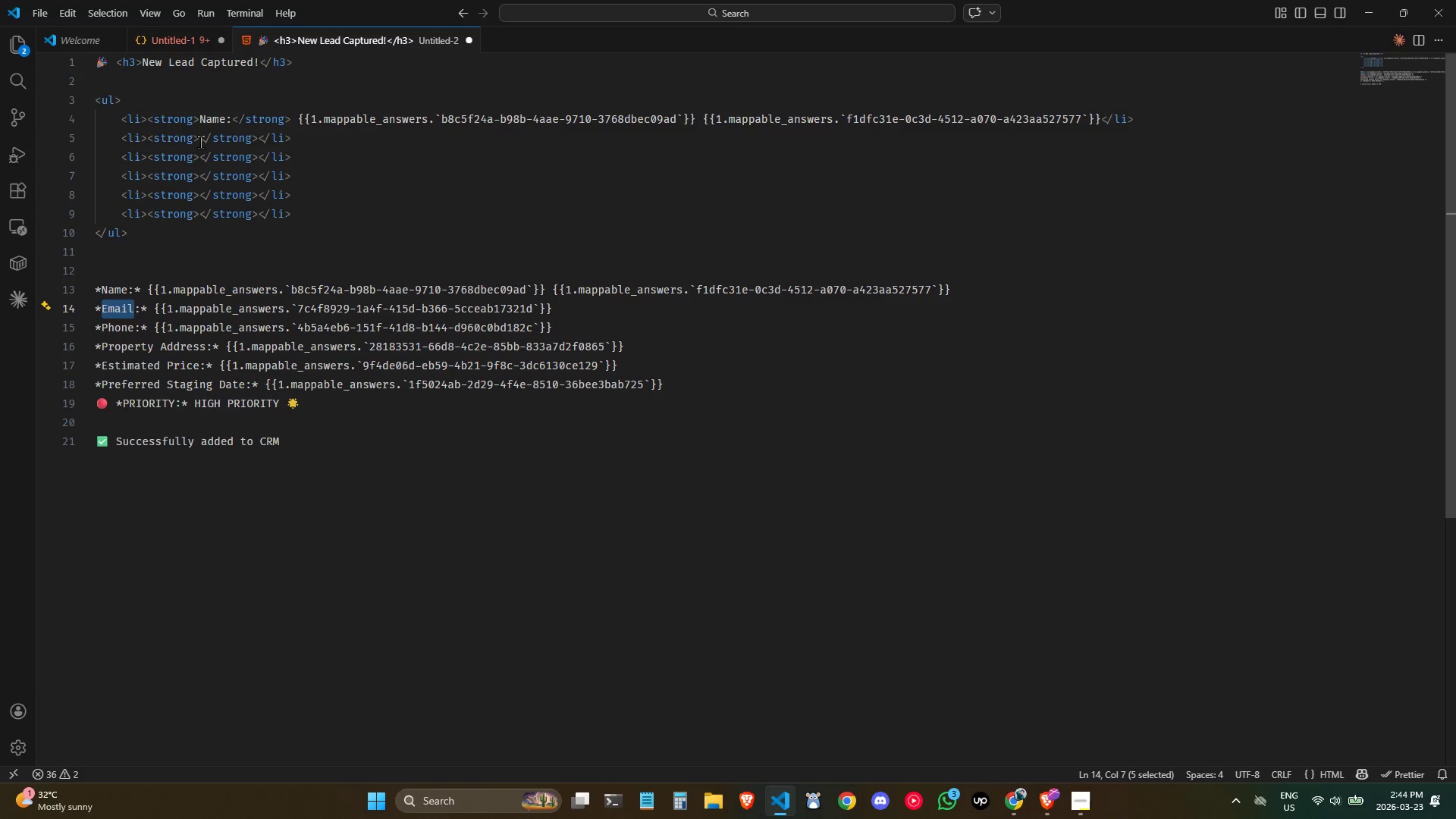 
left_click([200, 142])
 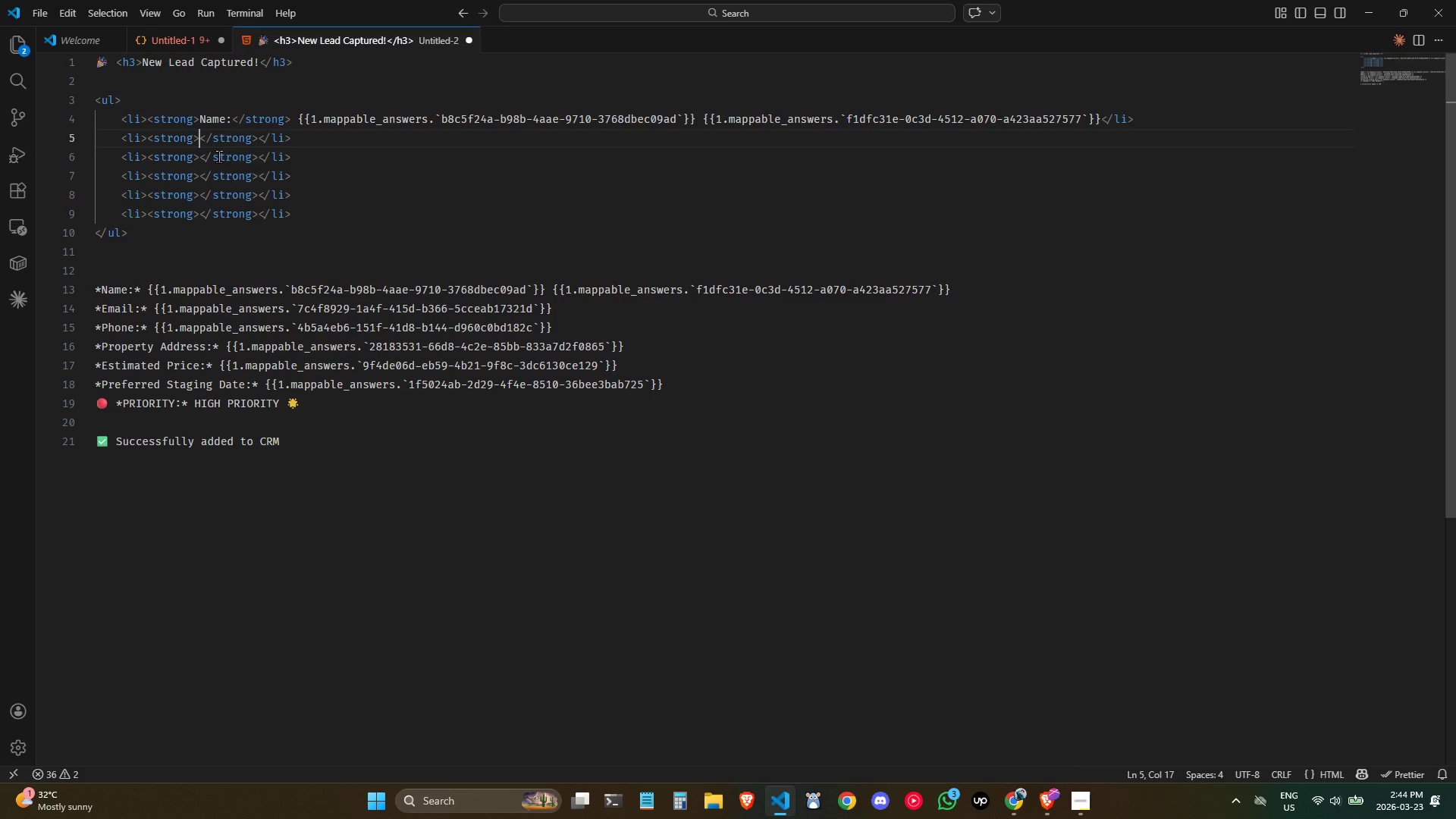 
key(Control+ControlLeft)
 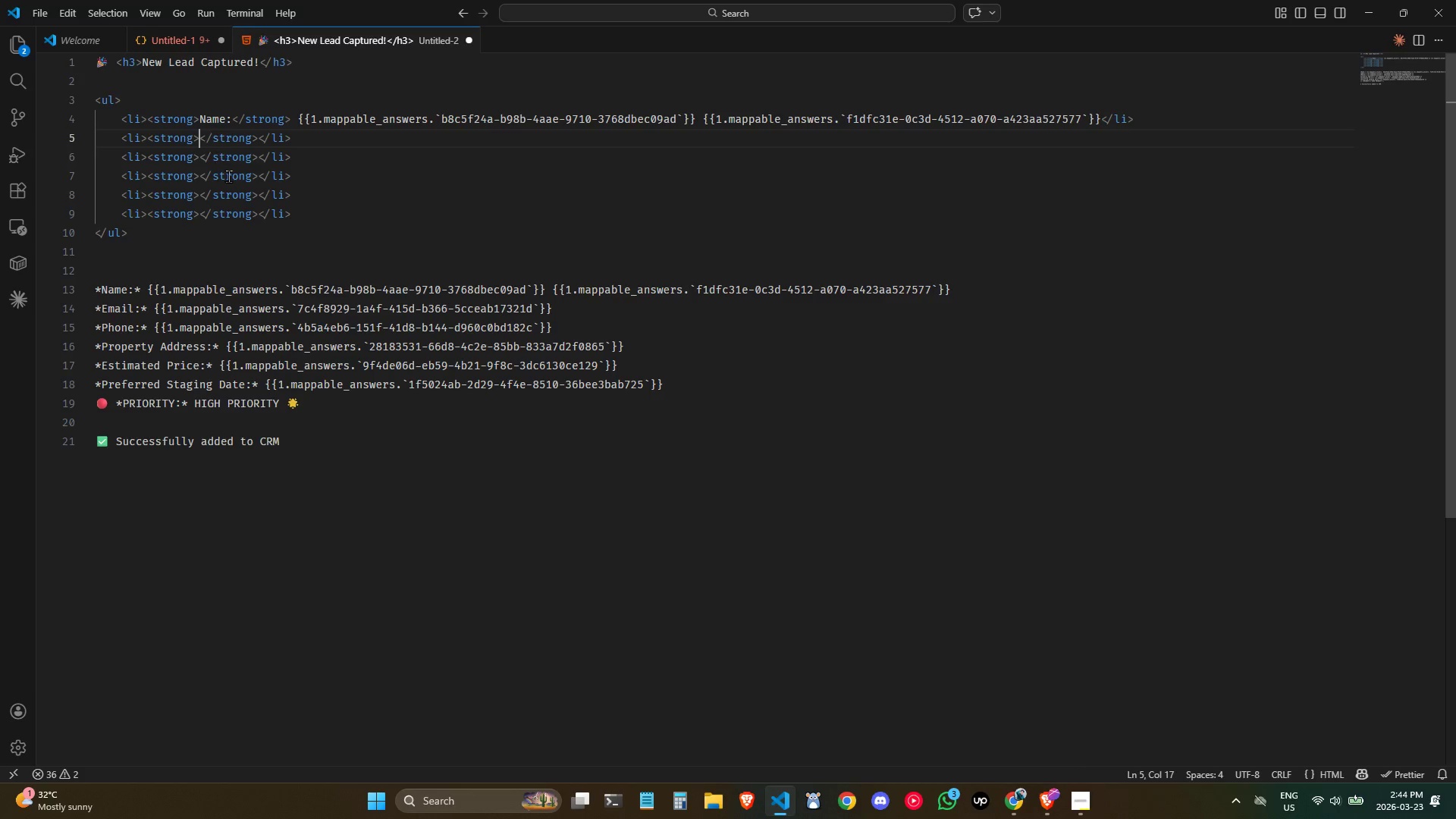 
key(Control+V)
 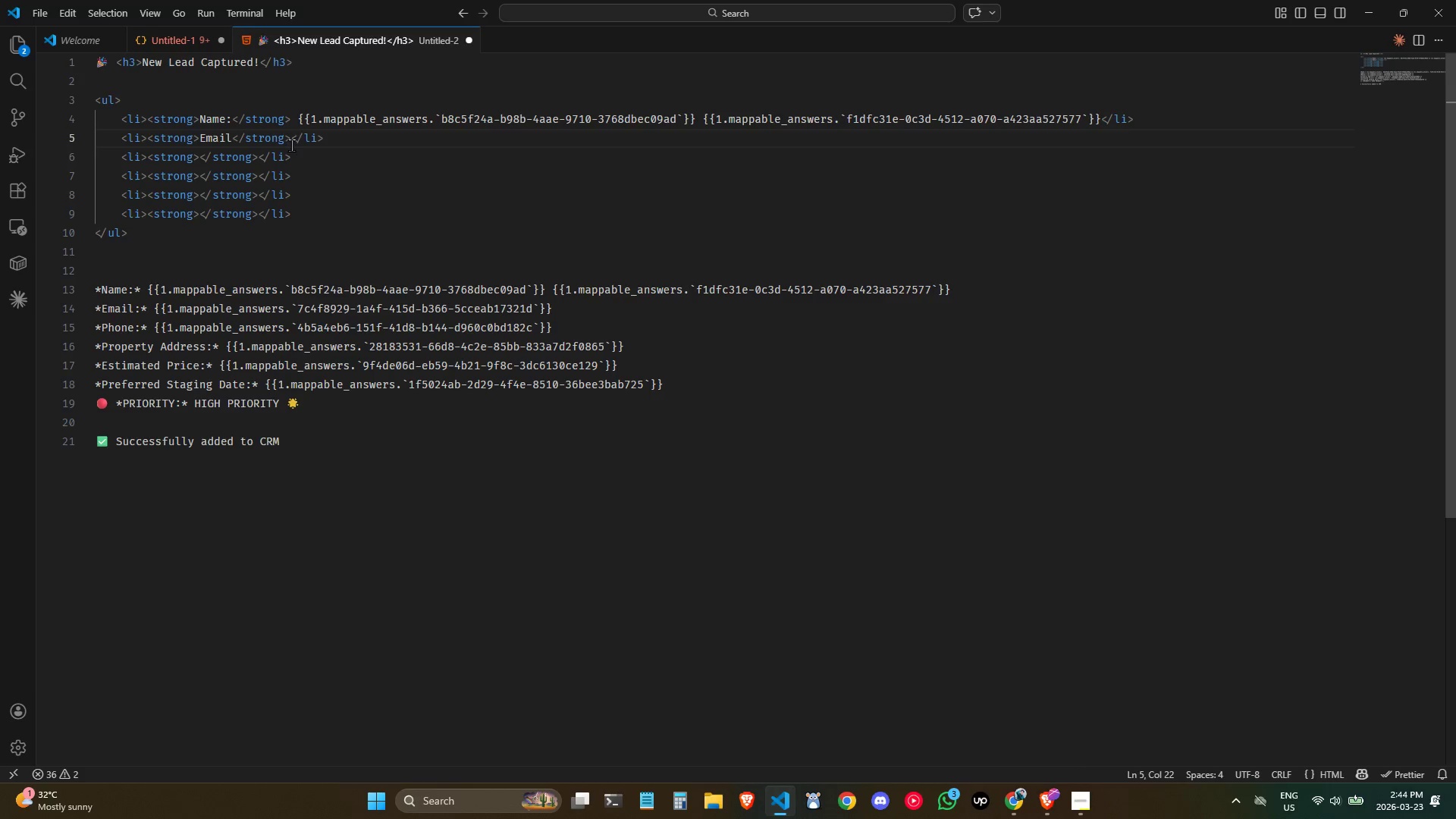 
left_click([292, 145])
 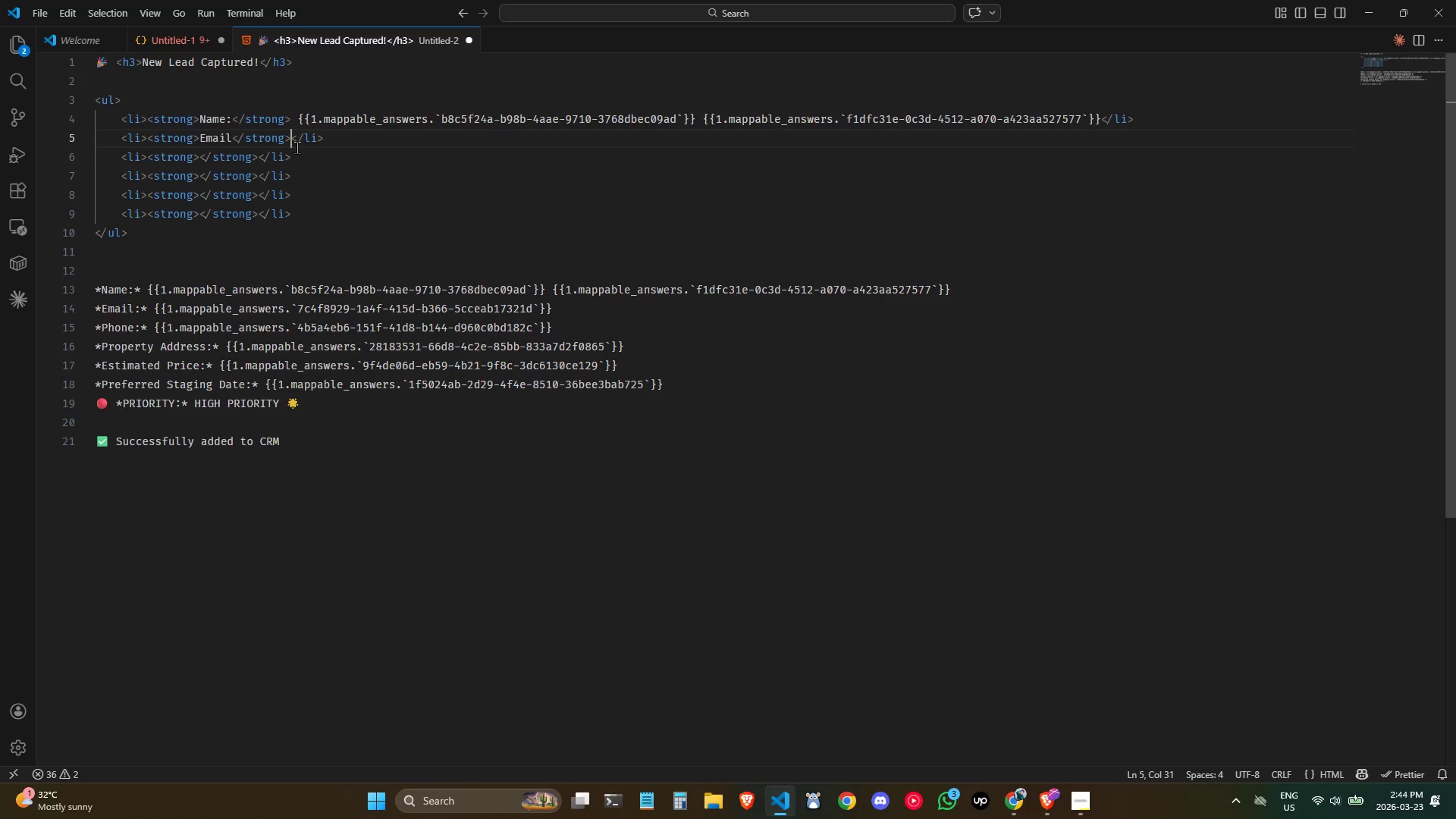 
key(Space)
 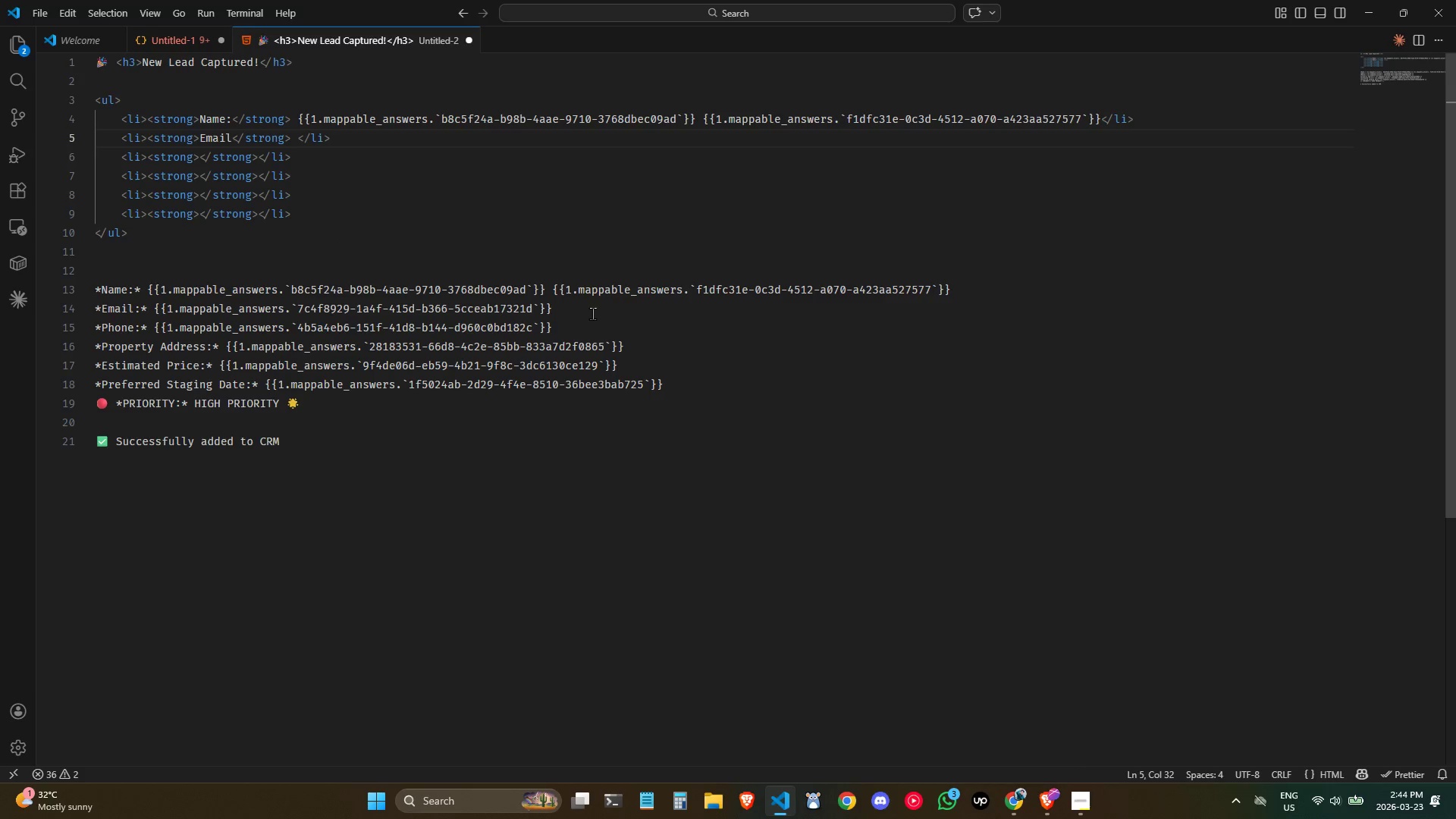 
left_click_drag(start_coordinate=[587, 312], to_coordinate=[152, 304])
 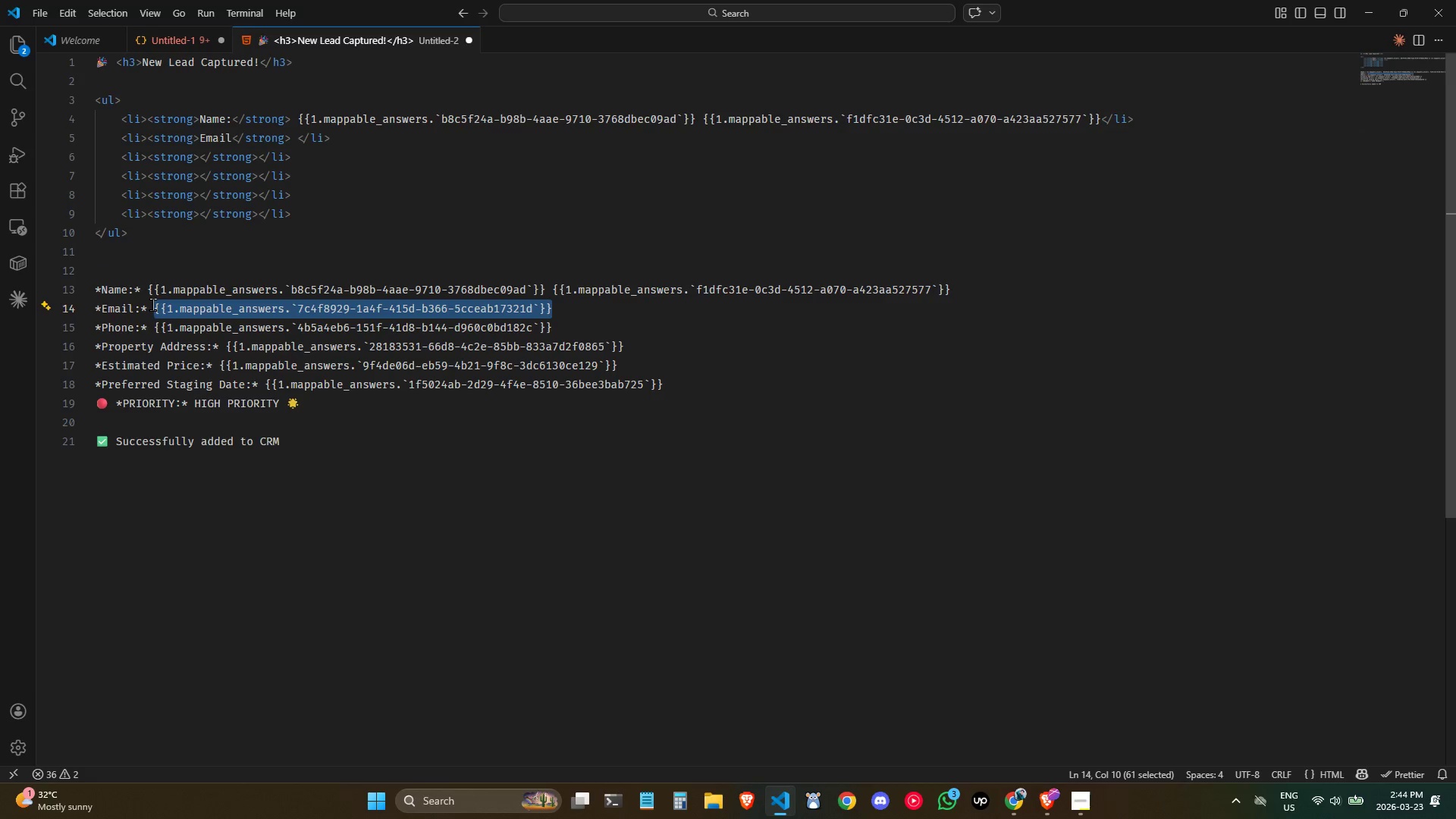 
key(Control+C)
 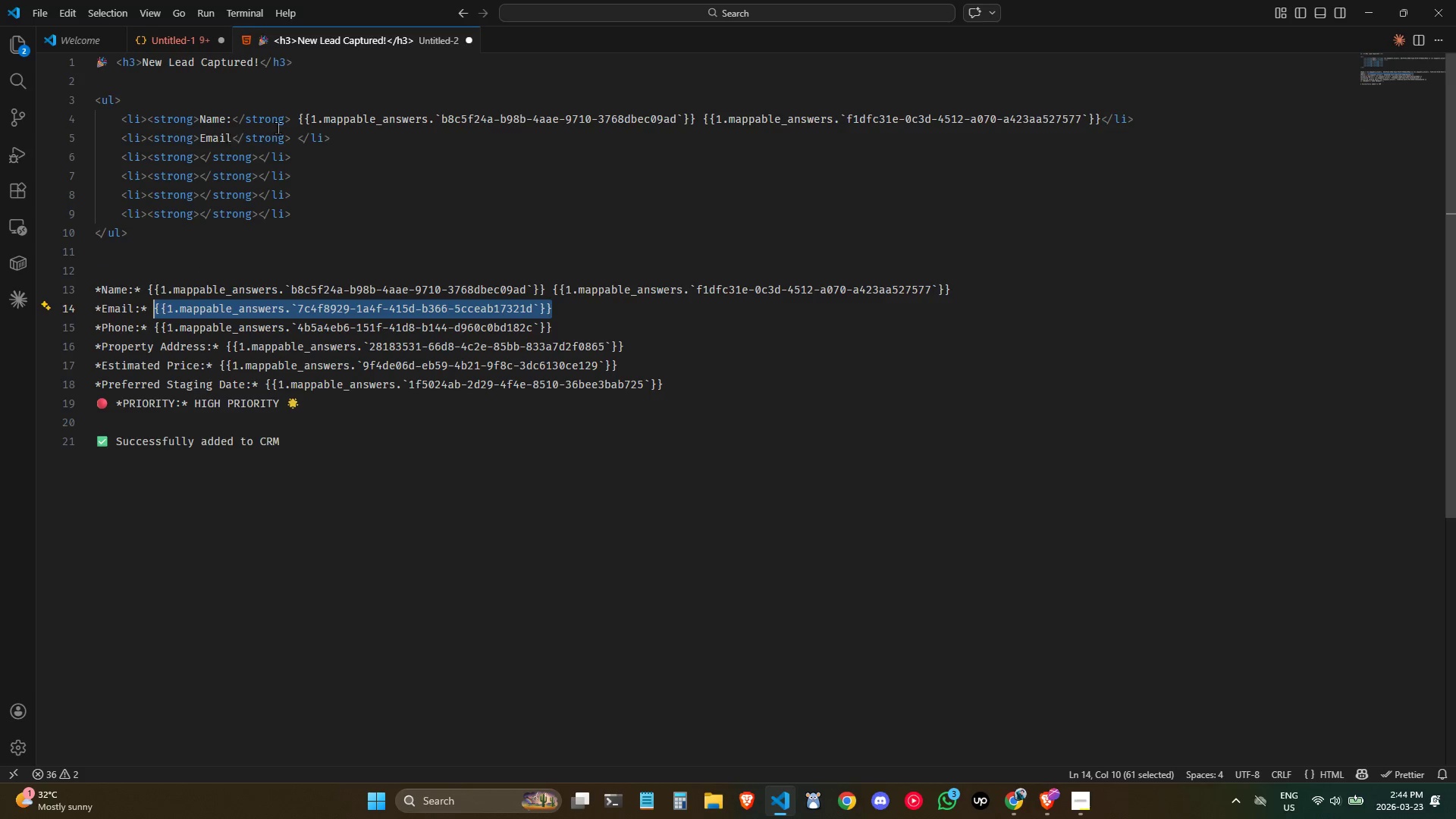 
key(Control+C)
 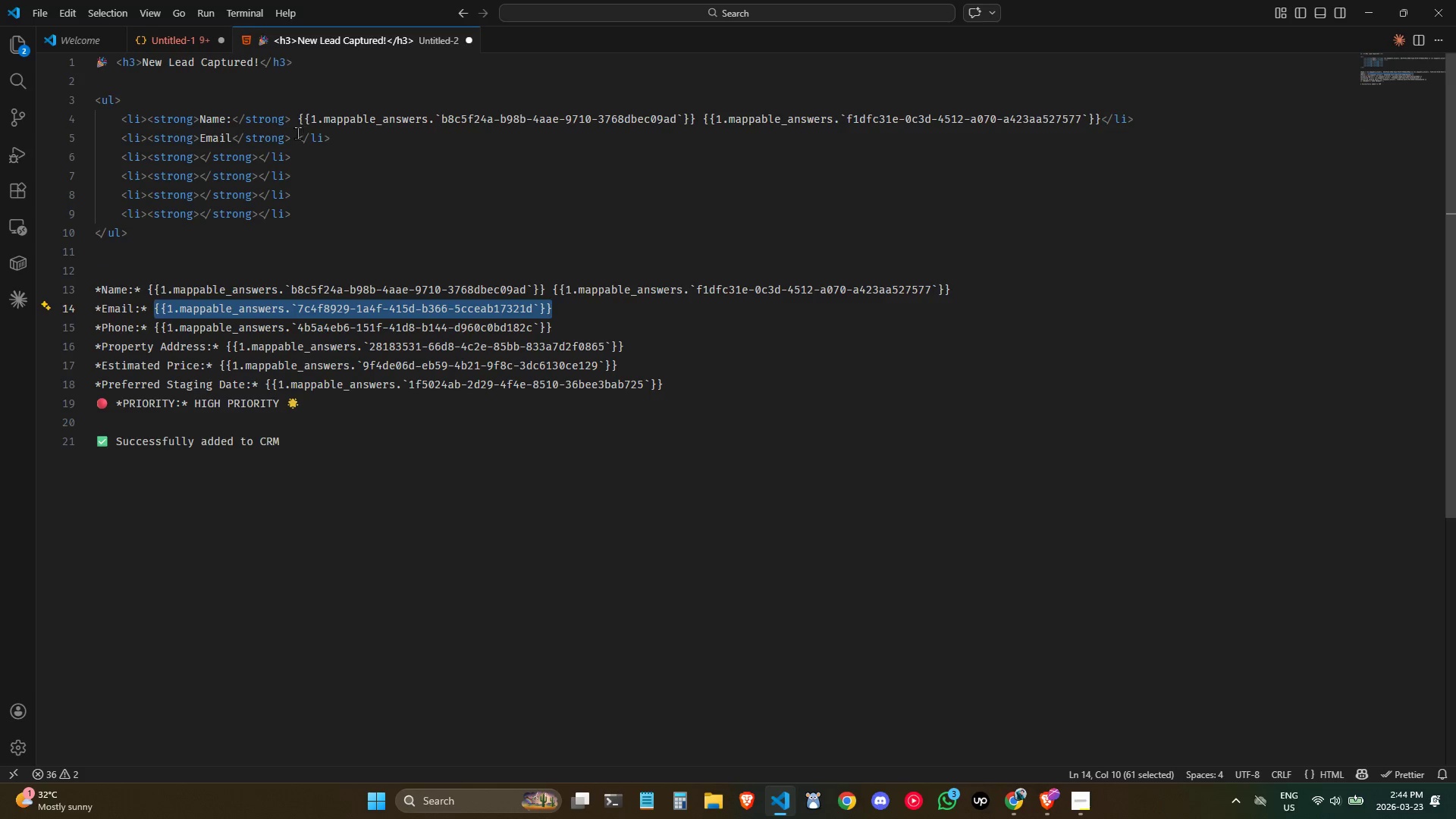 
left_click([297, 133])
 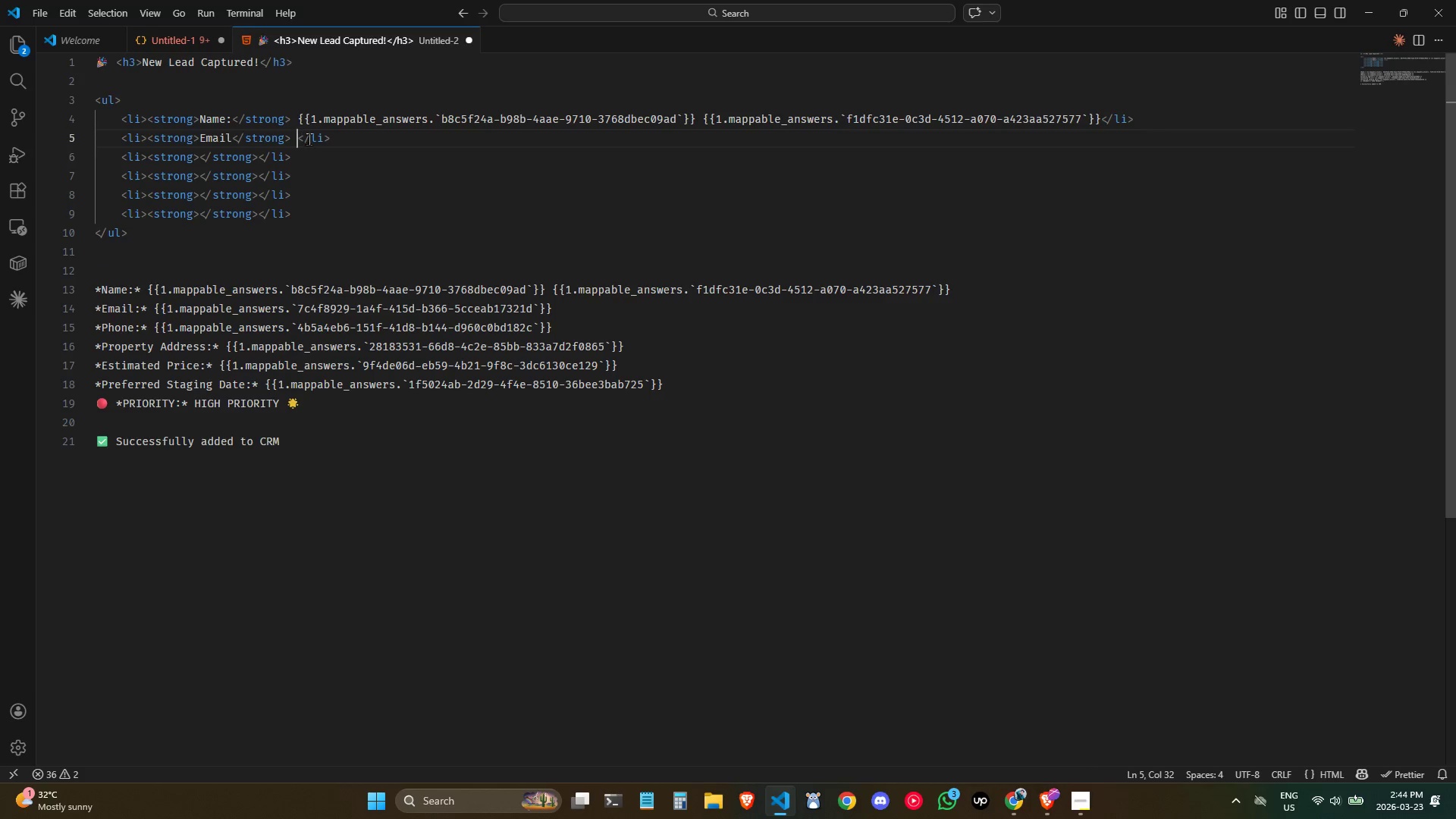 
key(Control+ControlLeft)
 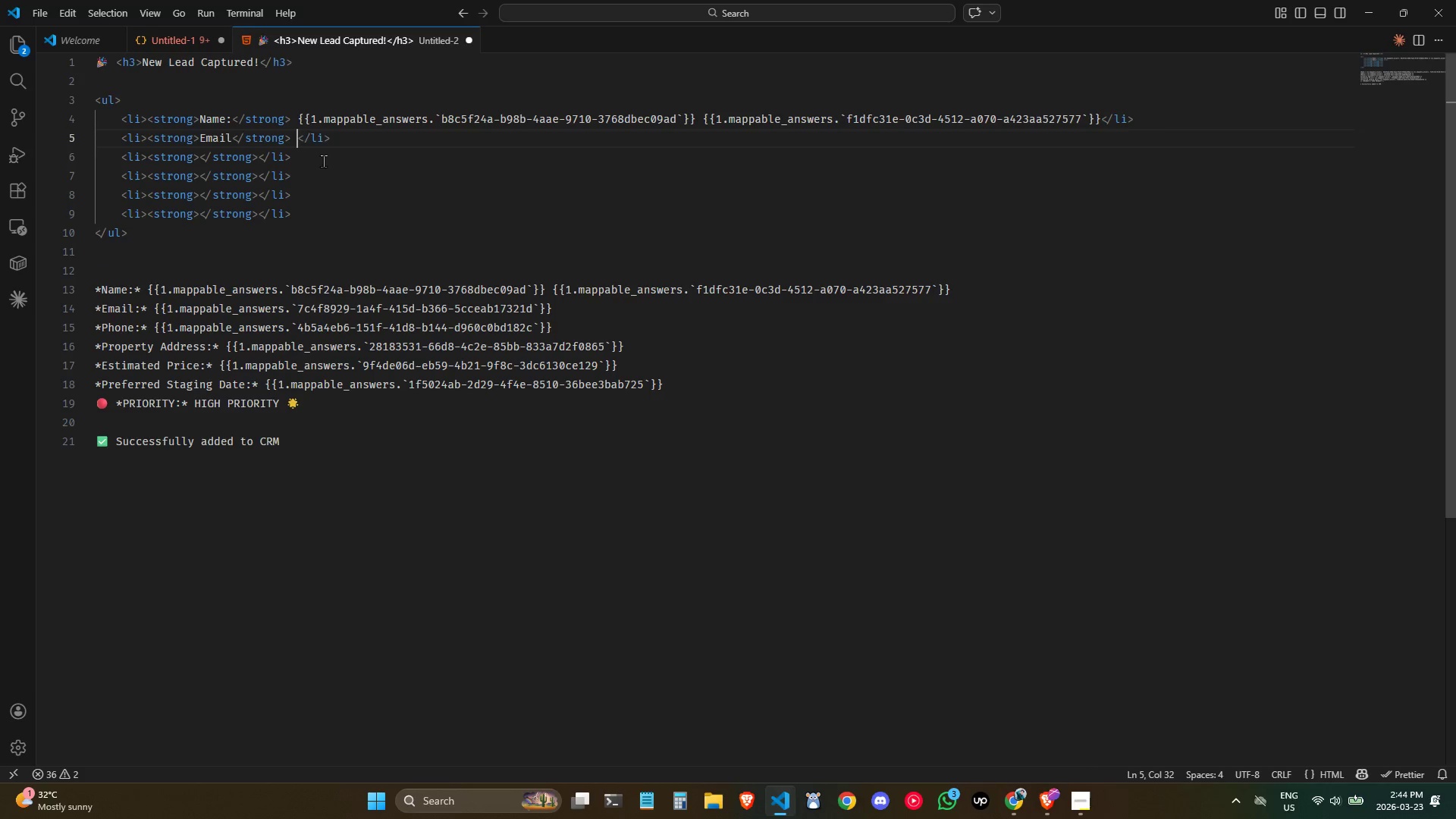 
key(Control+V)
 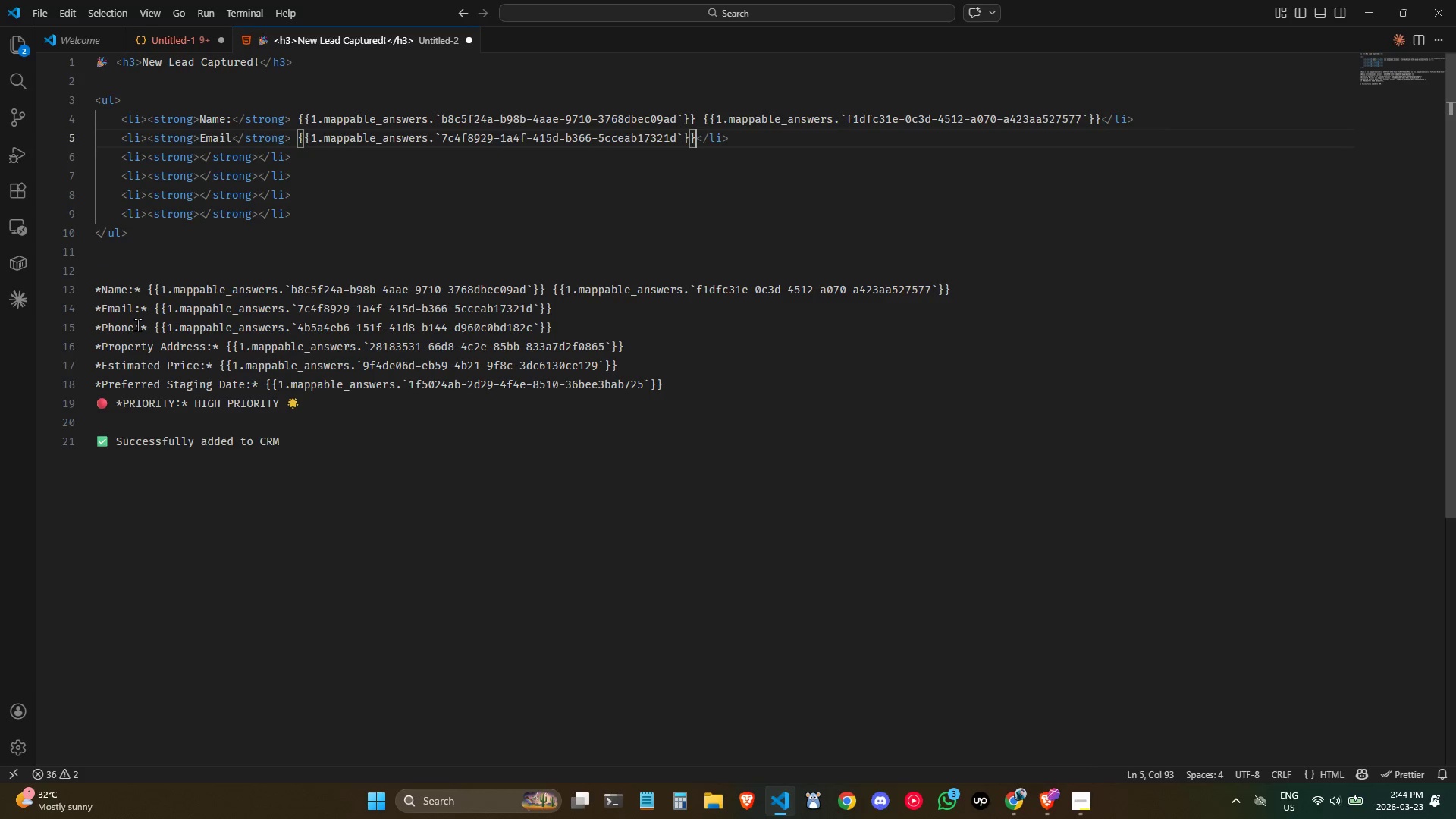 
double_click([124, 328])
 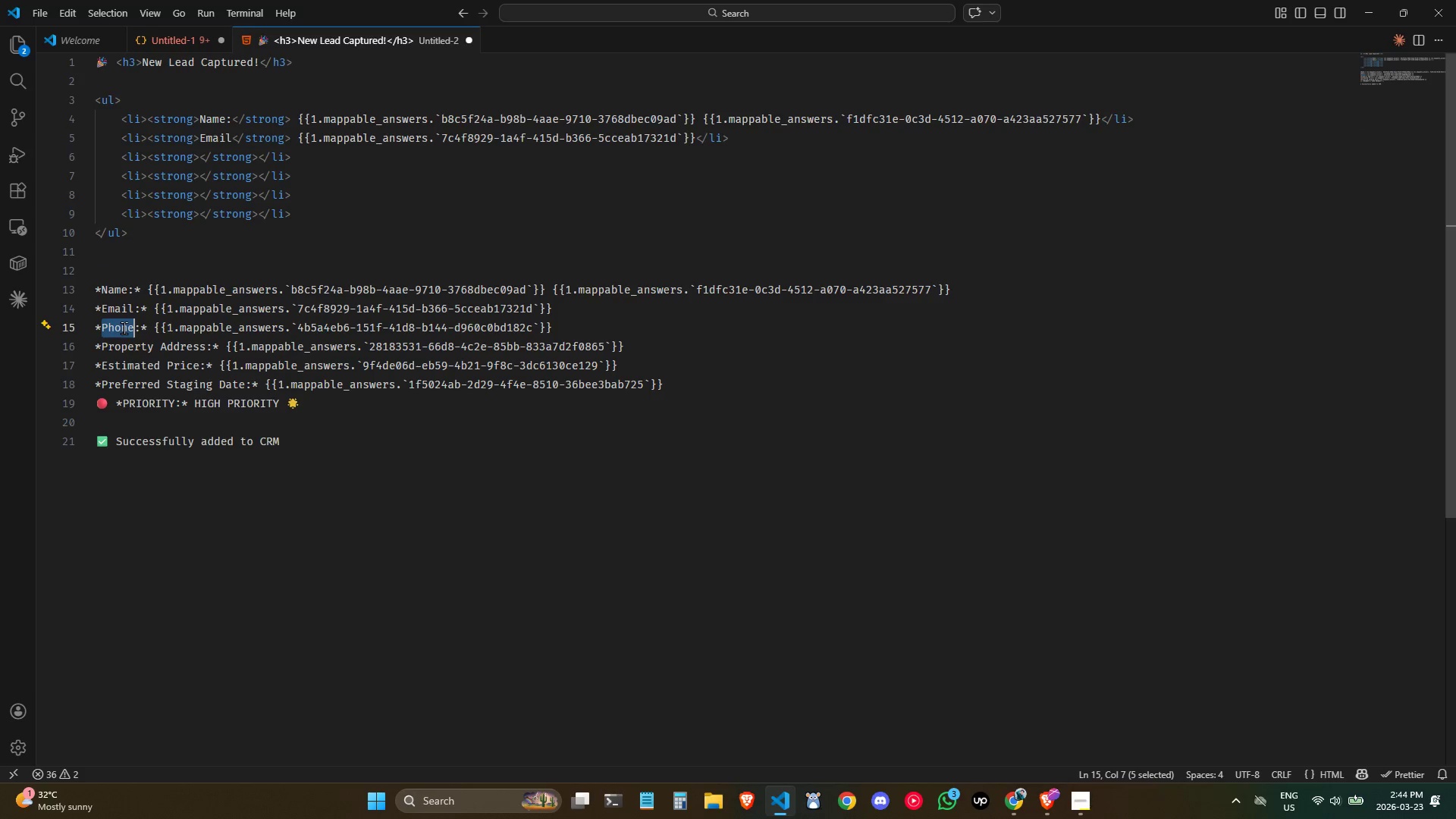 
key(Control+C)
 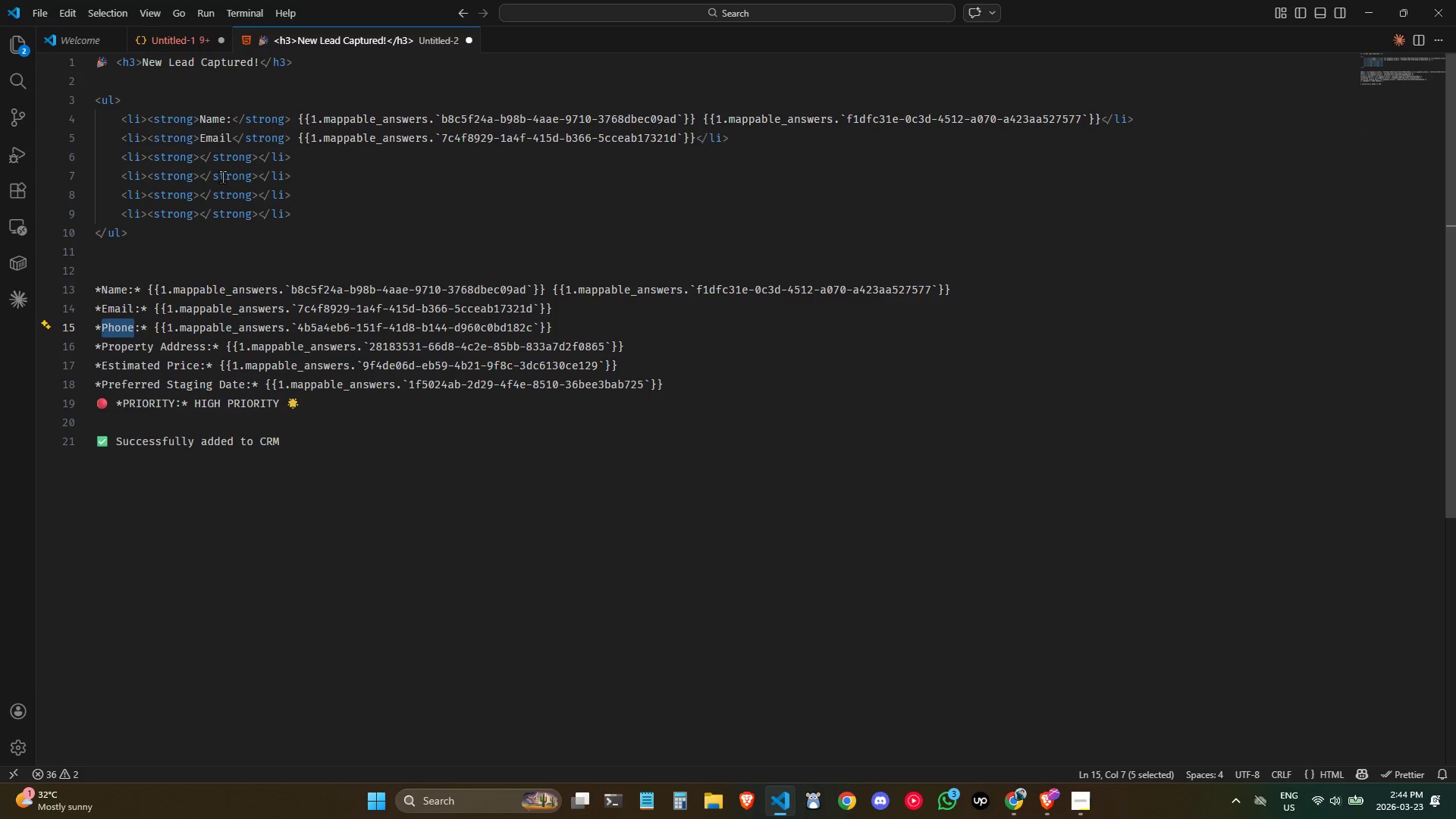 
key(Control+C)
 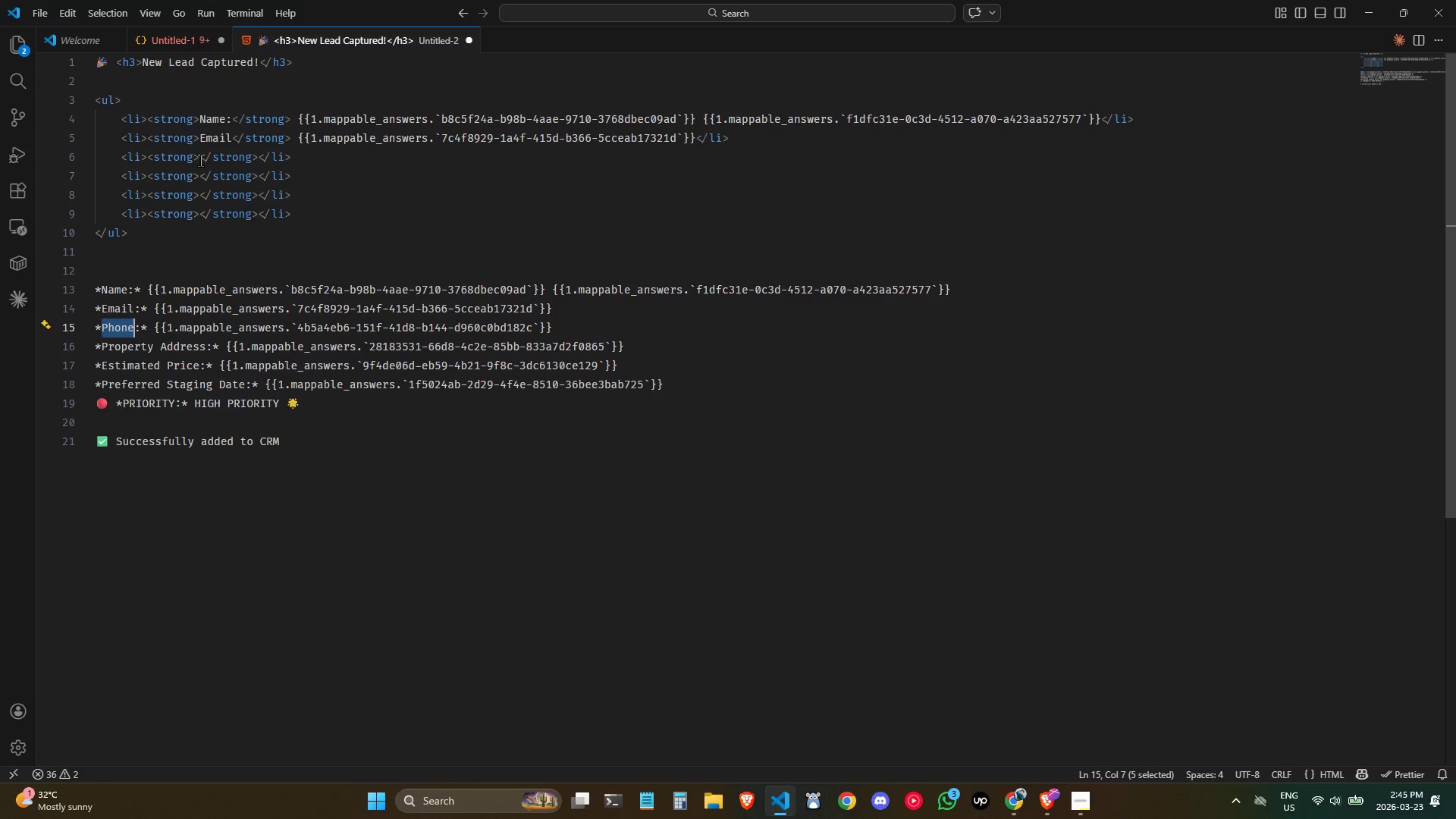 
left_click([199, 158])
 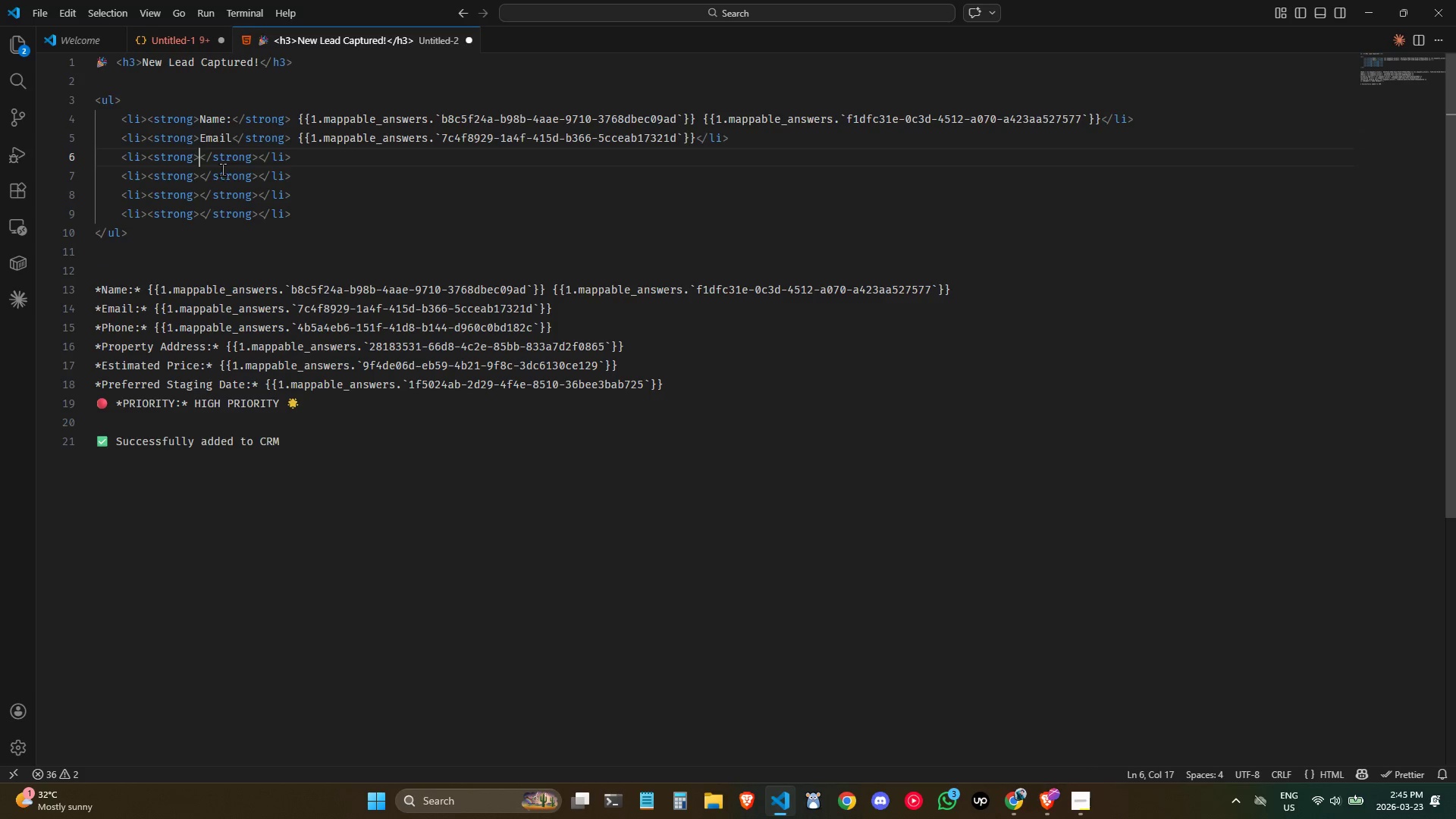 
key(Control+ControlLeft)
 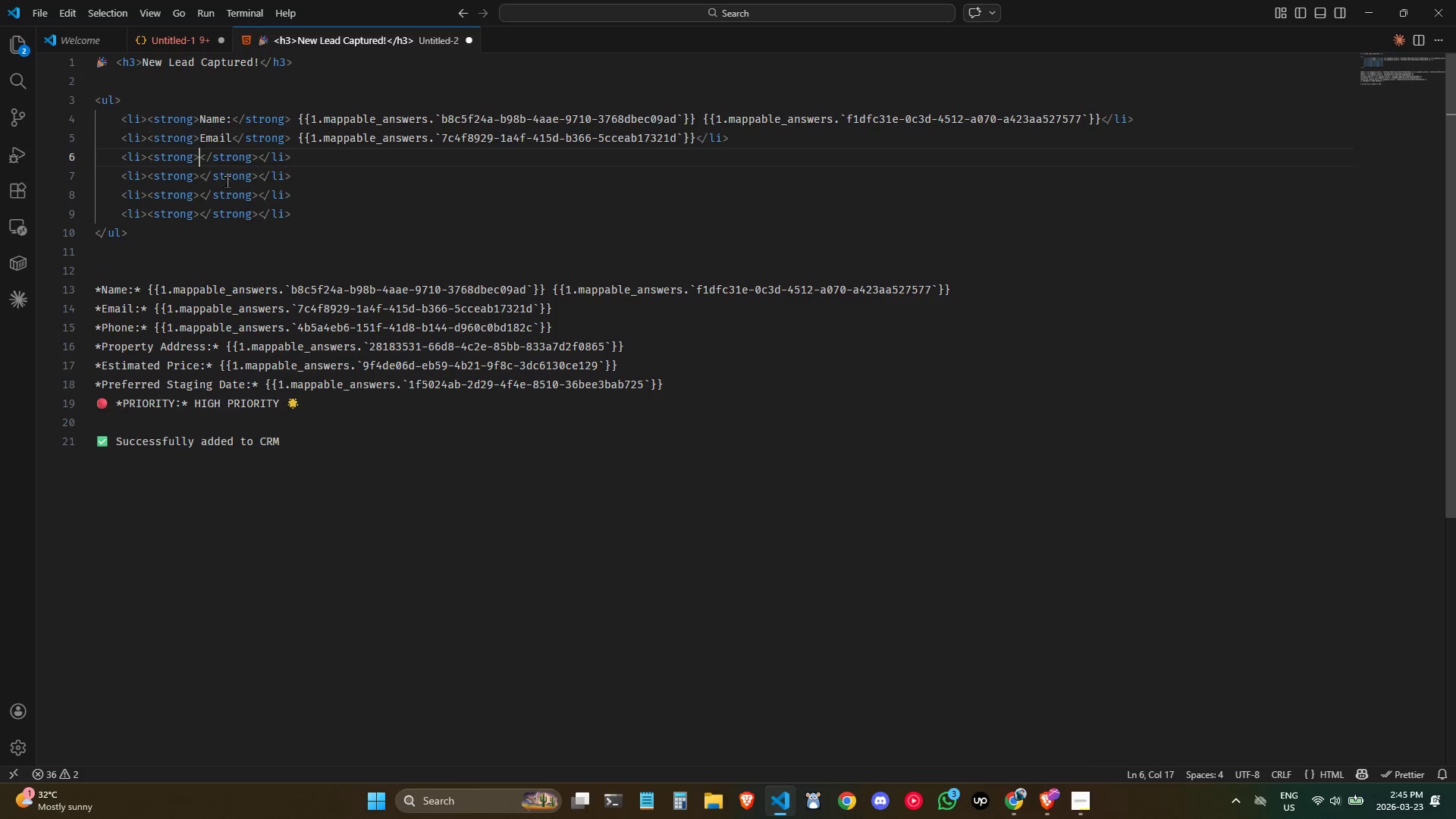 
key(Control+V)
 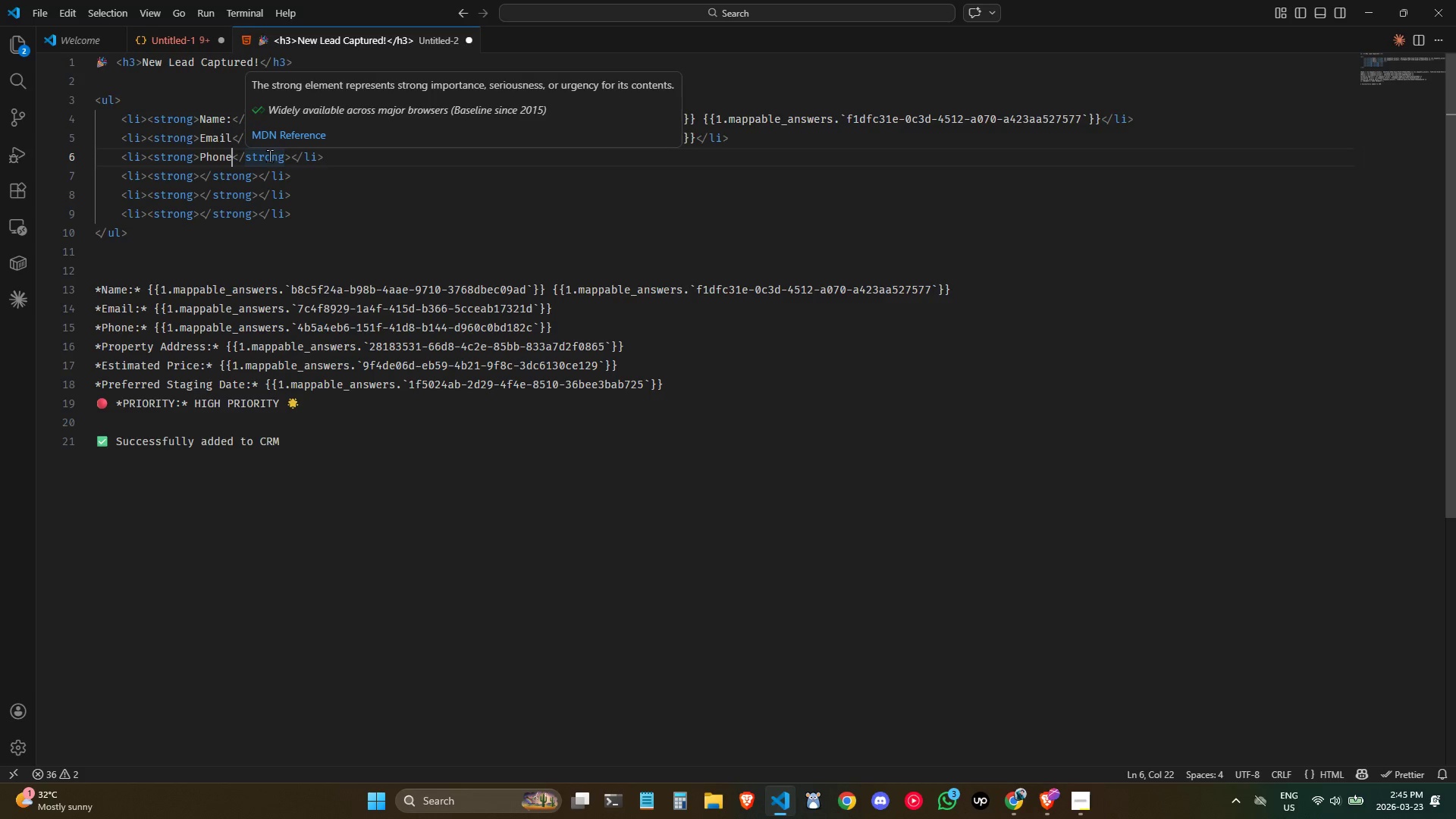 
key(ArrowUp)
 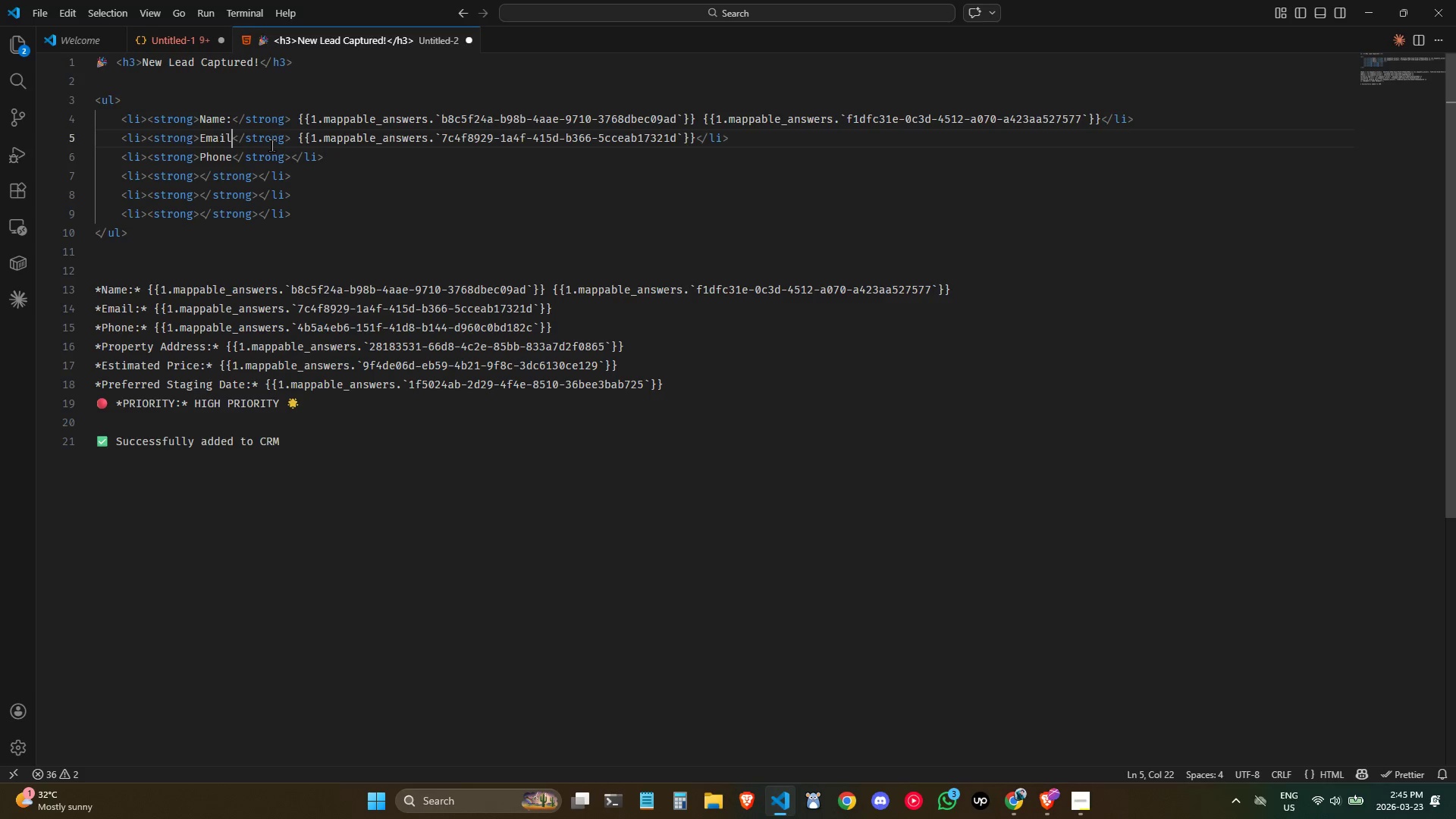 
key(Shift+Semicolon)
 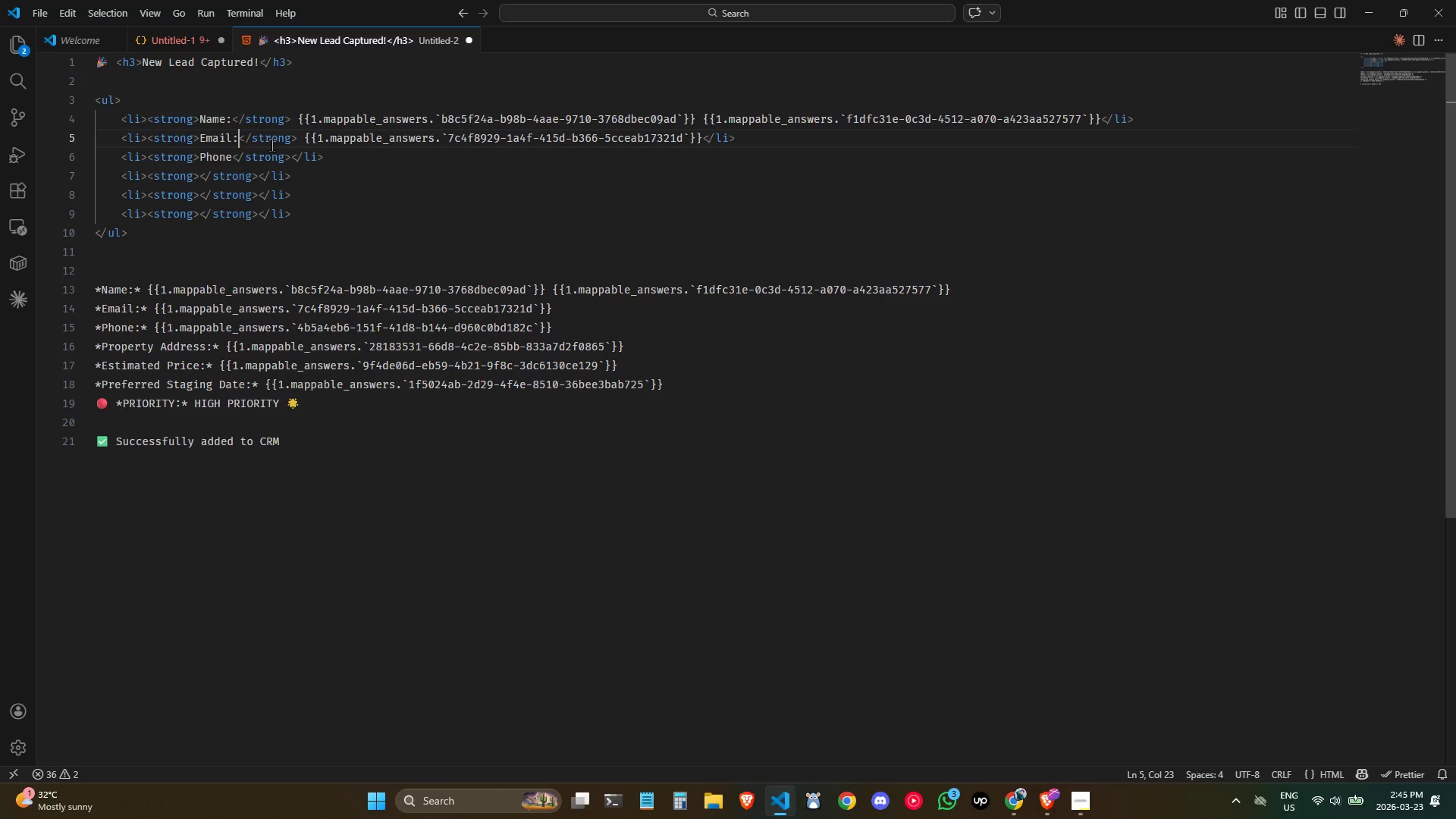 
key(ArrowDown)
 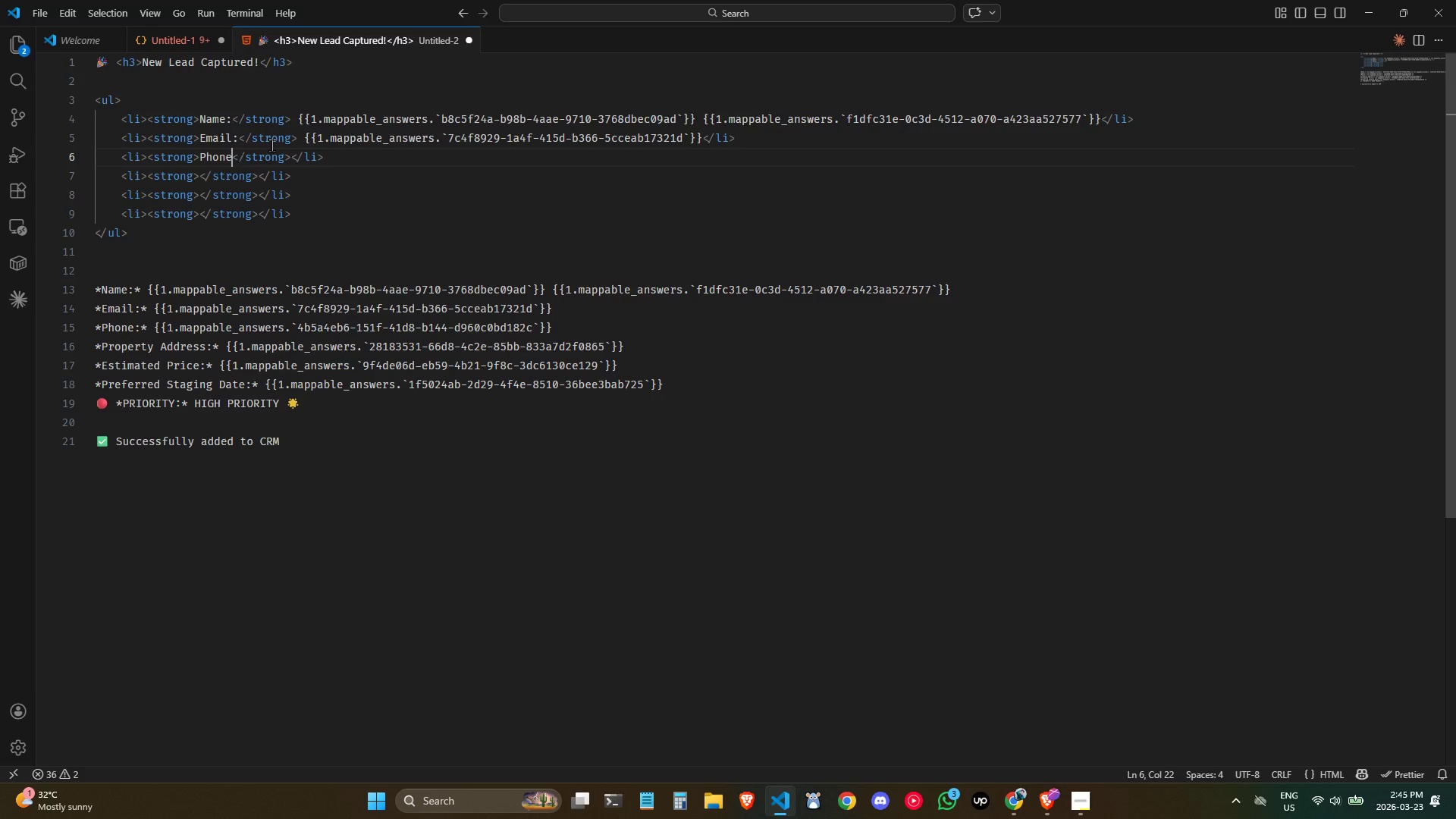 
key(ArrowLeft)
 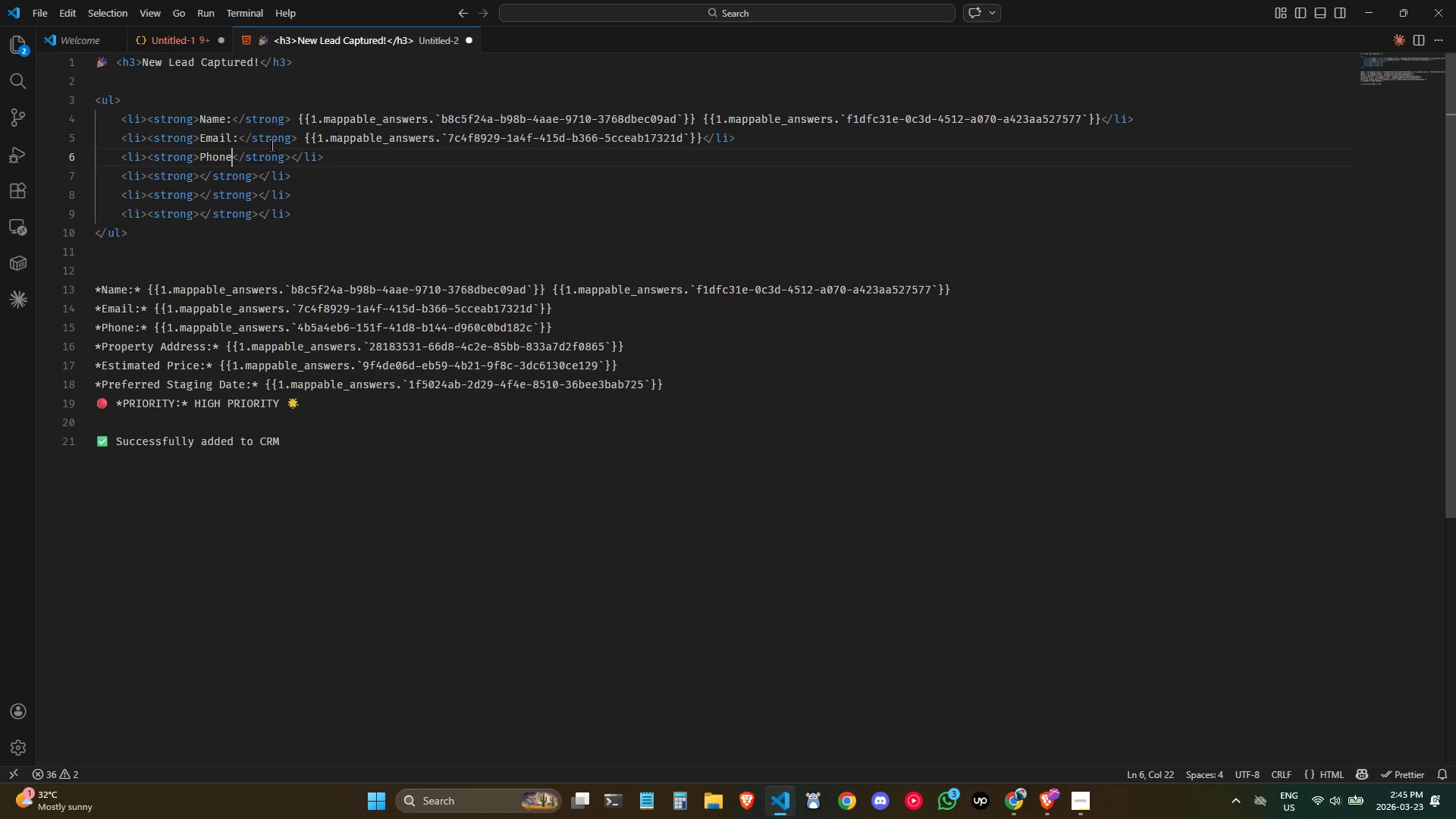 
key(Shift+Semicolon)
 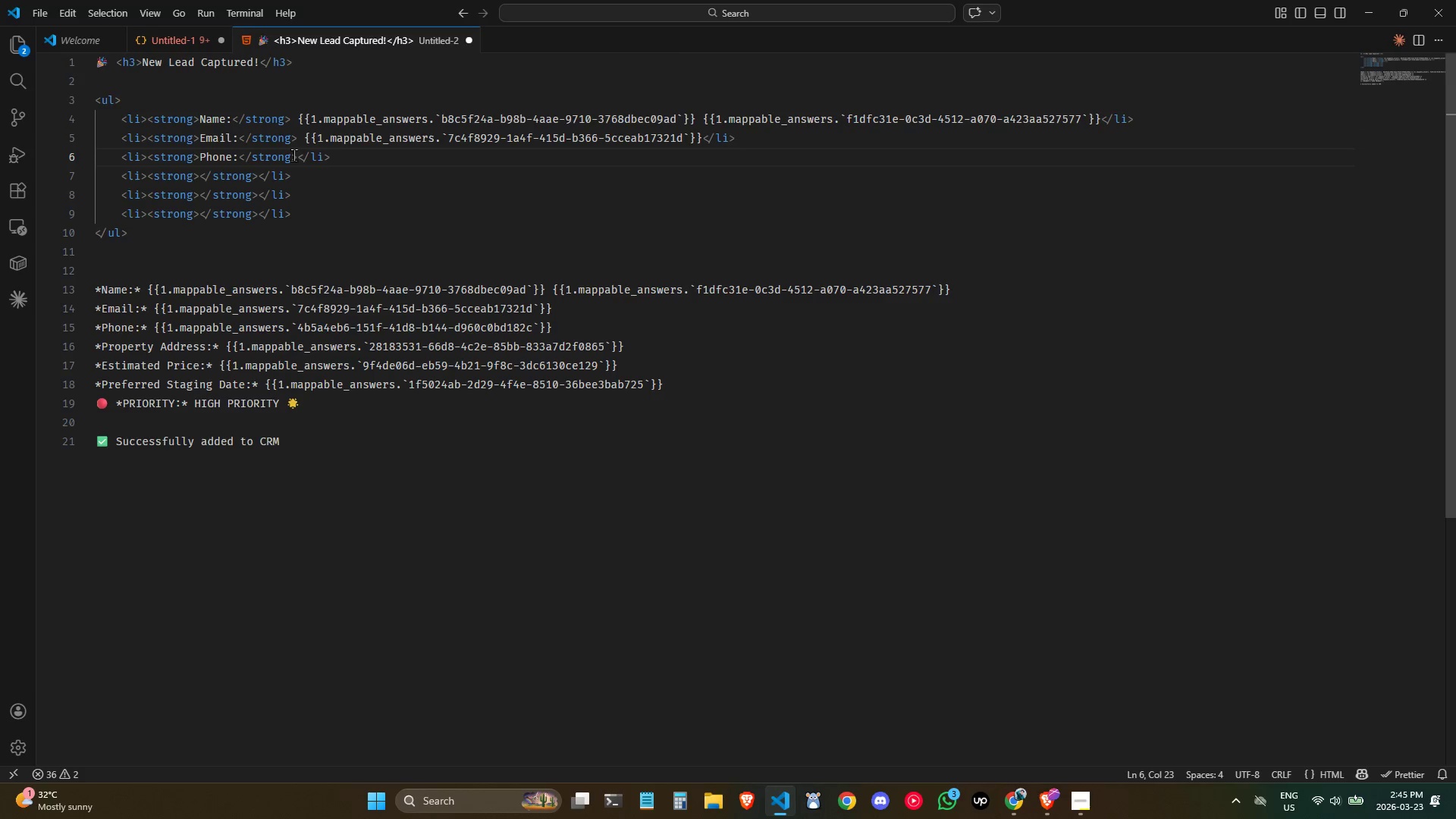 
left_click([297, 156])
 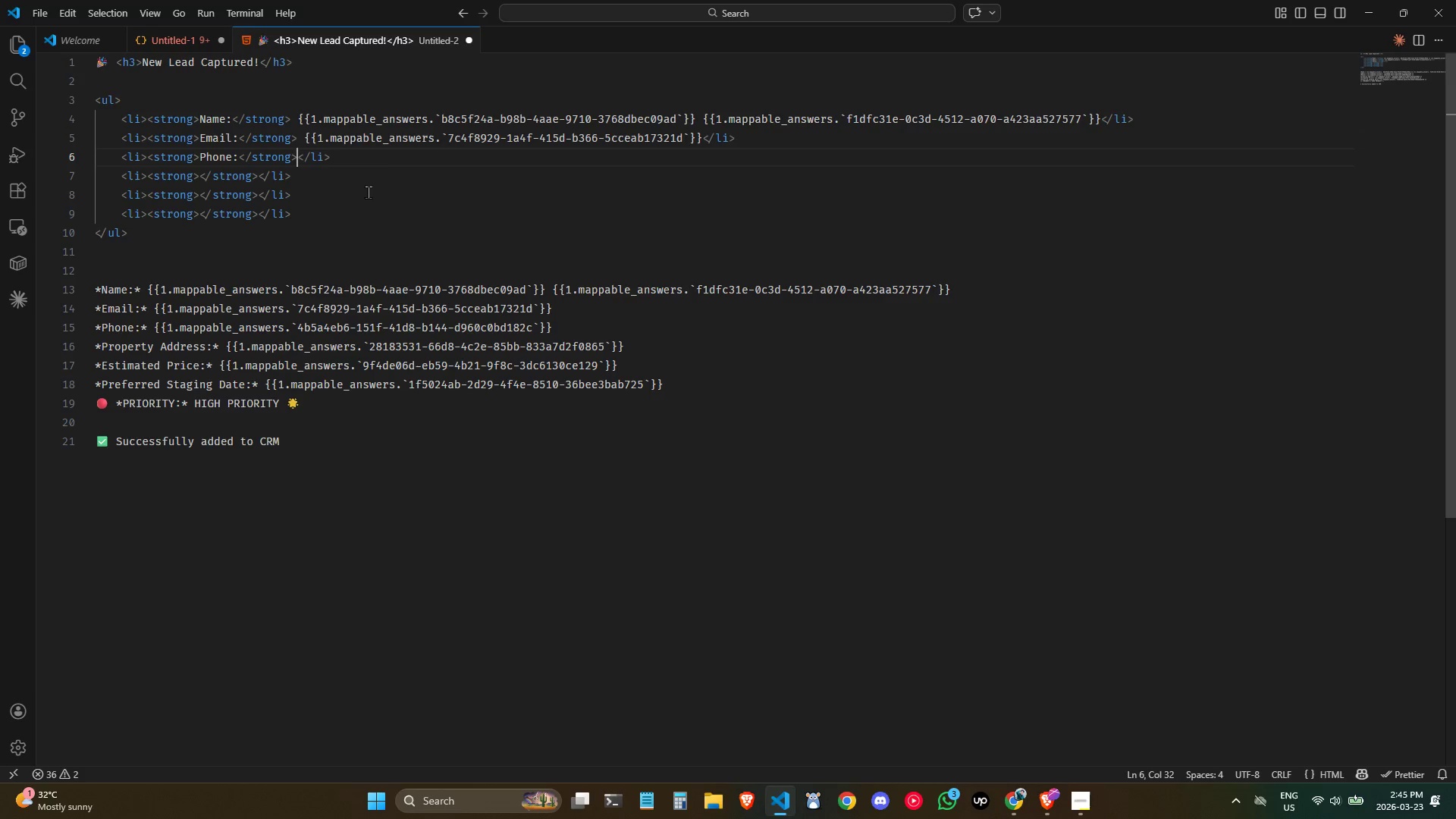 
key(Space)
 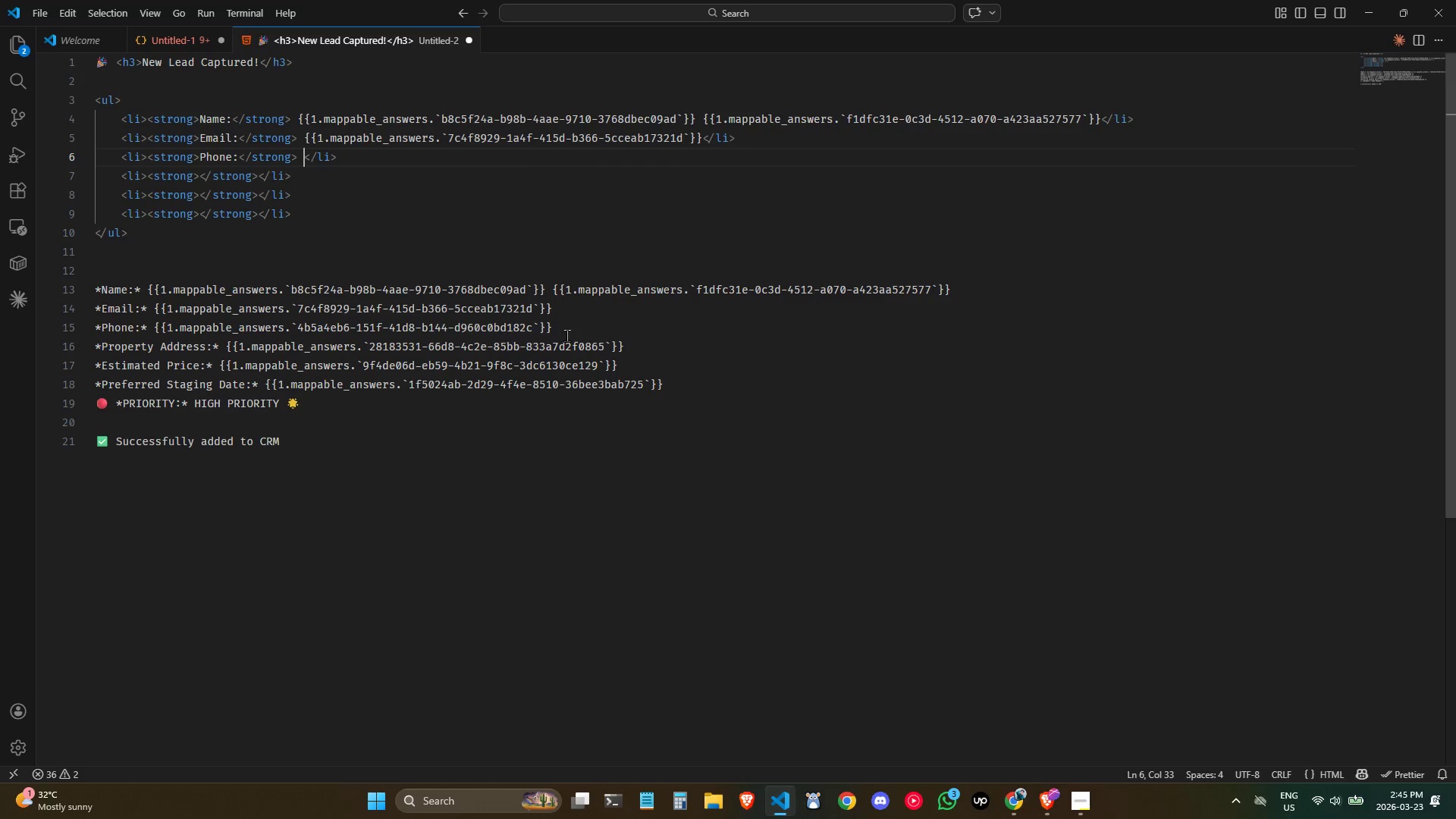 
left_click_drag(start_coordinate=[555, 329], to_coordinate=[156, 332])
 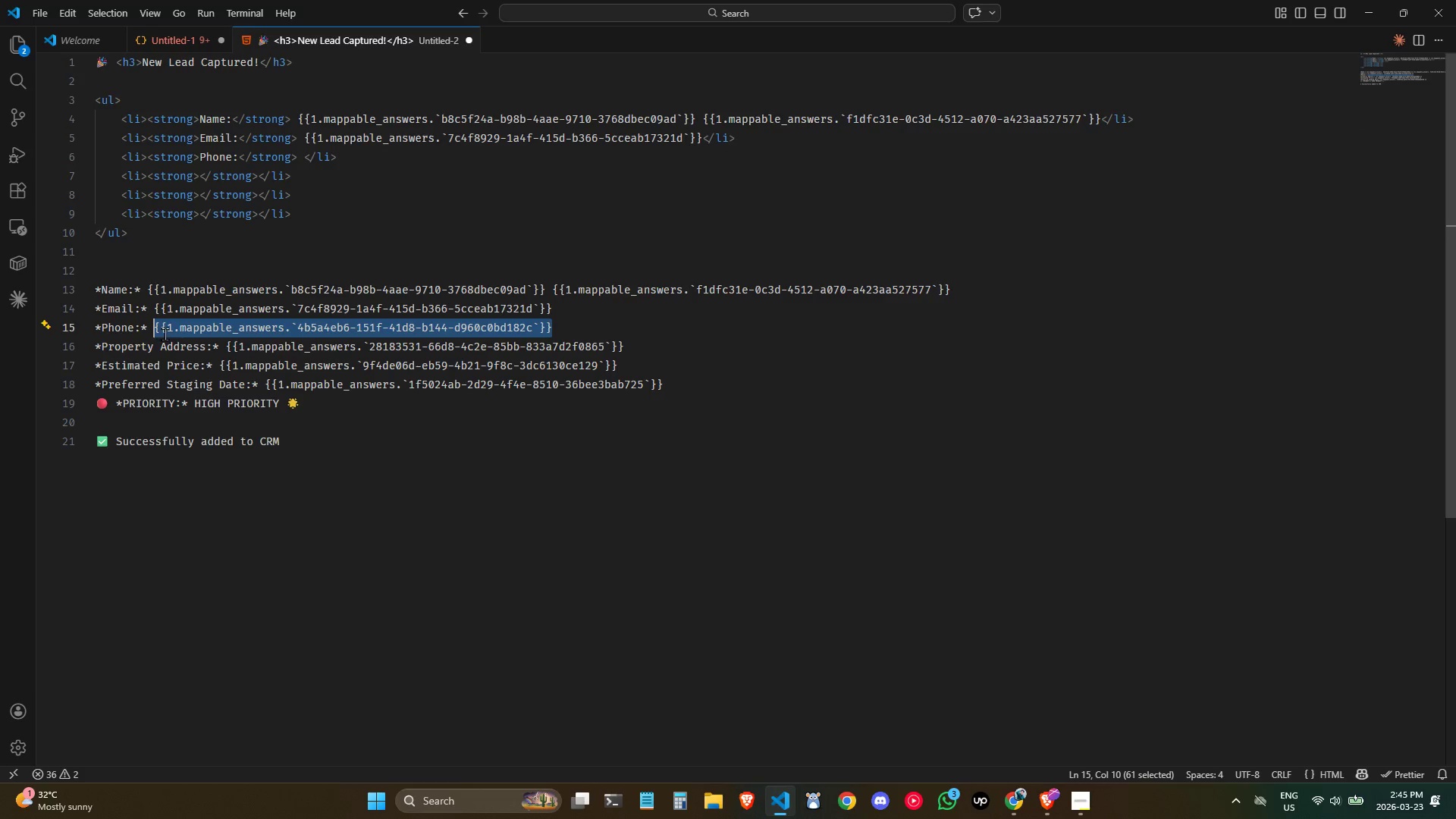 
key(Control+C)
 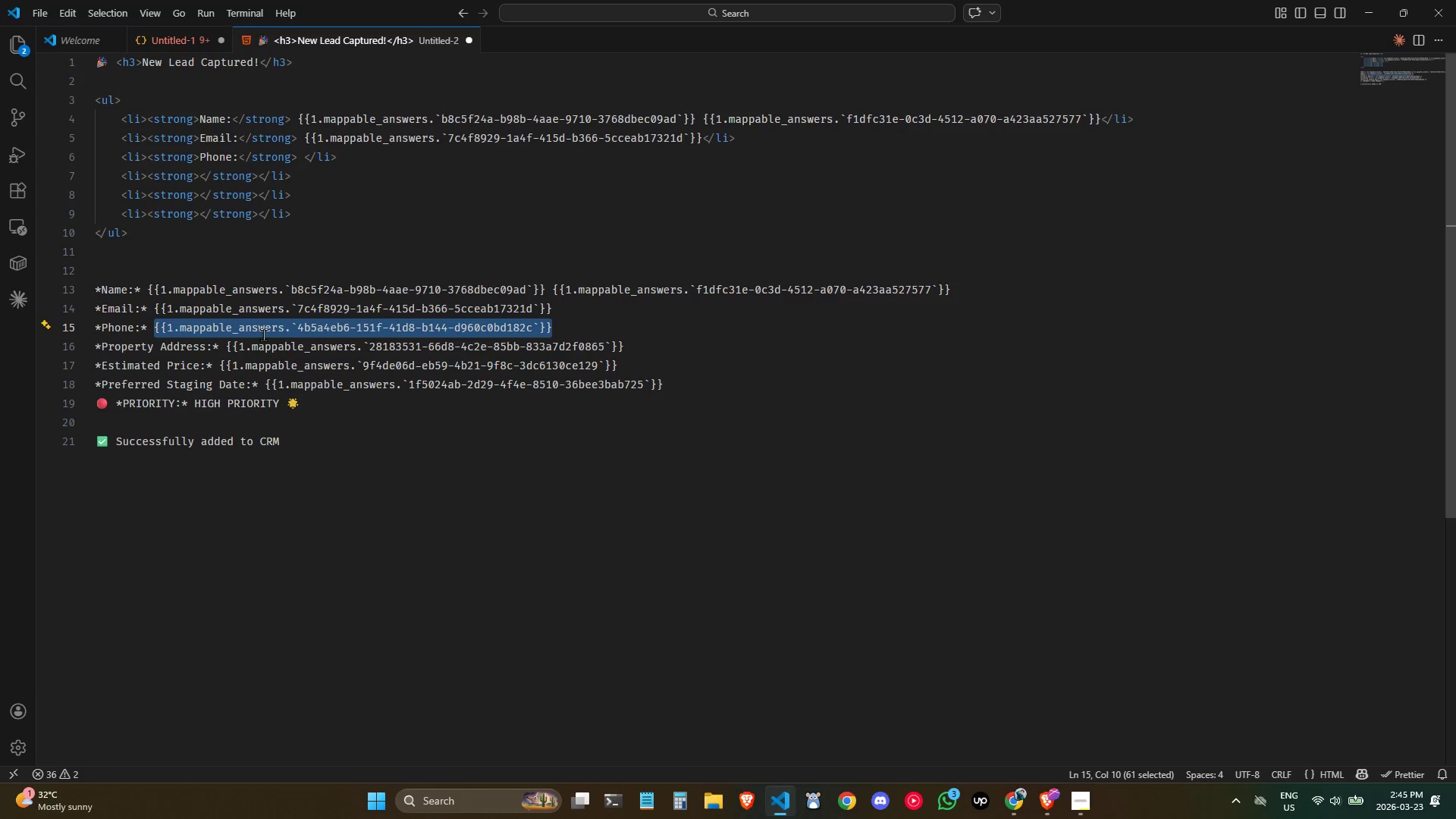 
key(Control+C)
 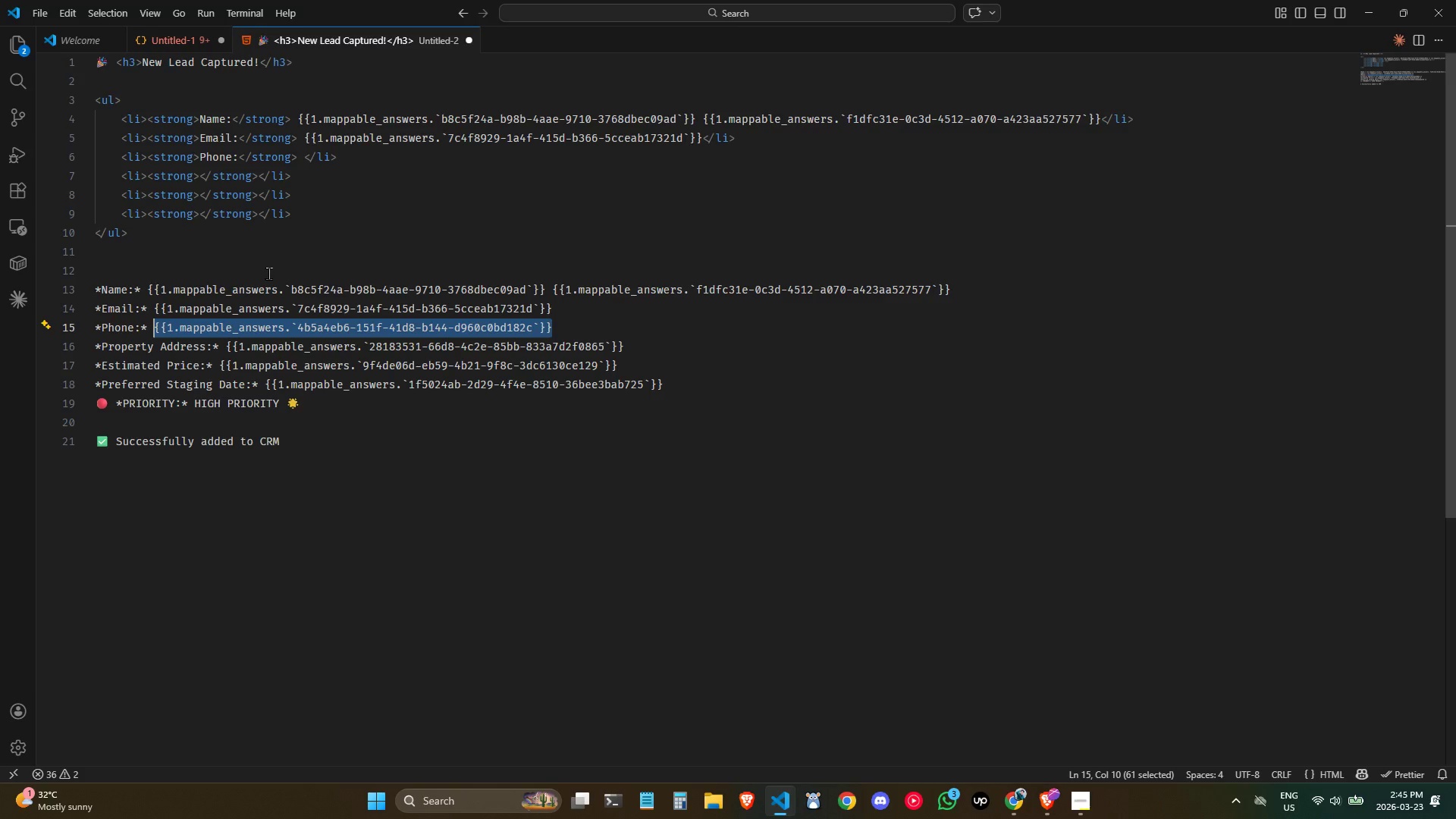 
key(Control+C)
 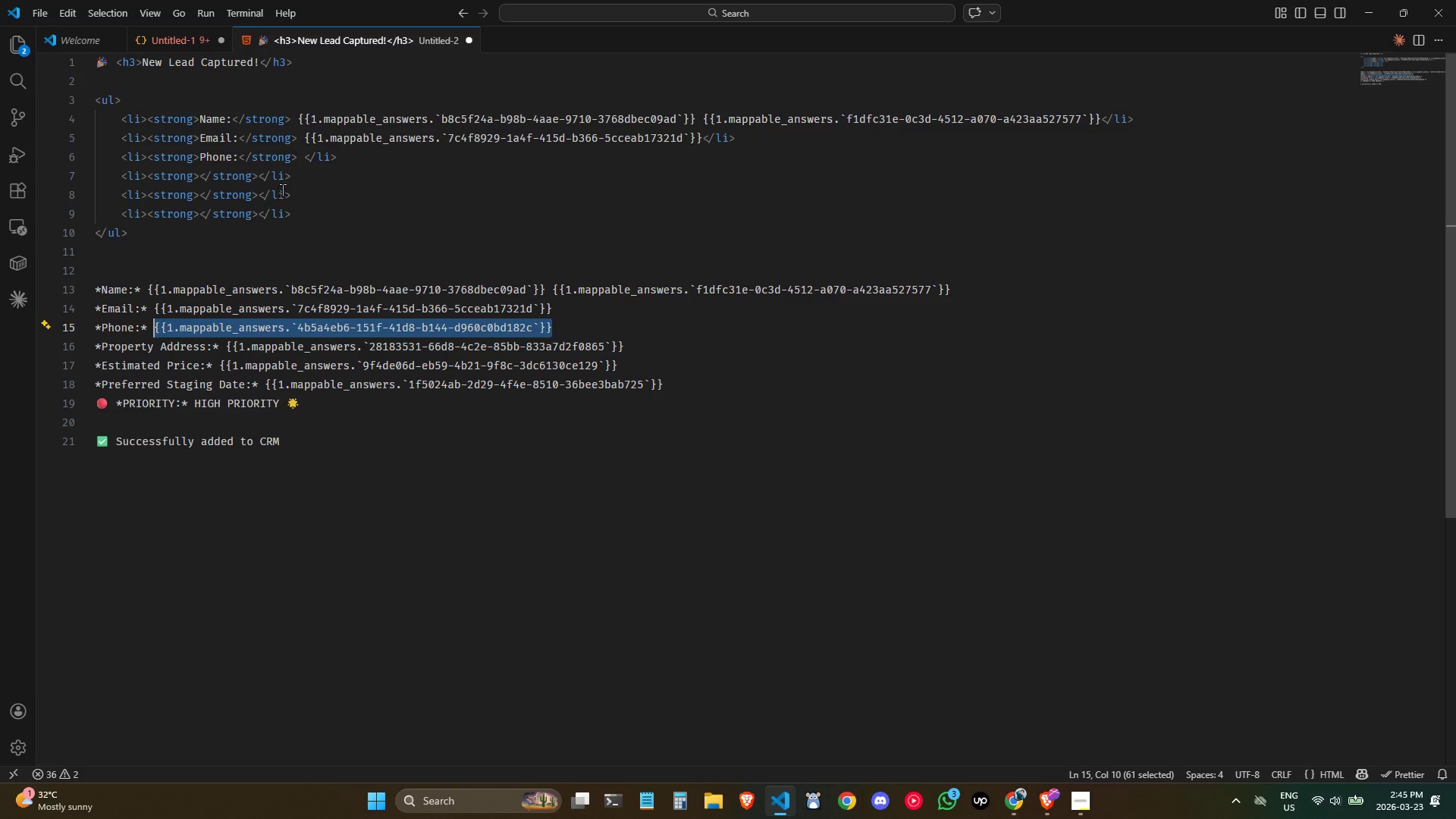 
key(Control+C)
 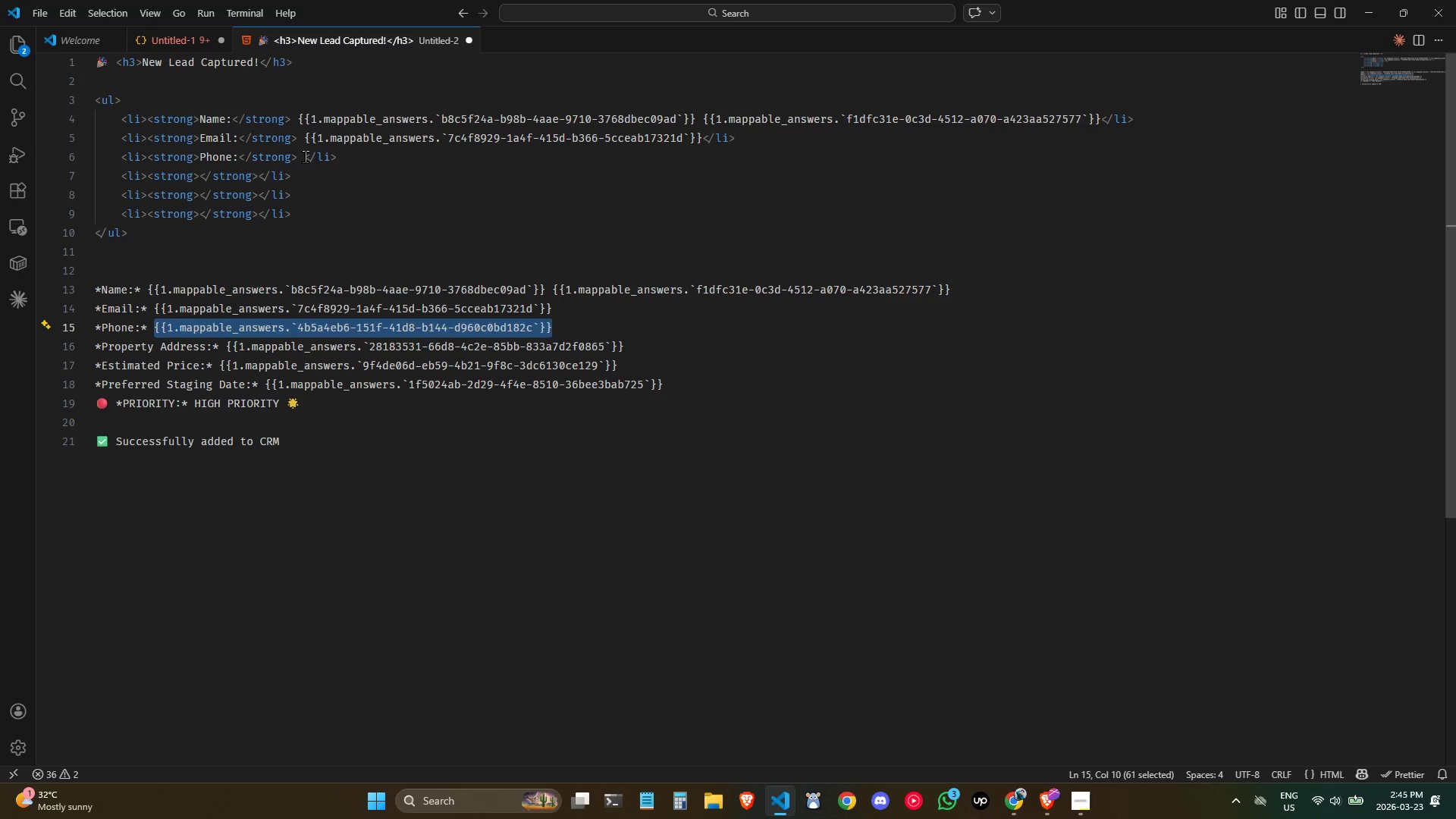 
left_click([305, 156])
 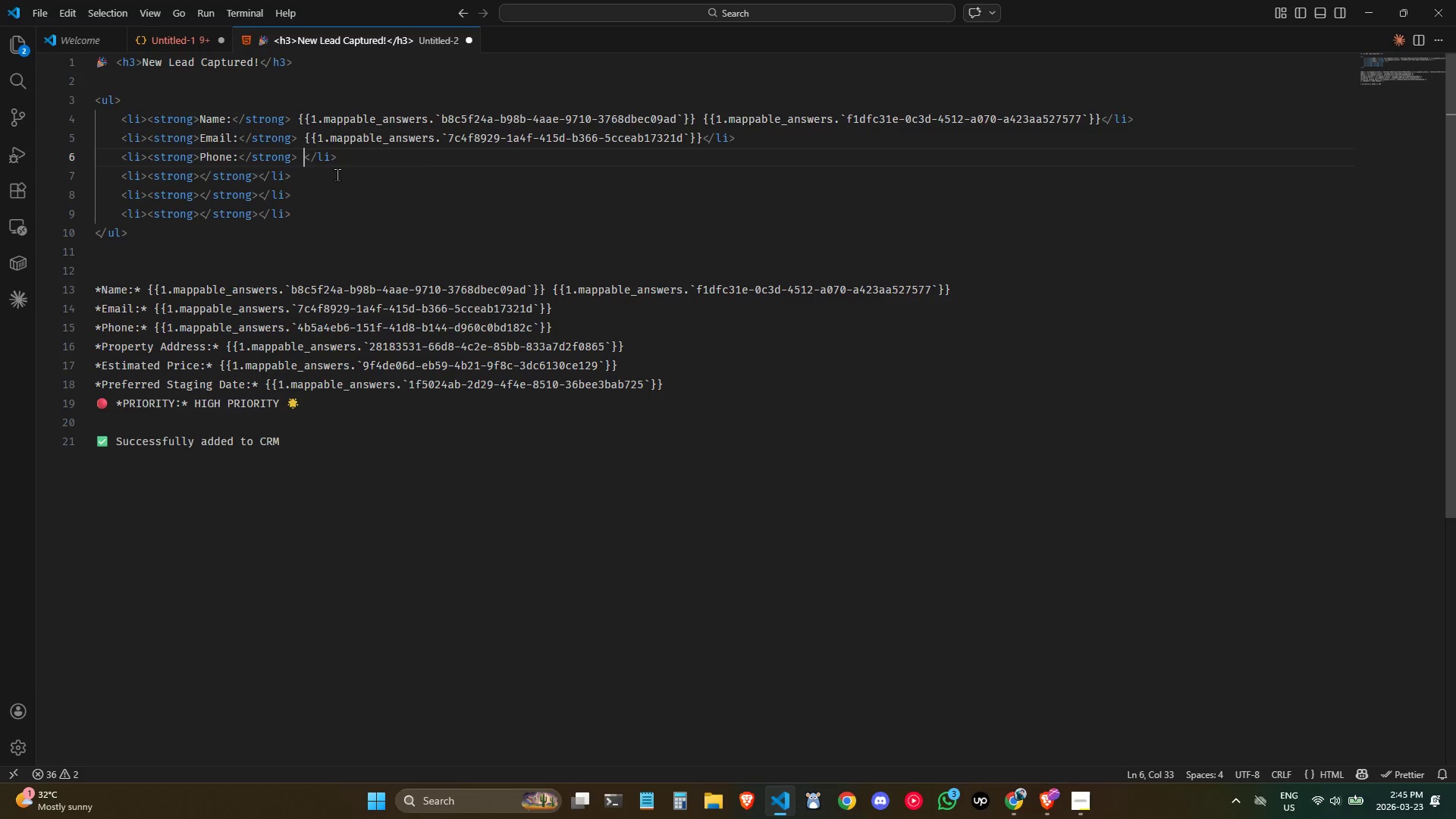 
key(Control+ControlLeft)
 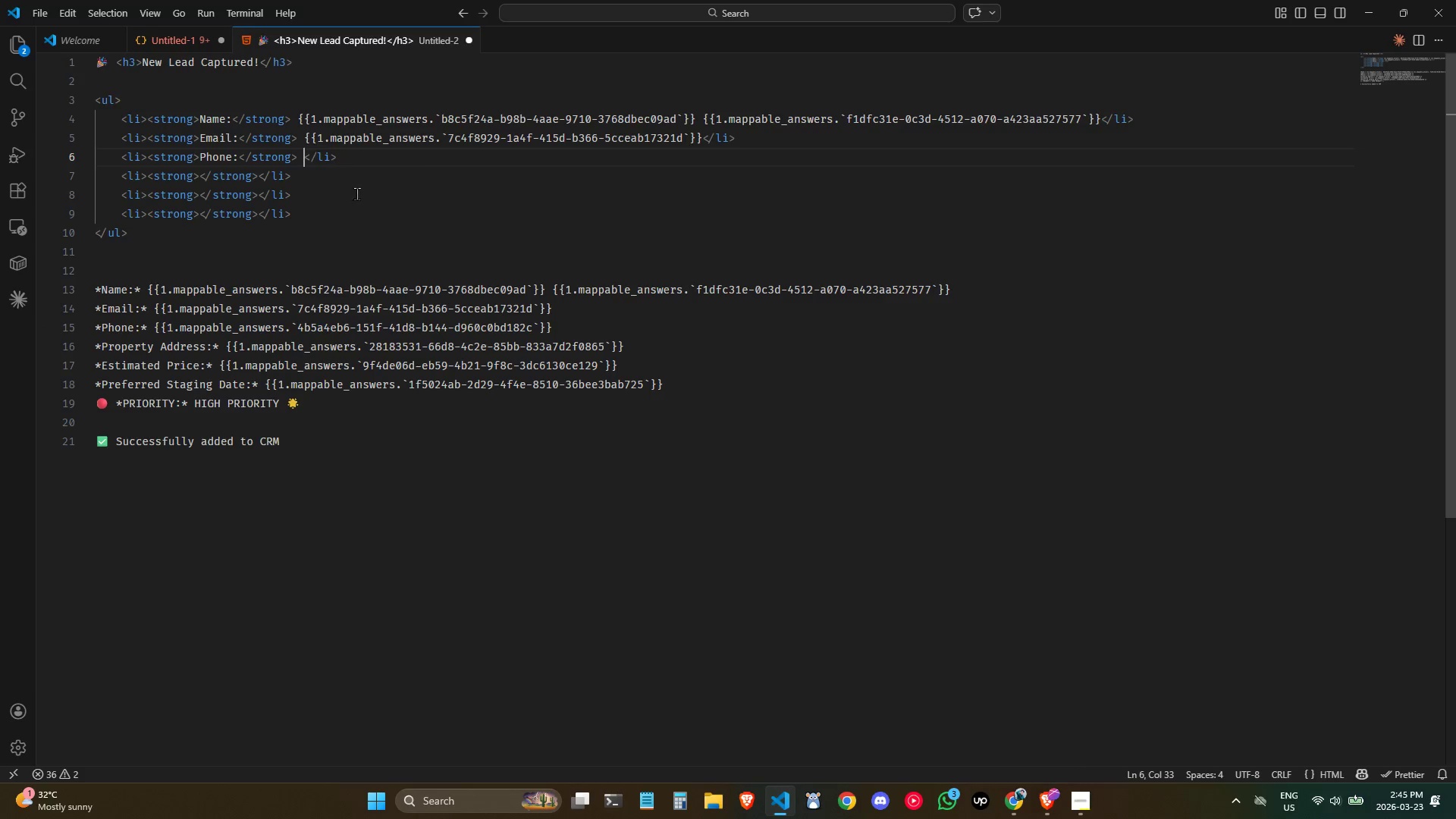 
key(Control+V)
 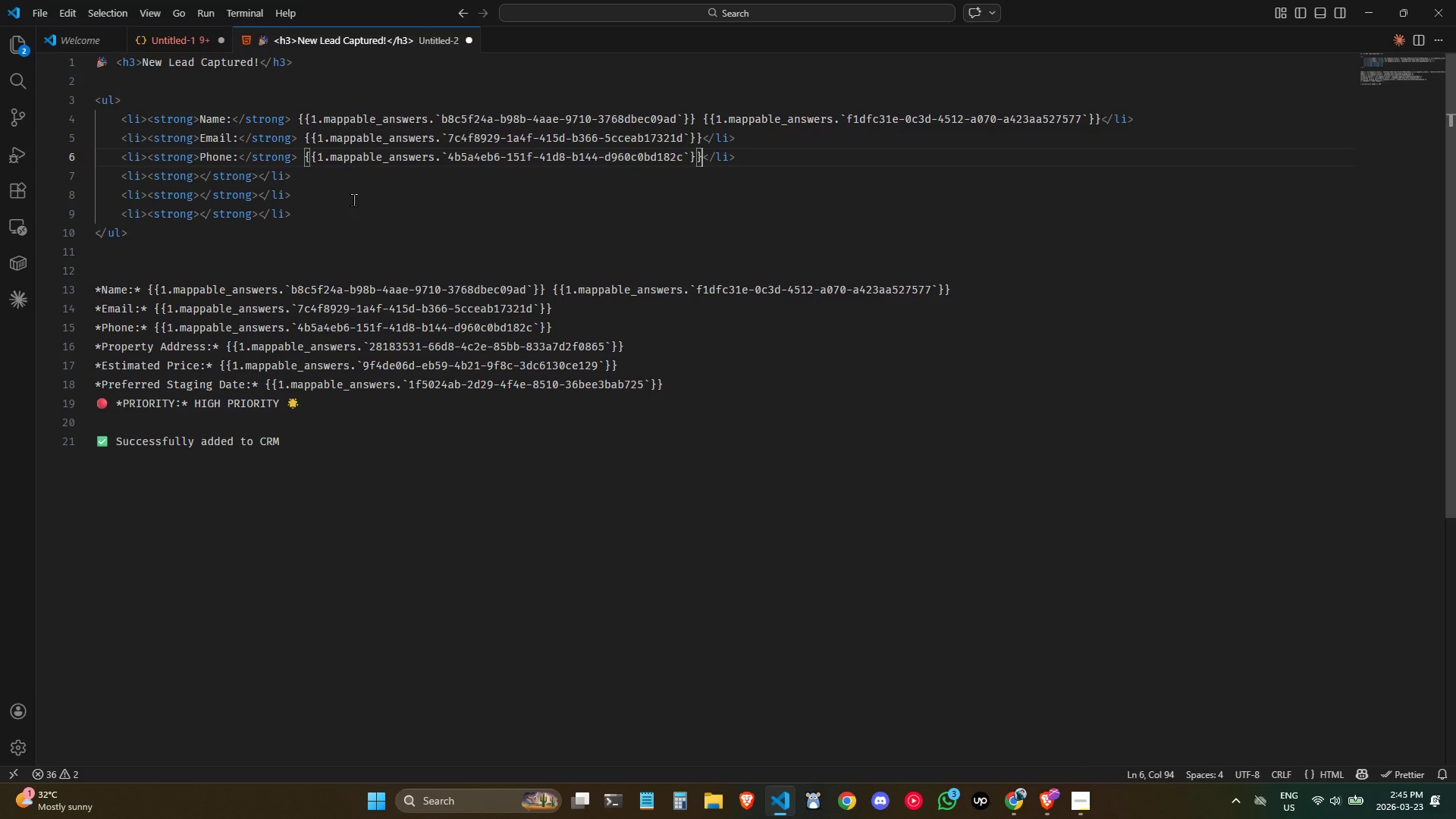 
left_click([353, 199])
 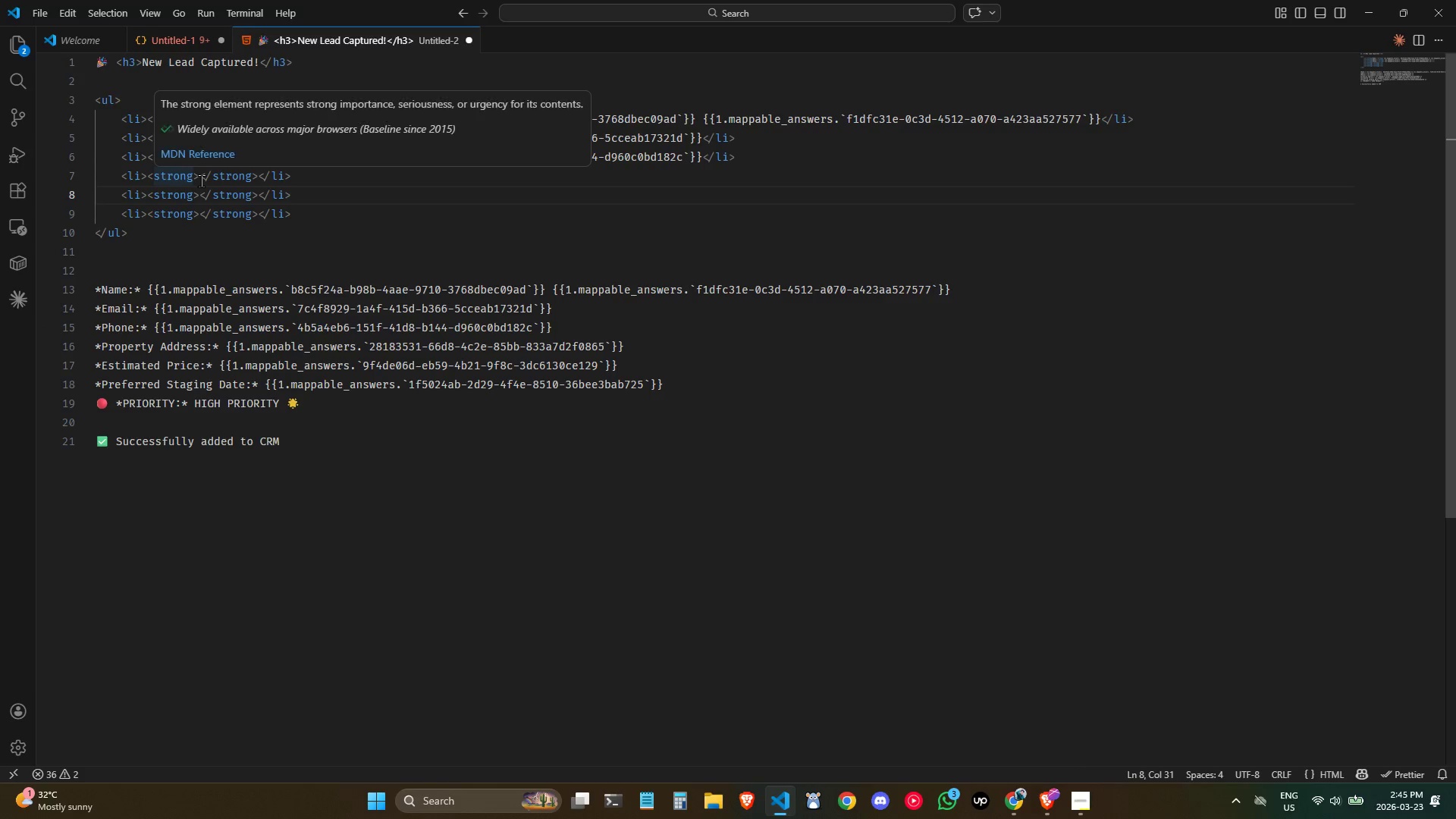 
left_click([203, 180])
 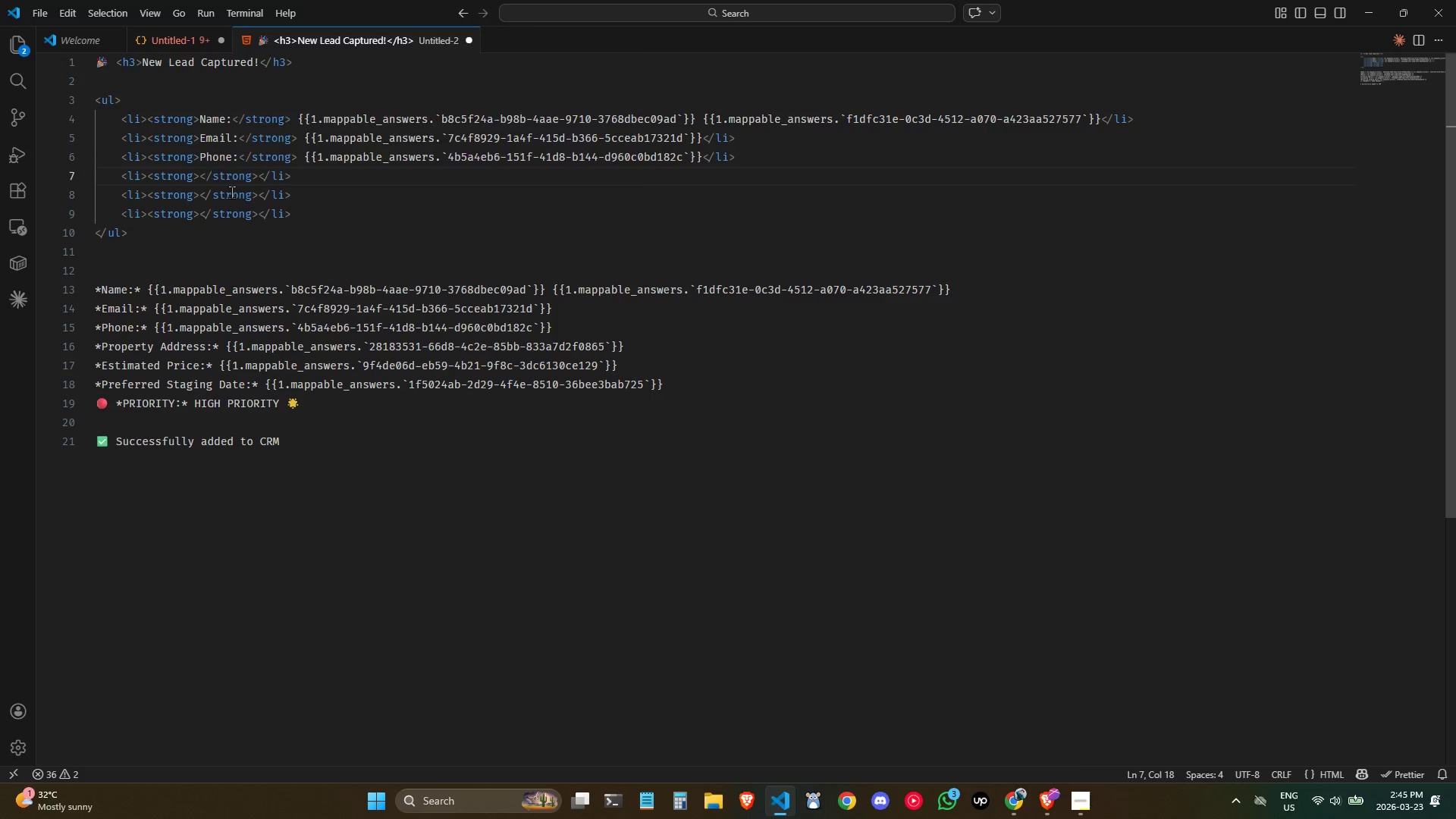 
key(ArrowLeft)
 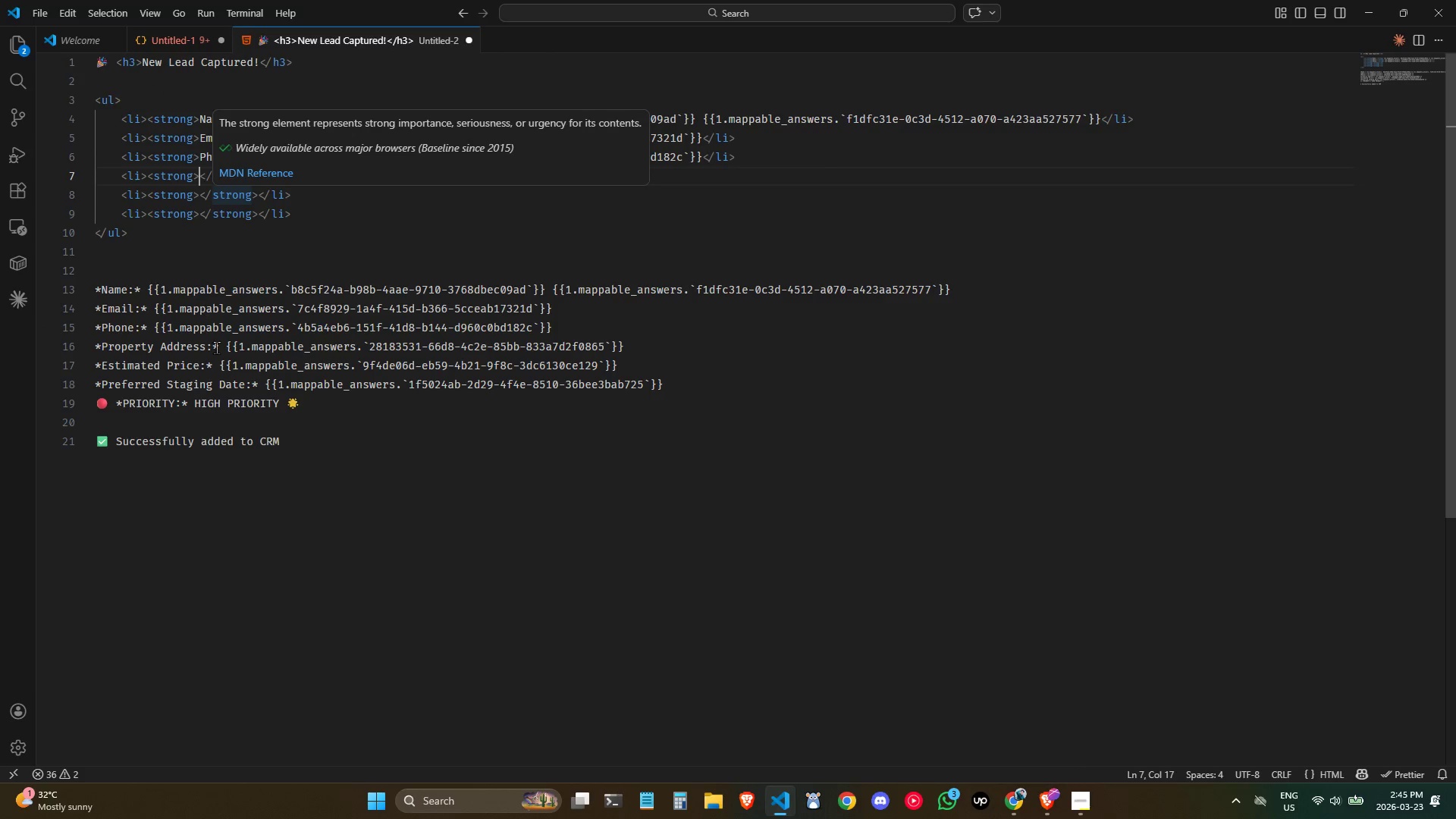 
left_click_drag(start_coordinate=[210, 347], to_coordinate=[102, 351])
 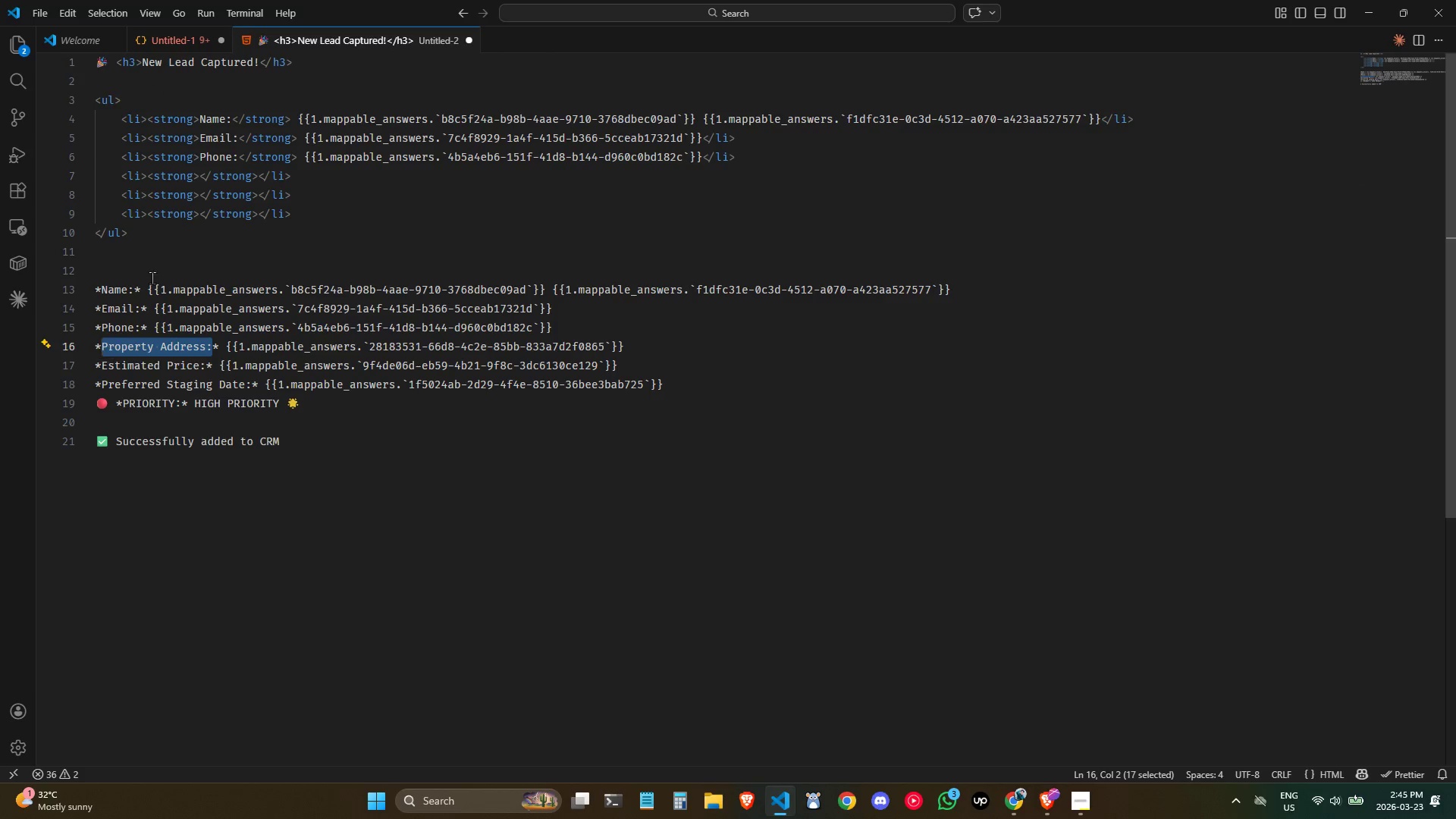 
key(Control+C)
 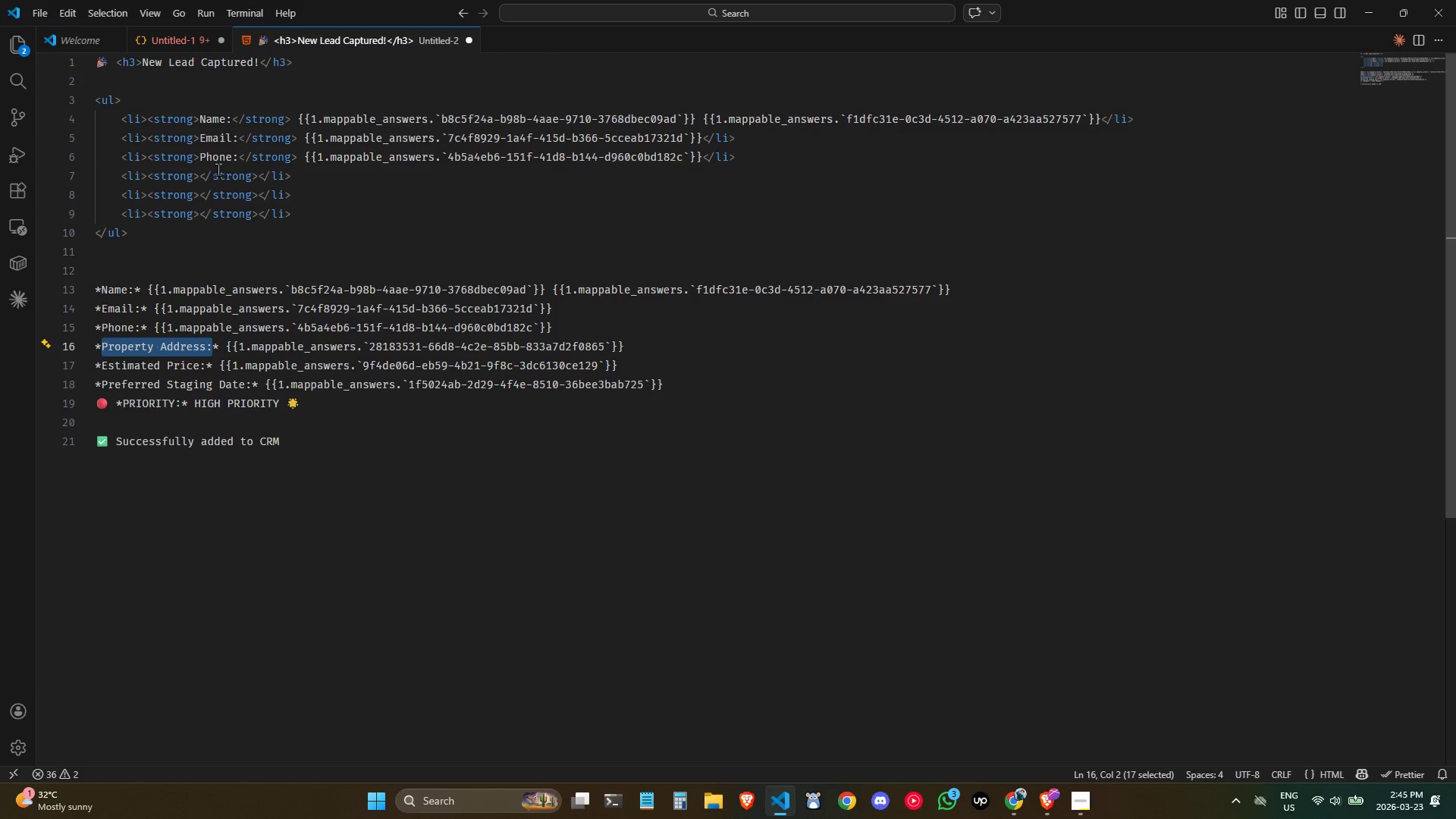 
key(Control+C)
 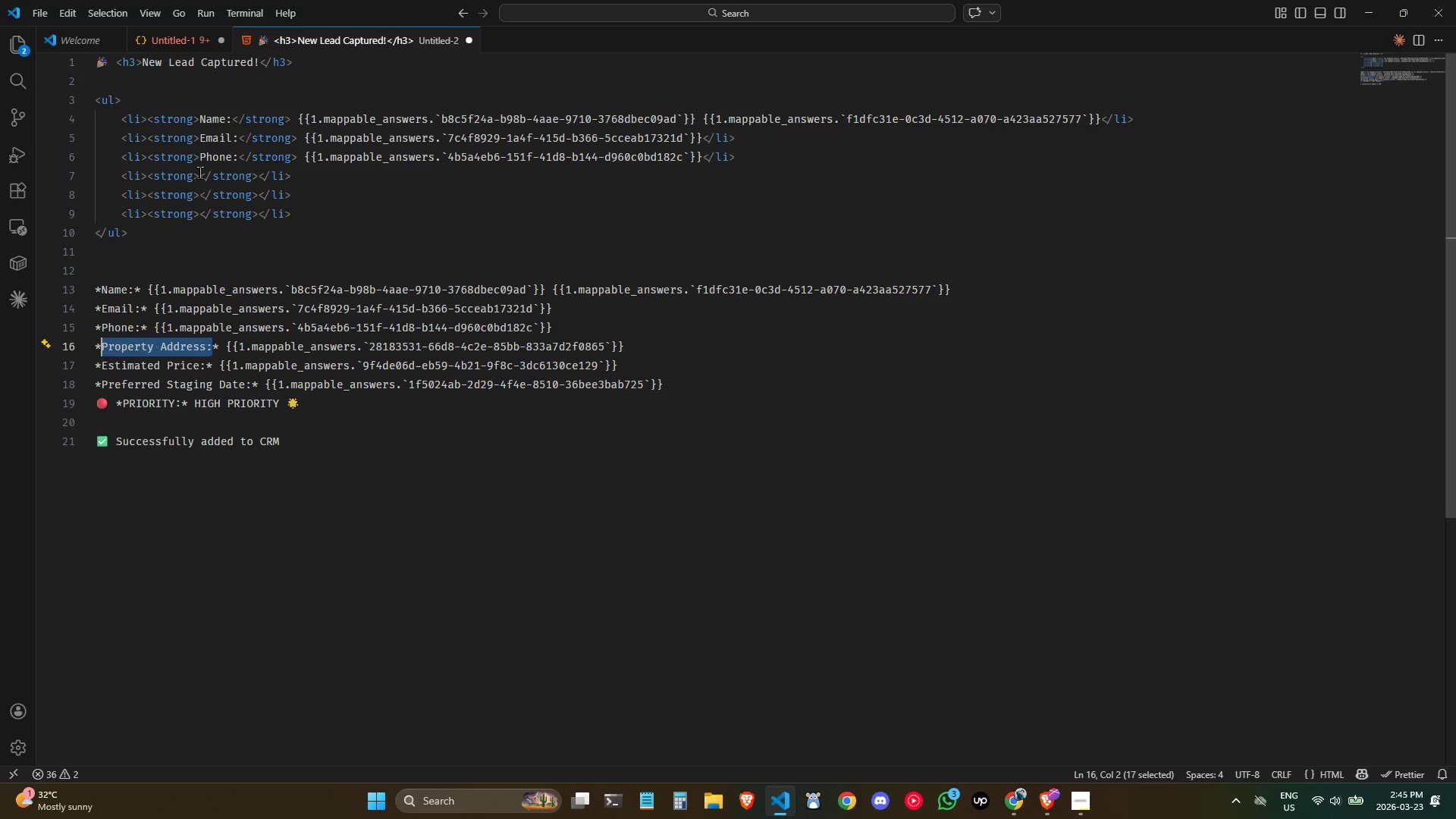 
left_click([199, 172])
 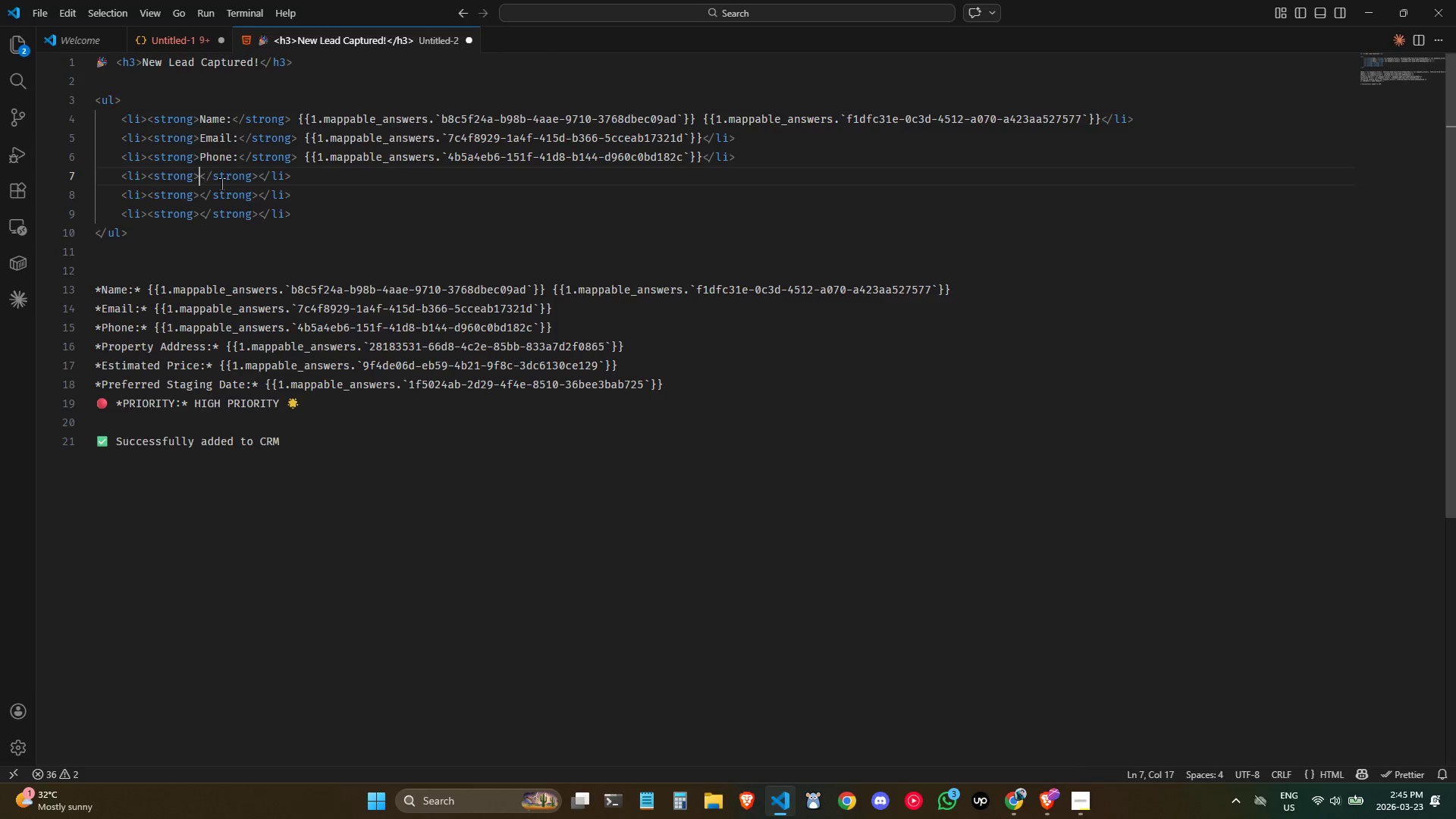 
key(Control+ControlLeft)
 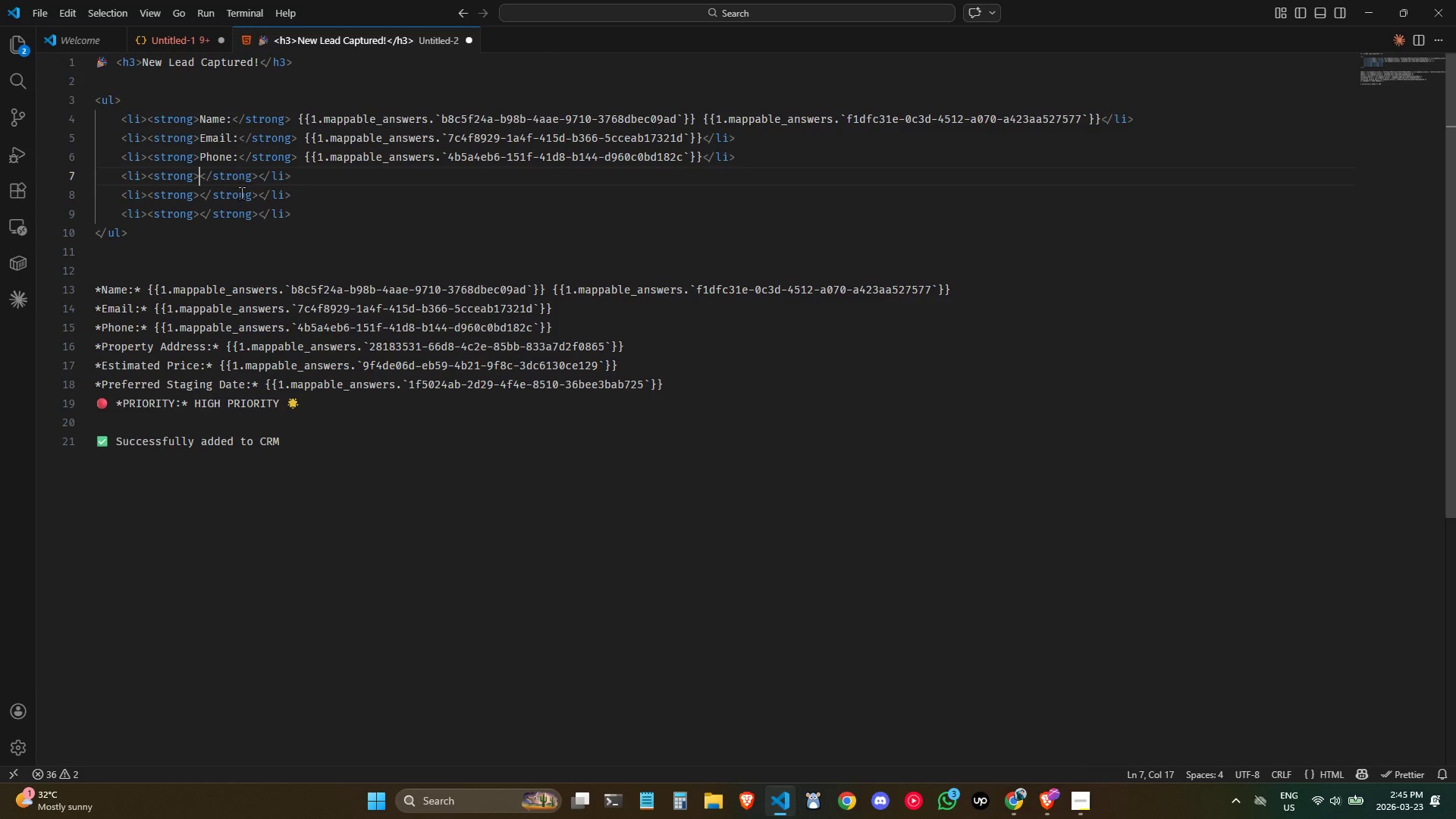 
key(Control+V)
 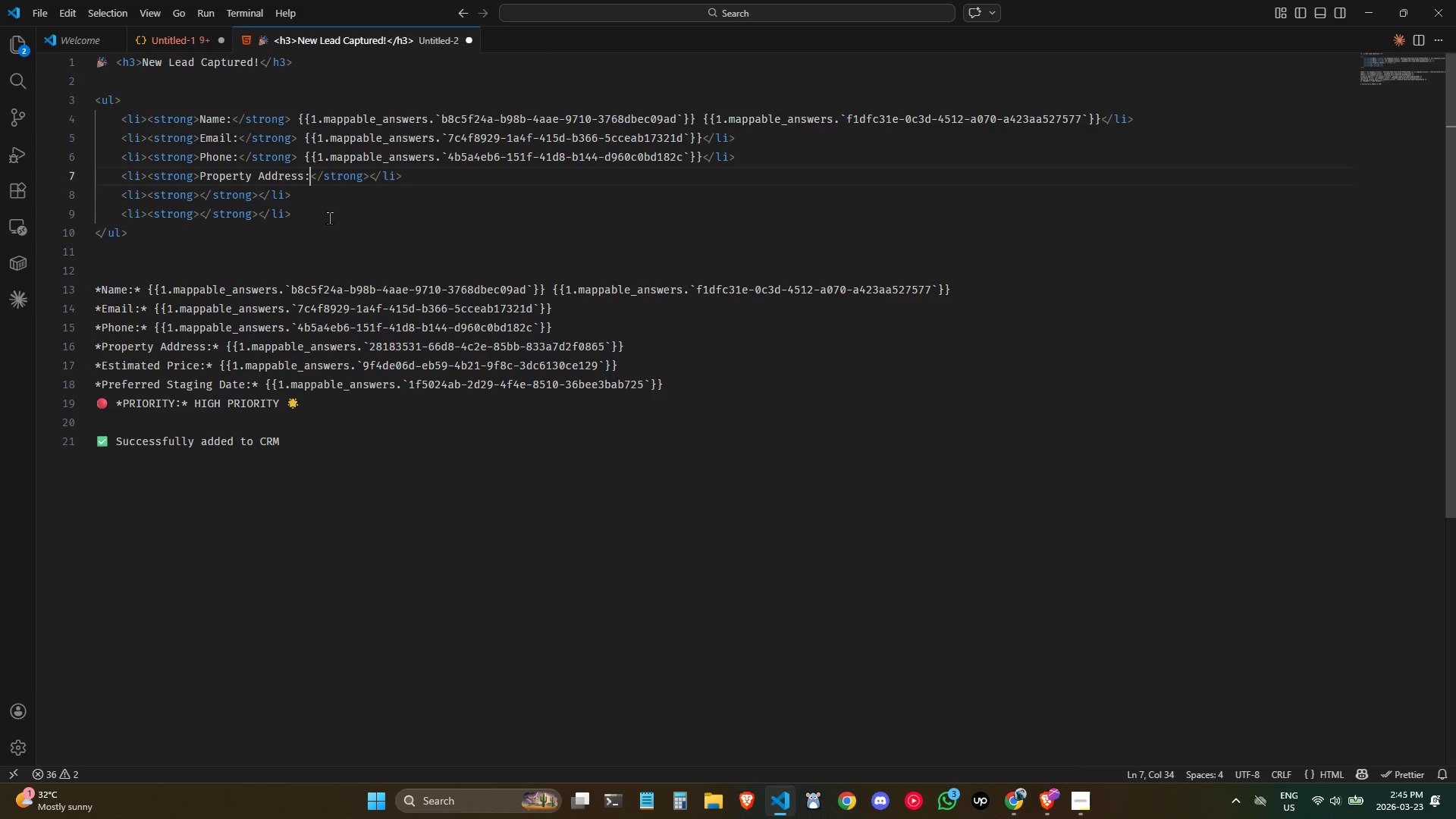 
key(Space)
 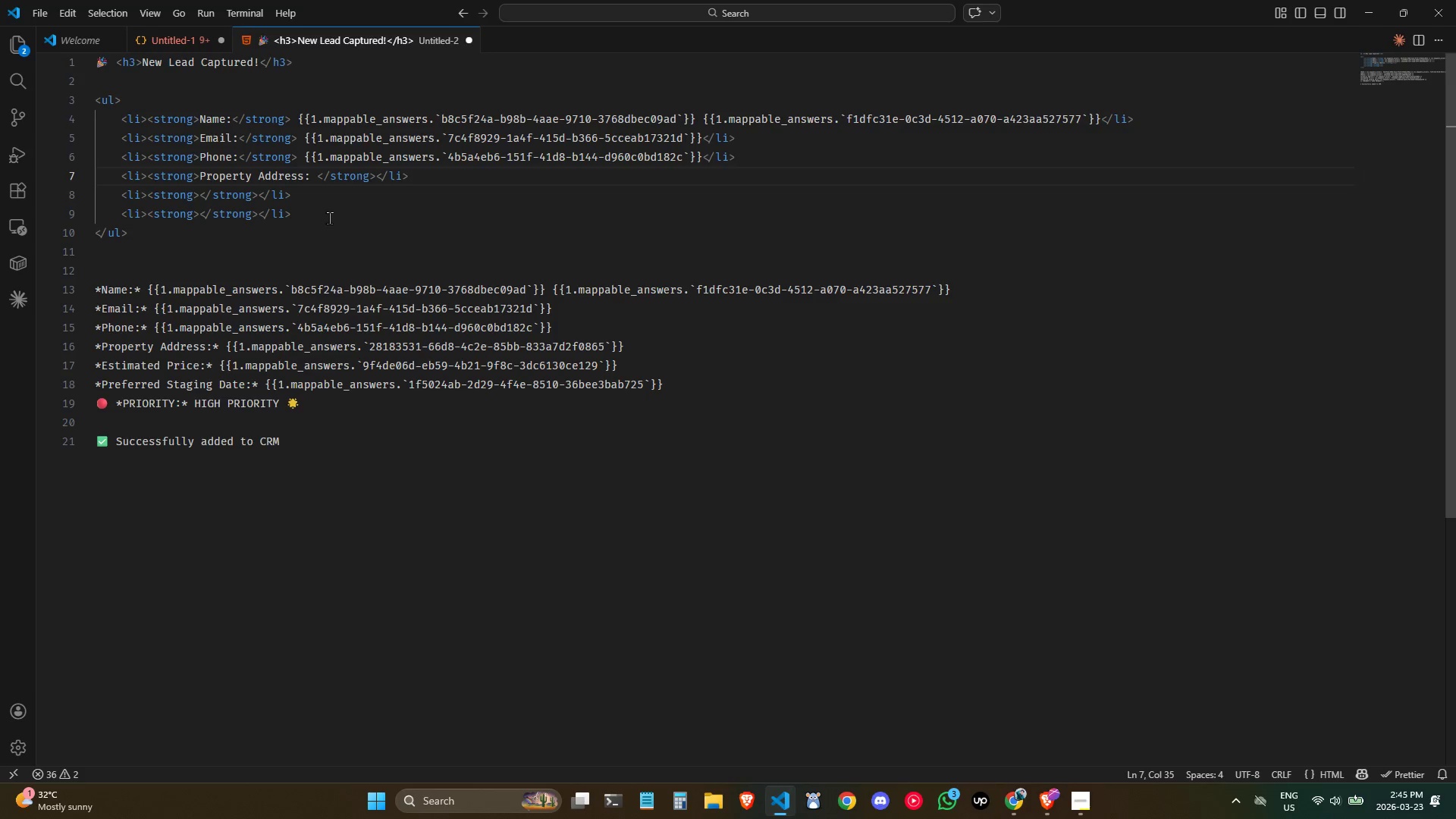 
key(Backspace)
 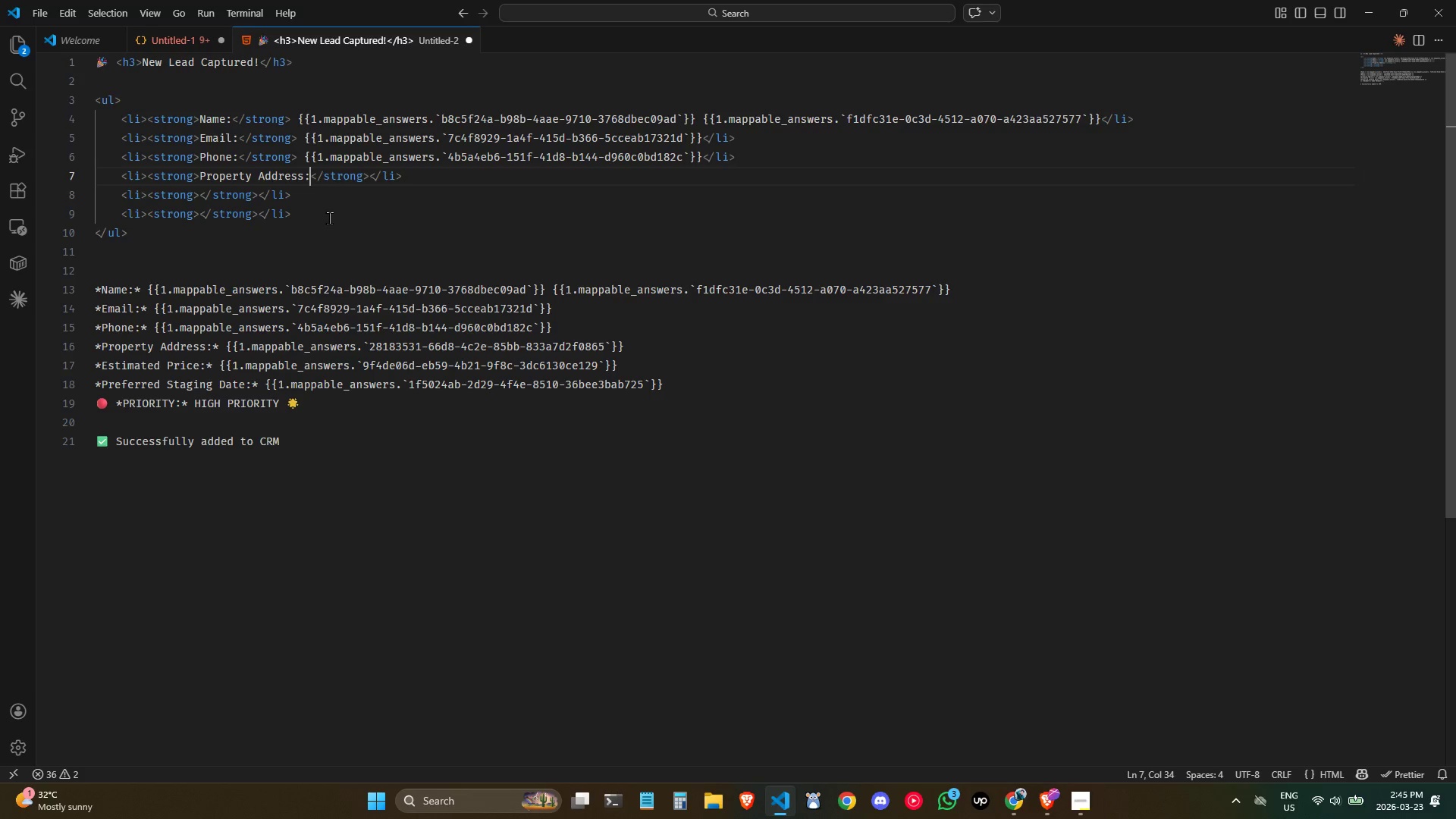 
key(Control+ArrowRight)
 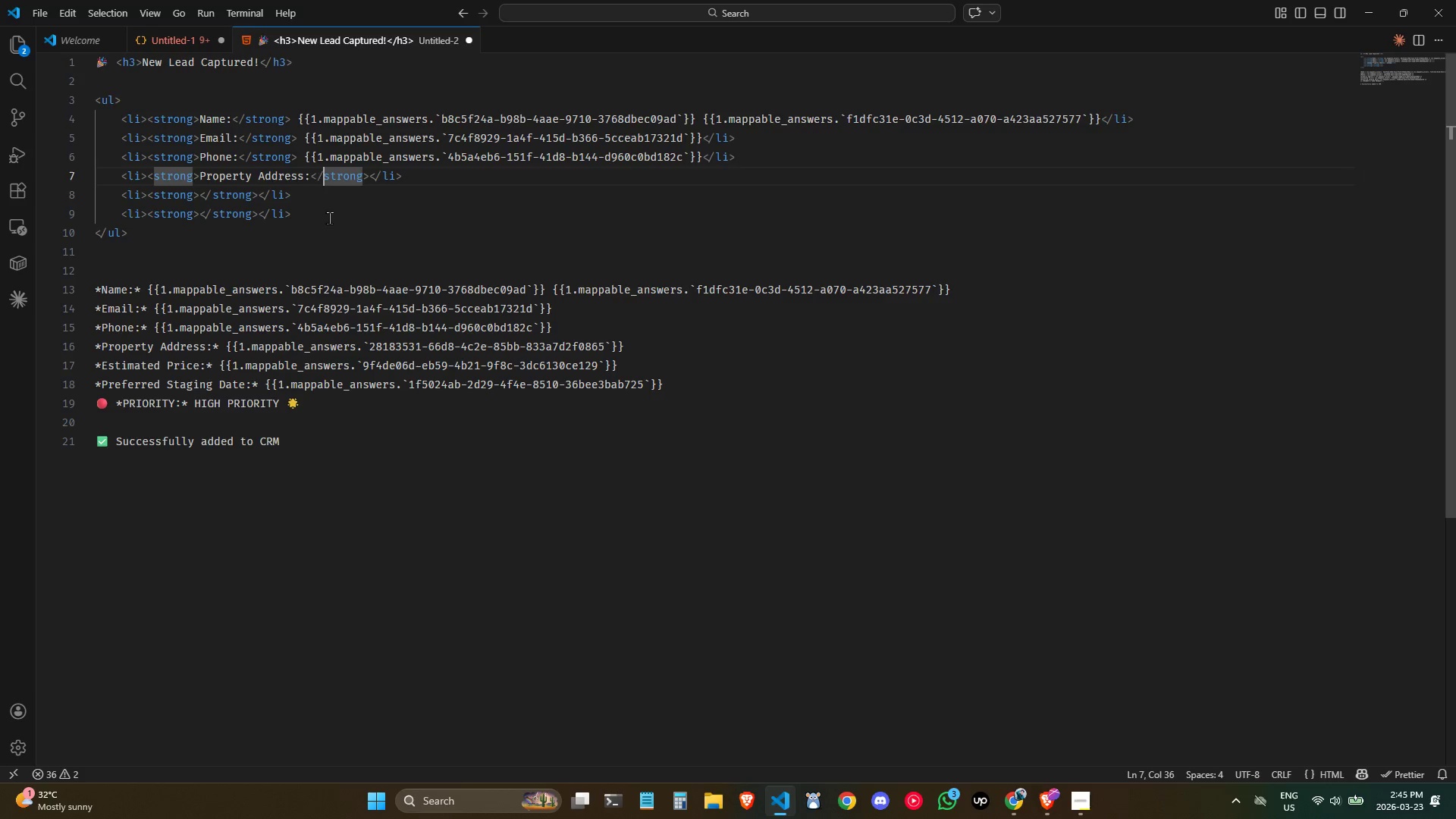 
key(Control+ArrowRight)
 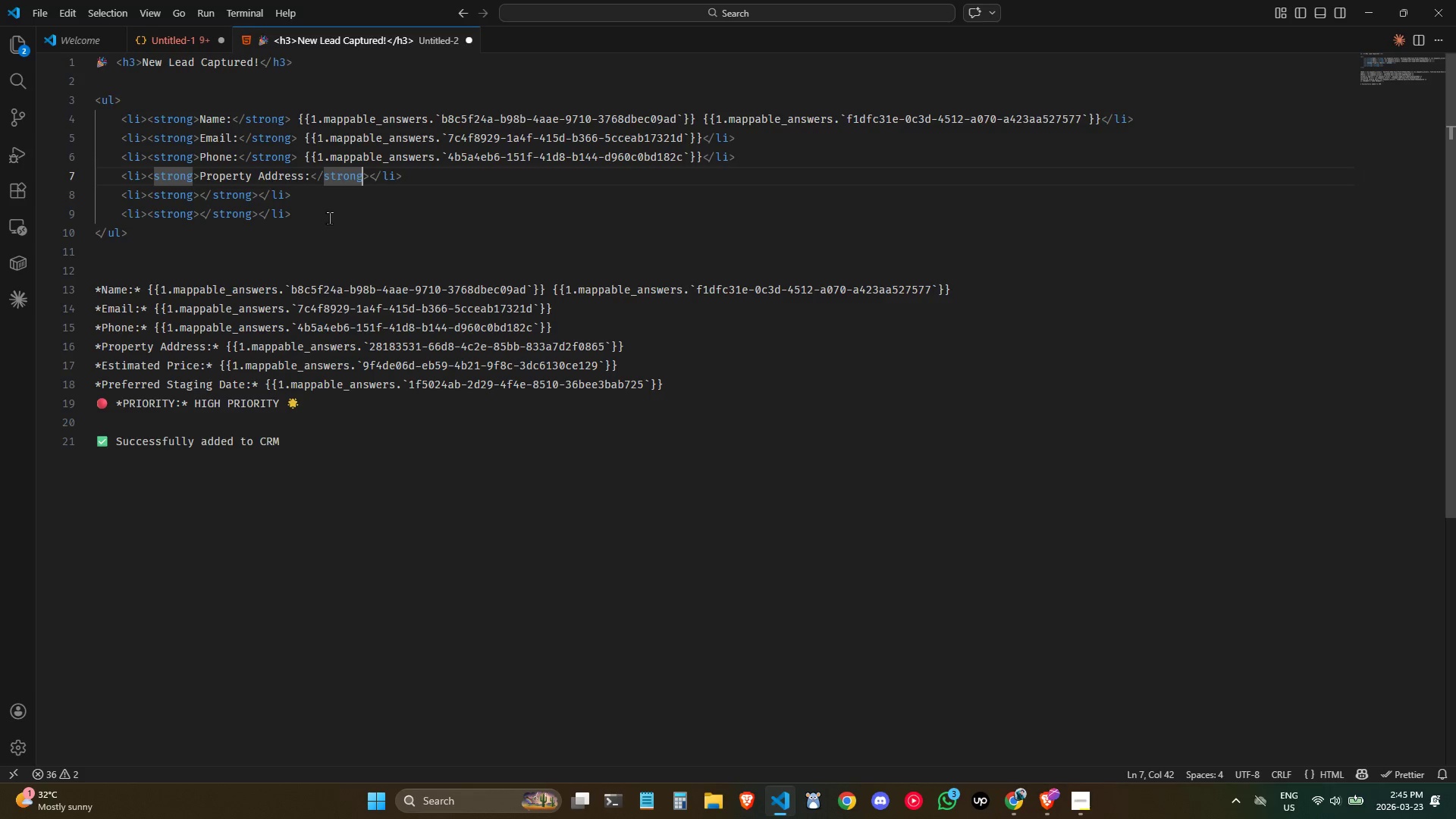 
key(Control+ArrowRight)
 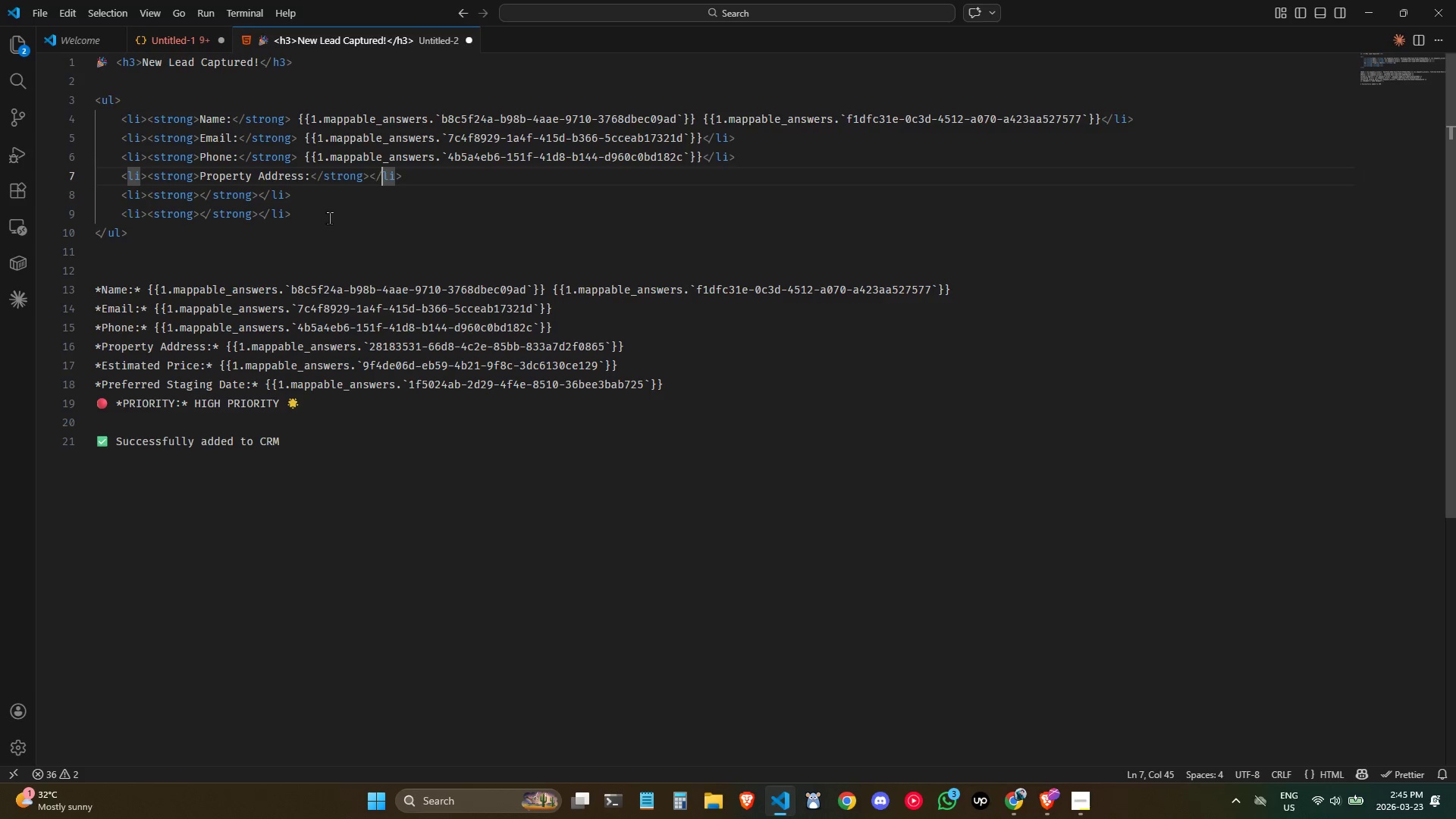 
key(ArrowRight)
 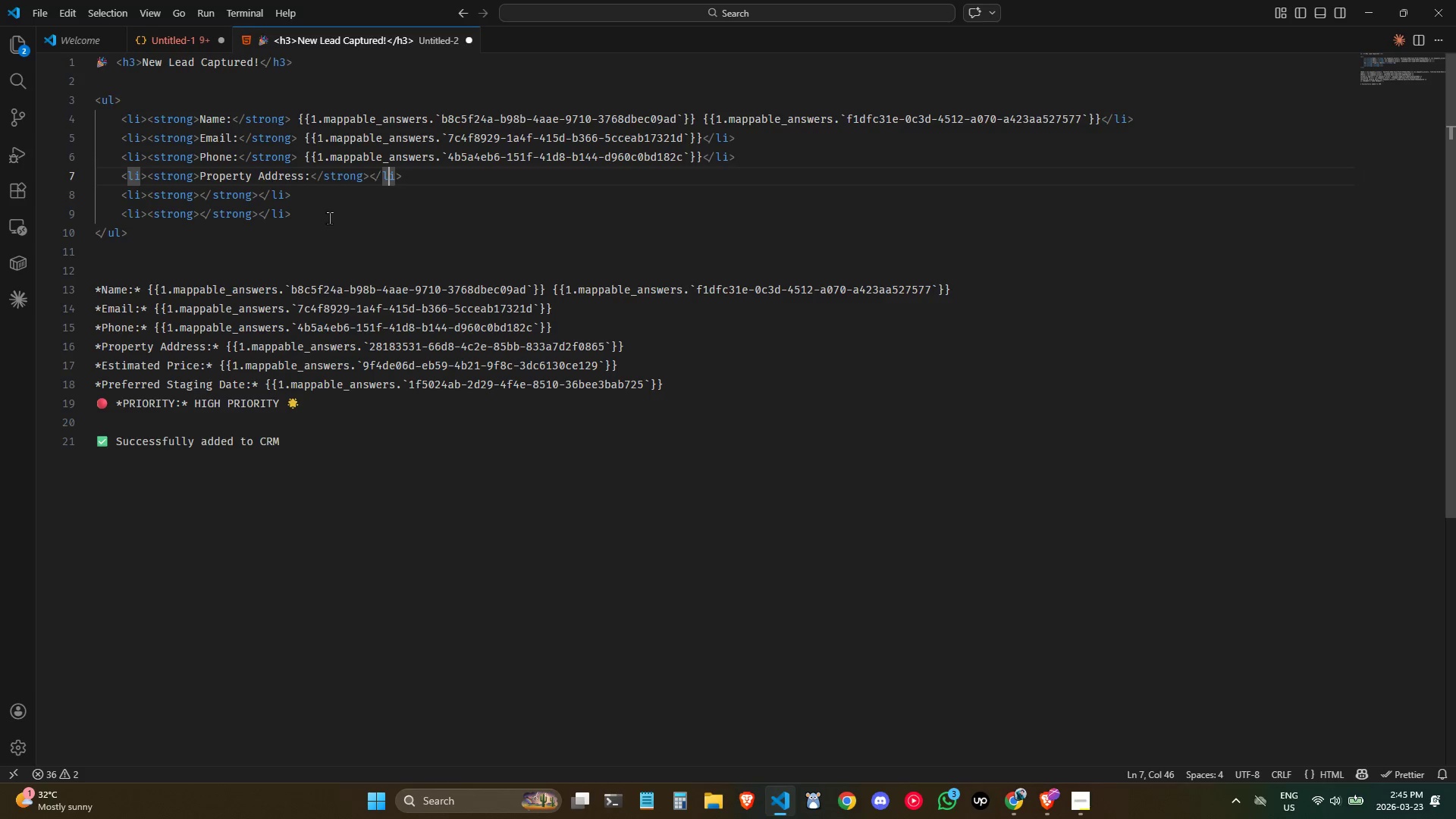 
key(ArrowLeft)
 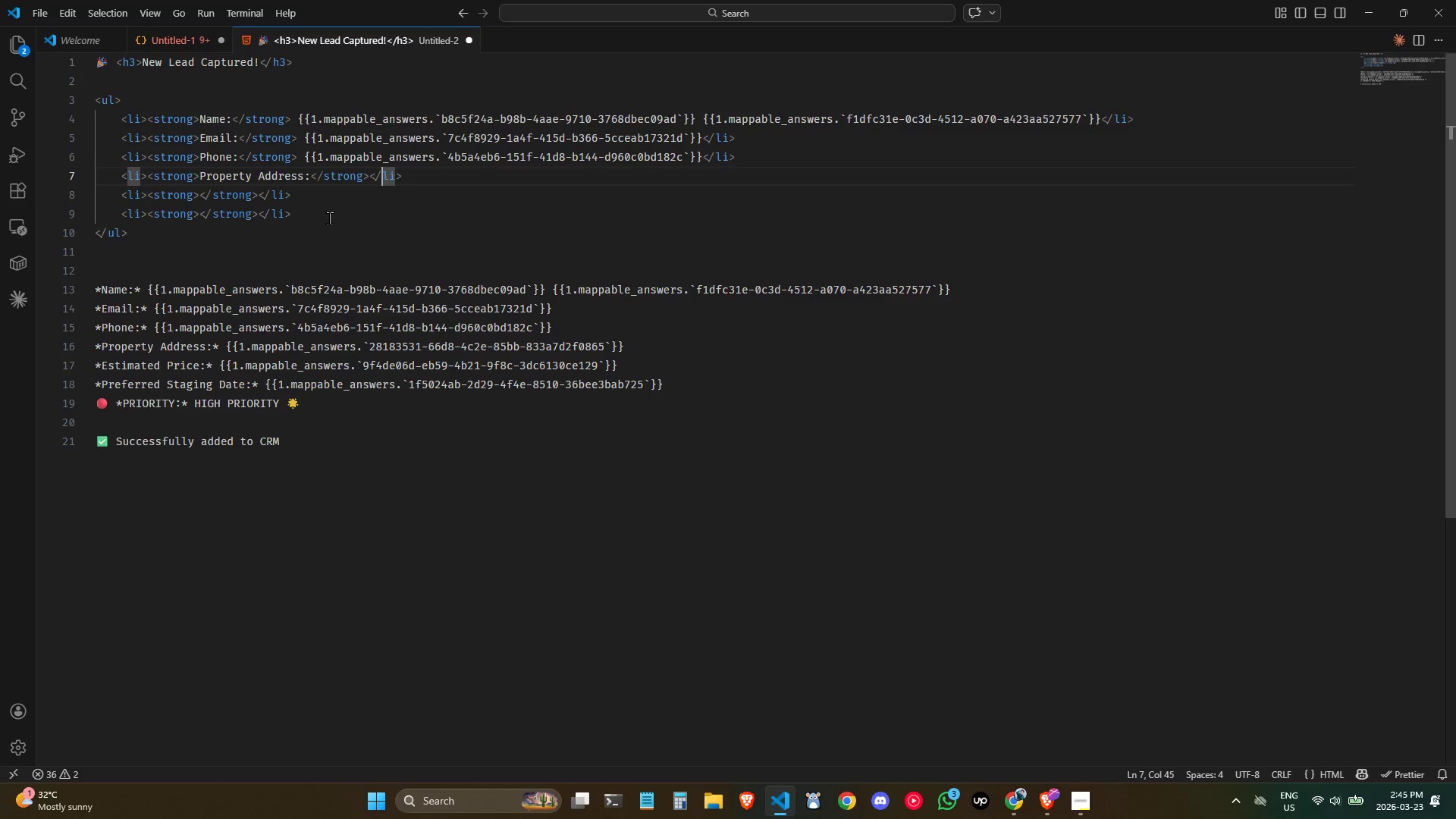 
key(ArrowLeft)
 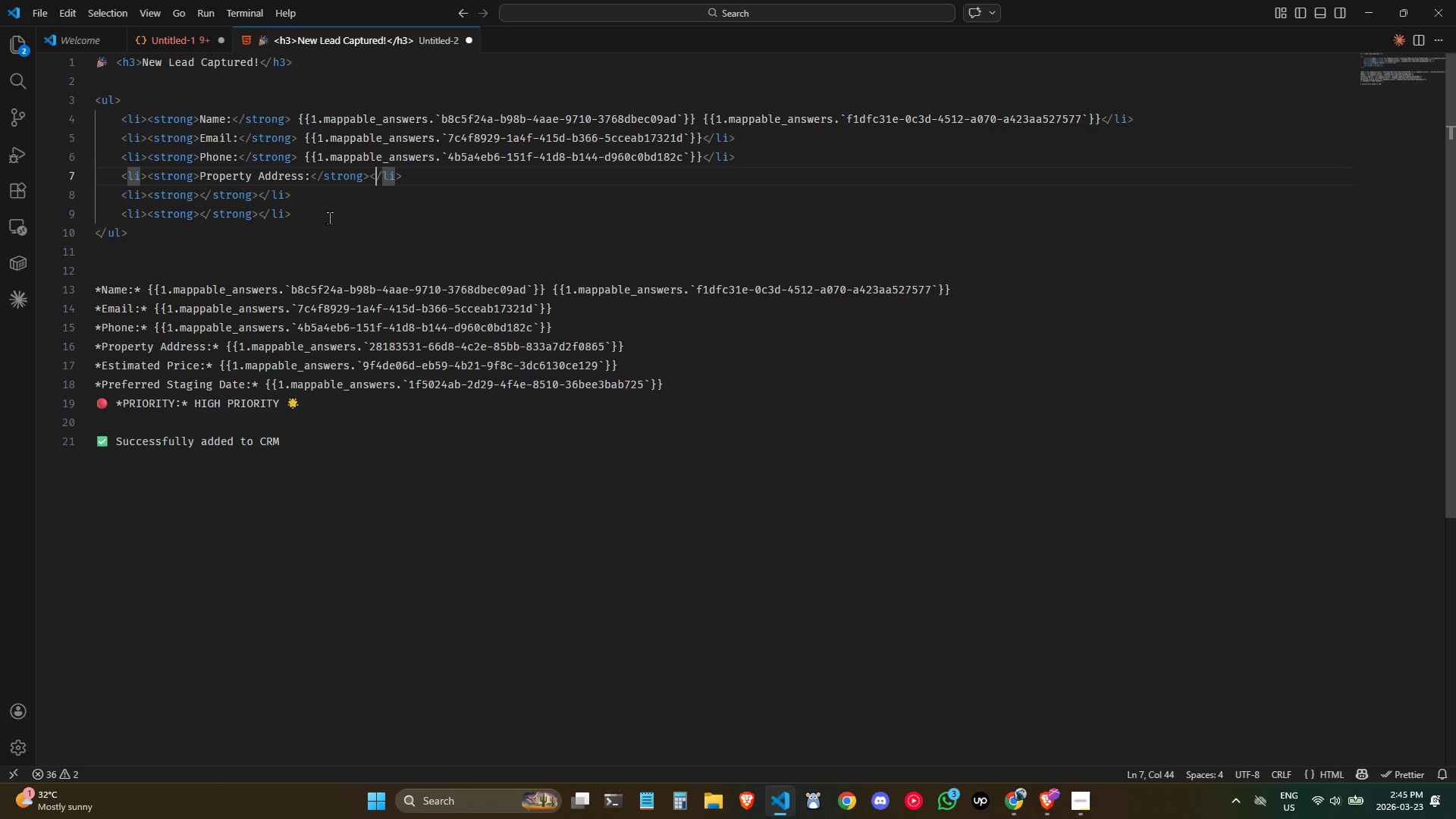 
key(ArrowLeft)
 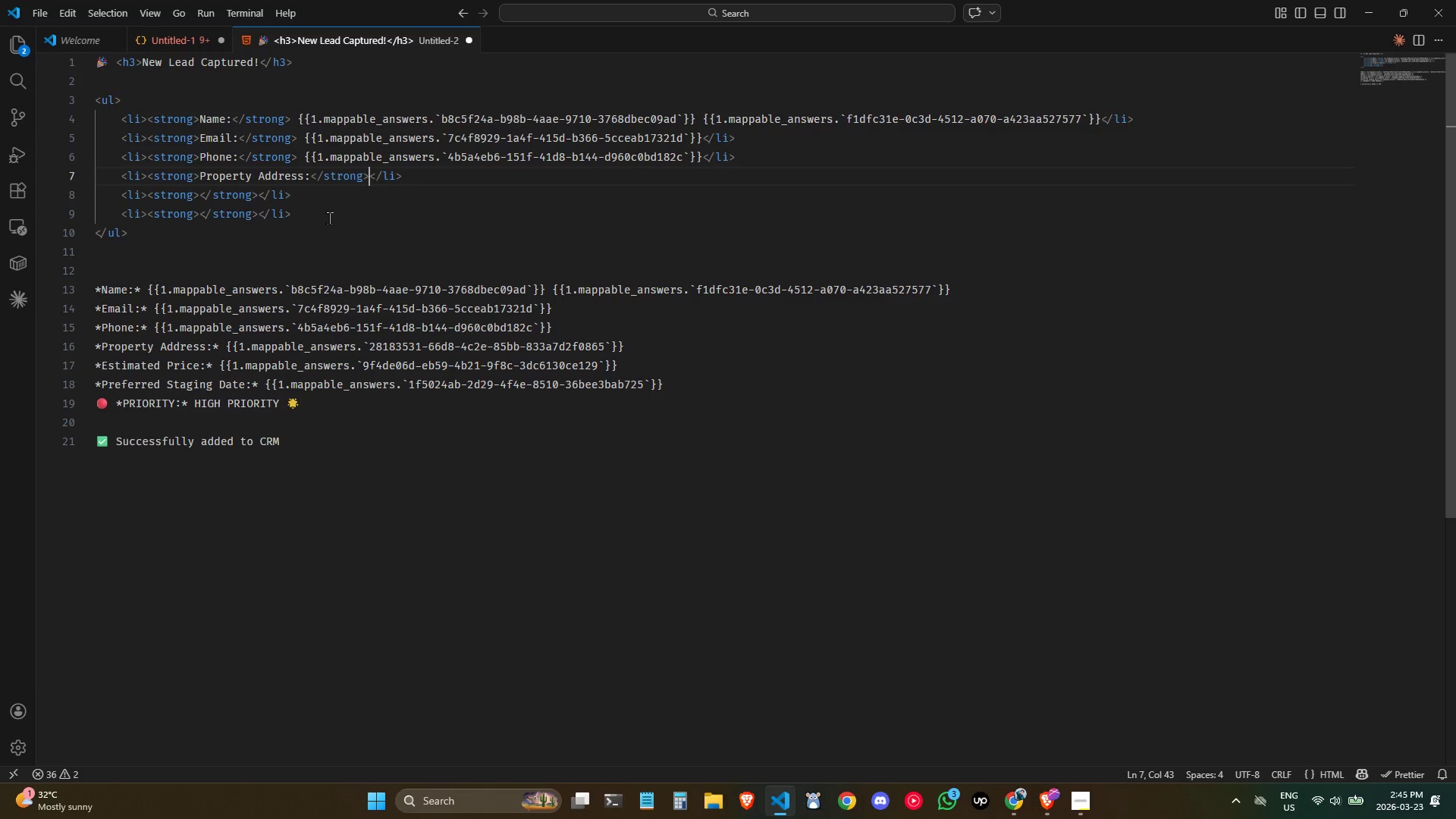 
key(Space)
 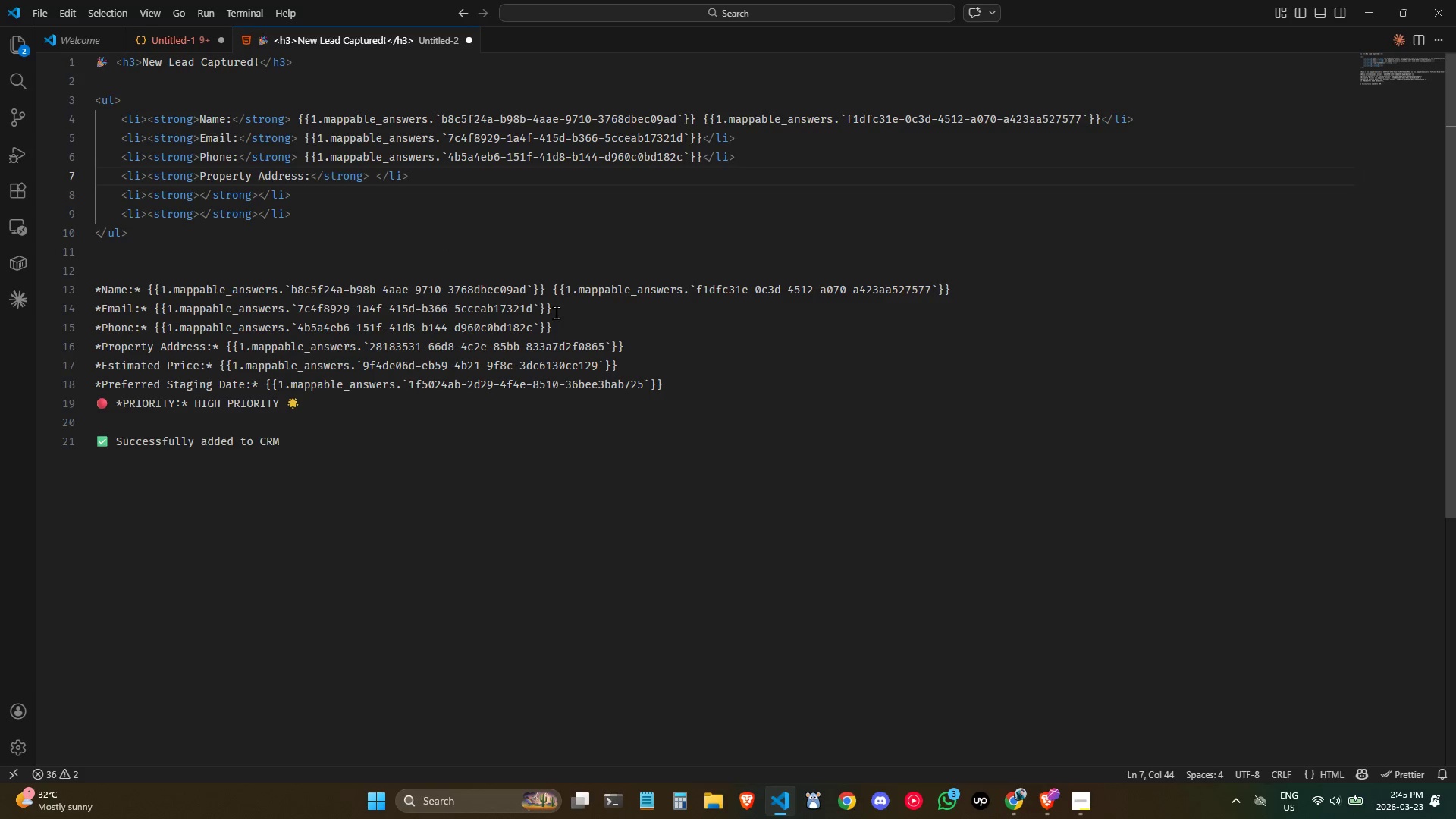 
left_click_drag(start_coordinate=[635, 345], to_coordinate=[224, 341])
 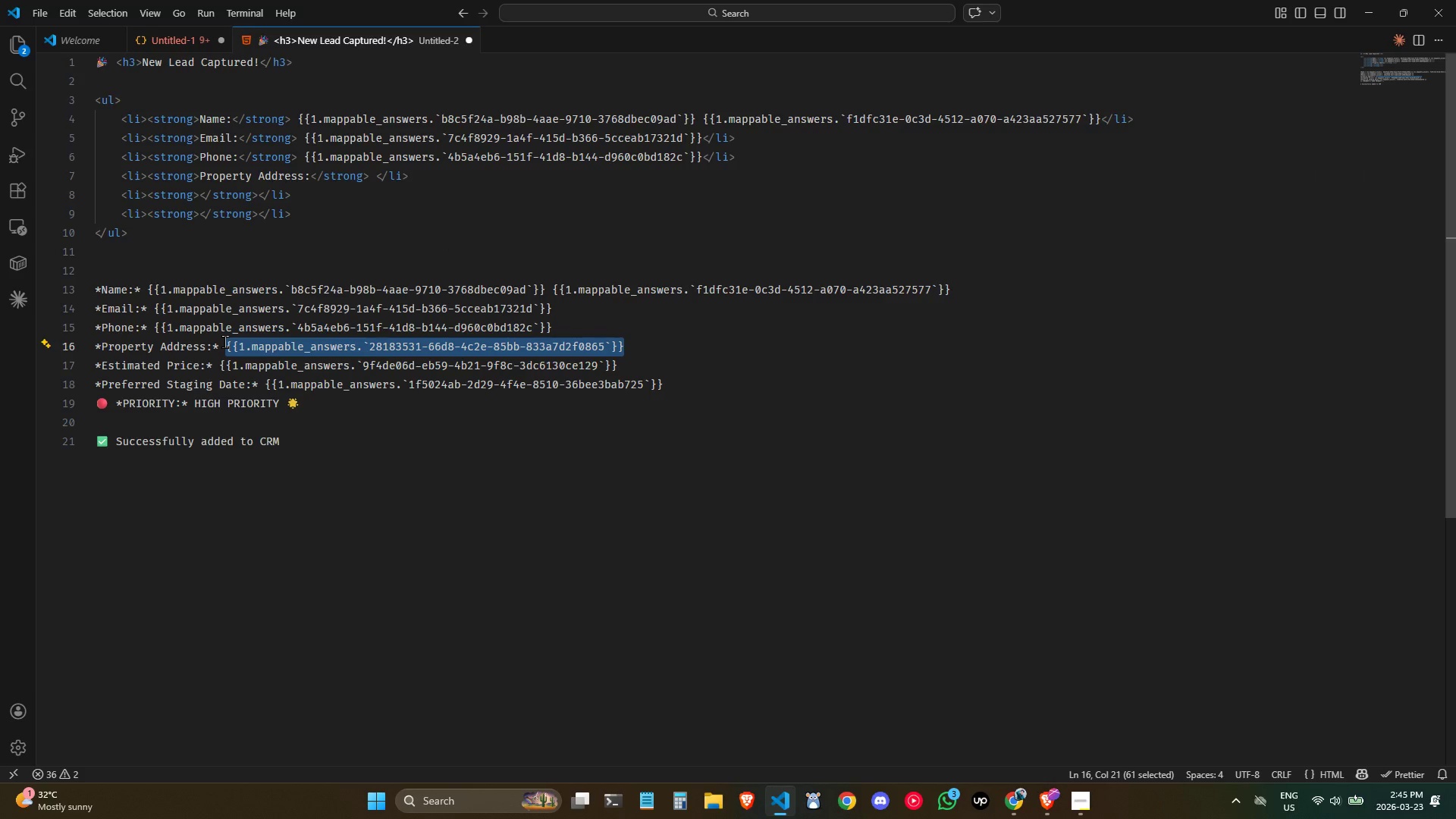 
key(Control+C)
 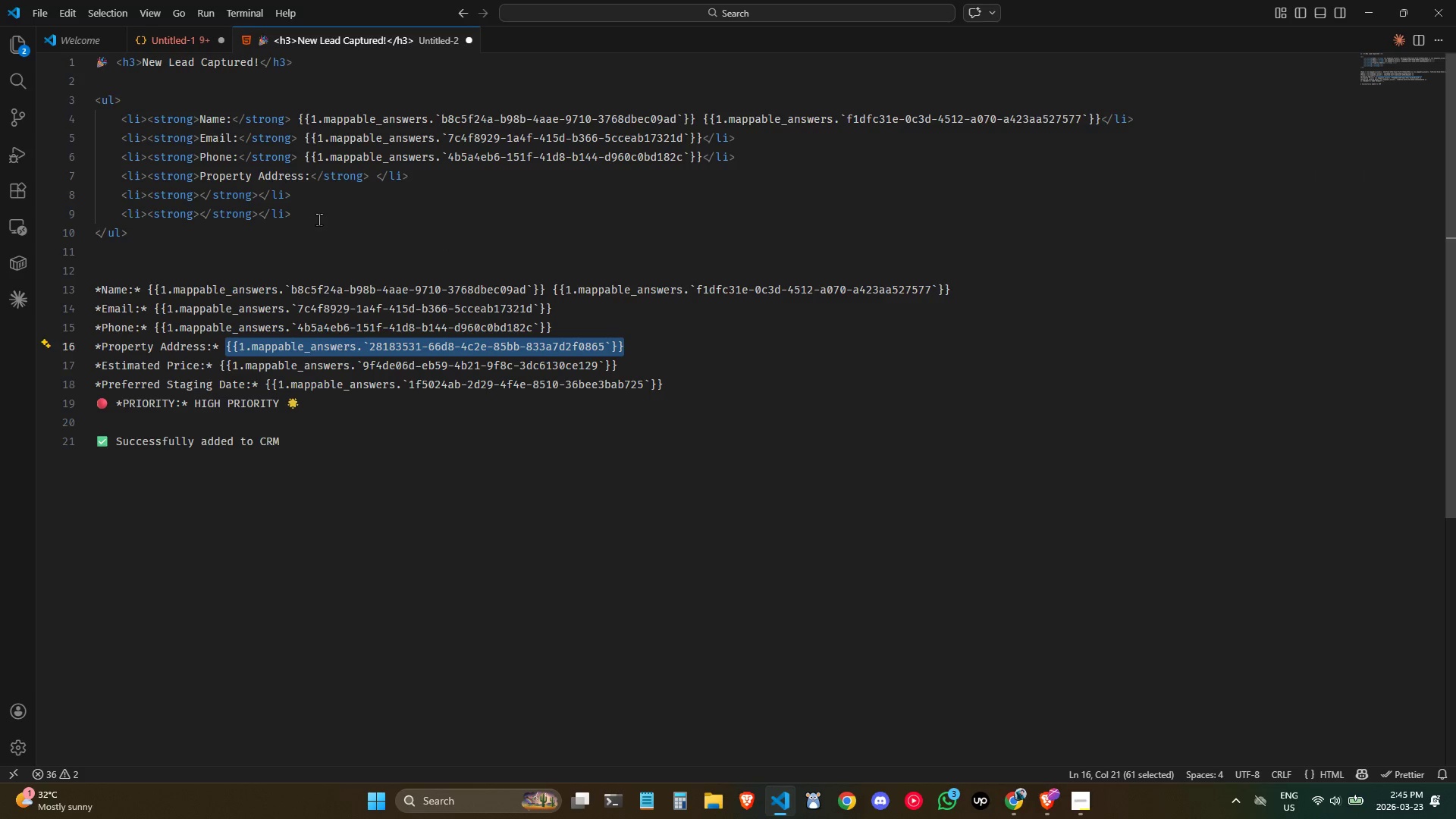 
key(Control+C)
 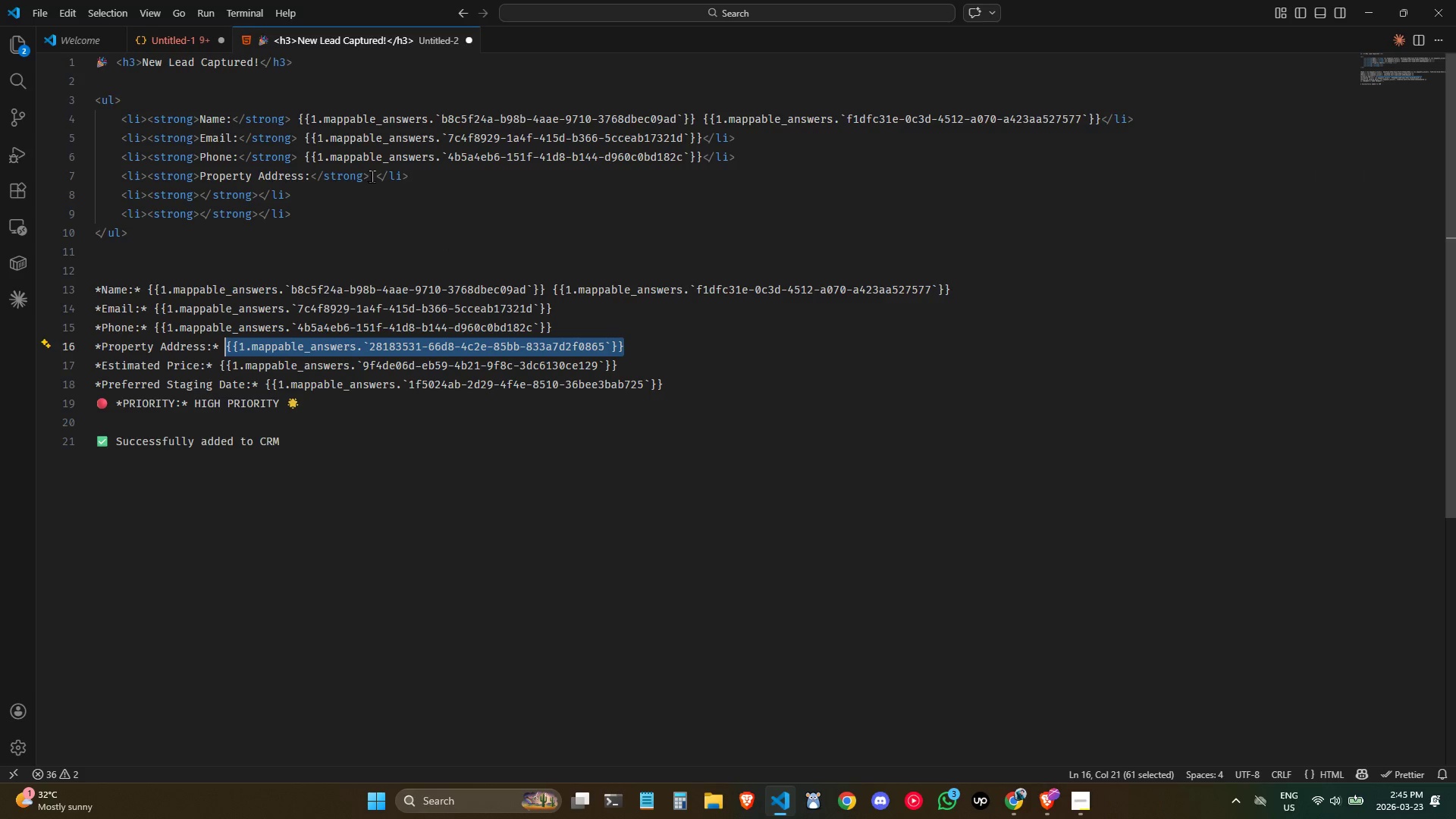 
left_click([372, 176])
 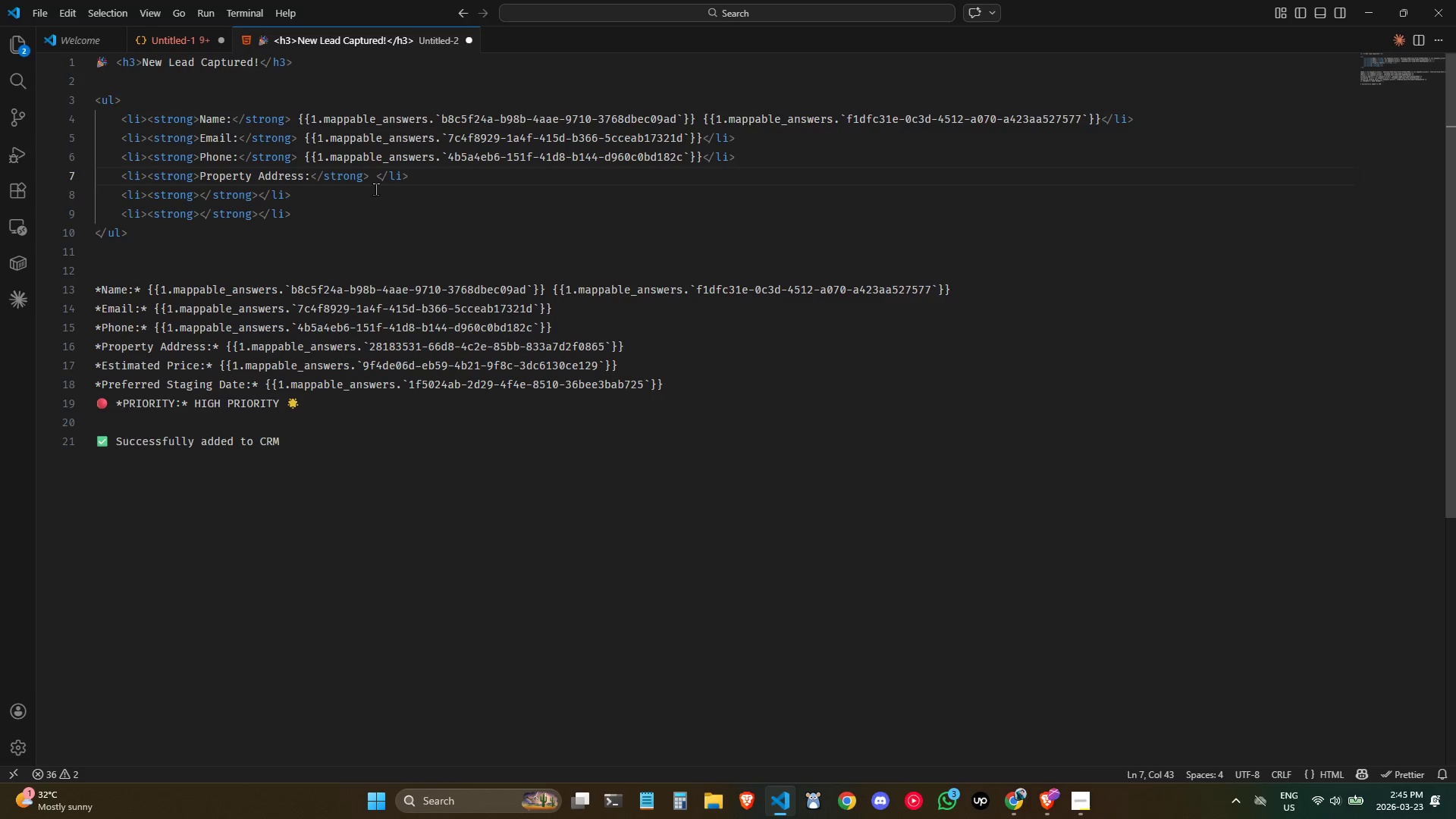 
key(ArrowRight)
 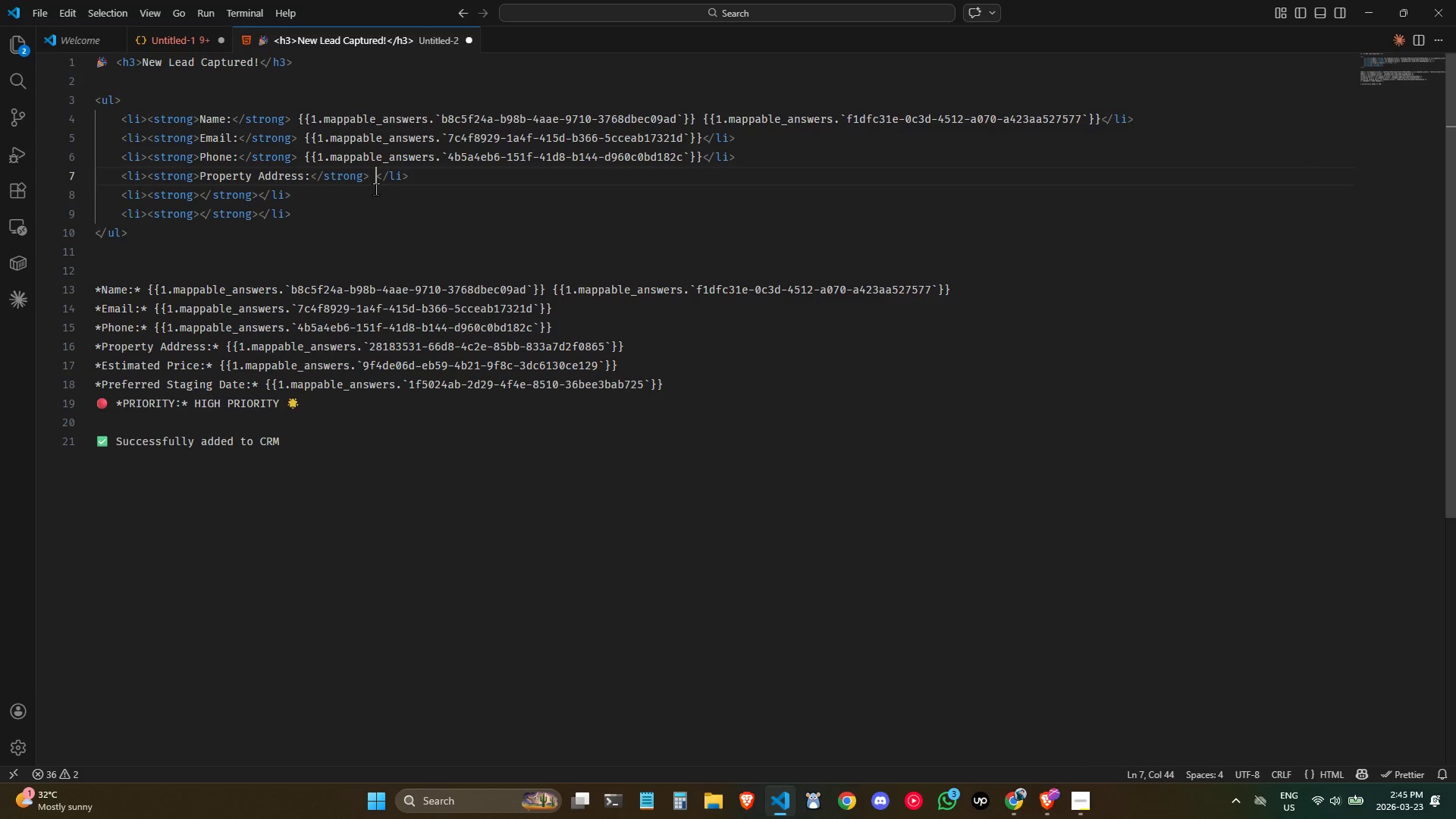 
key(Control+ControlLeft)
 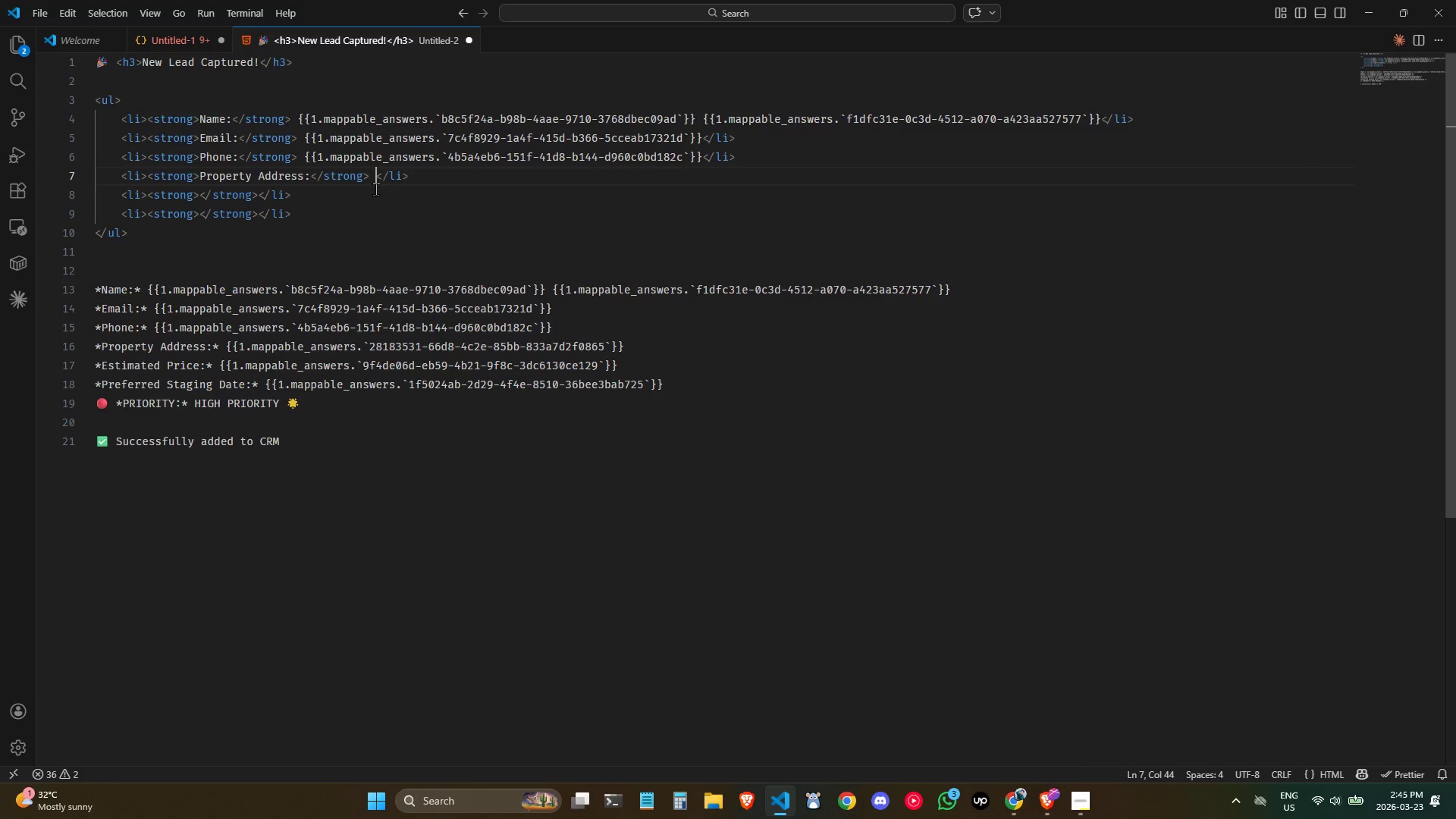 
key(Control+V)
 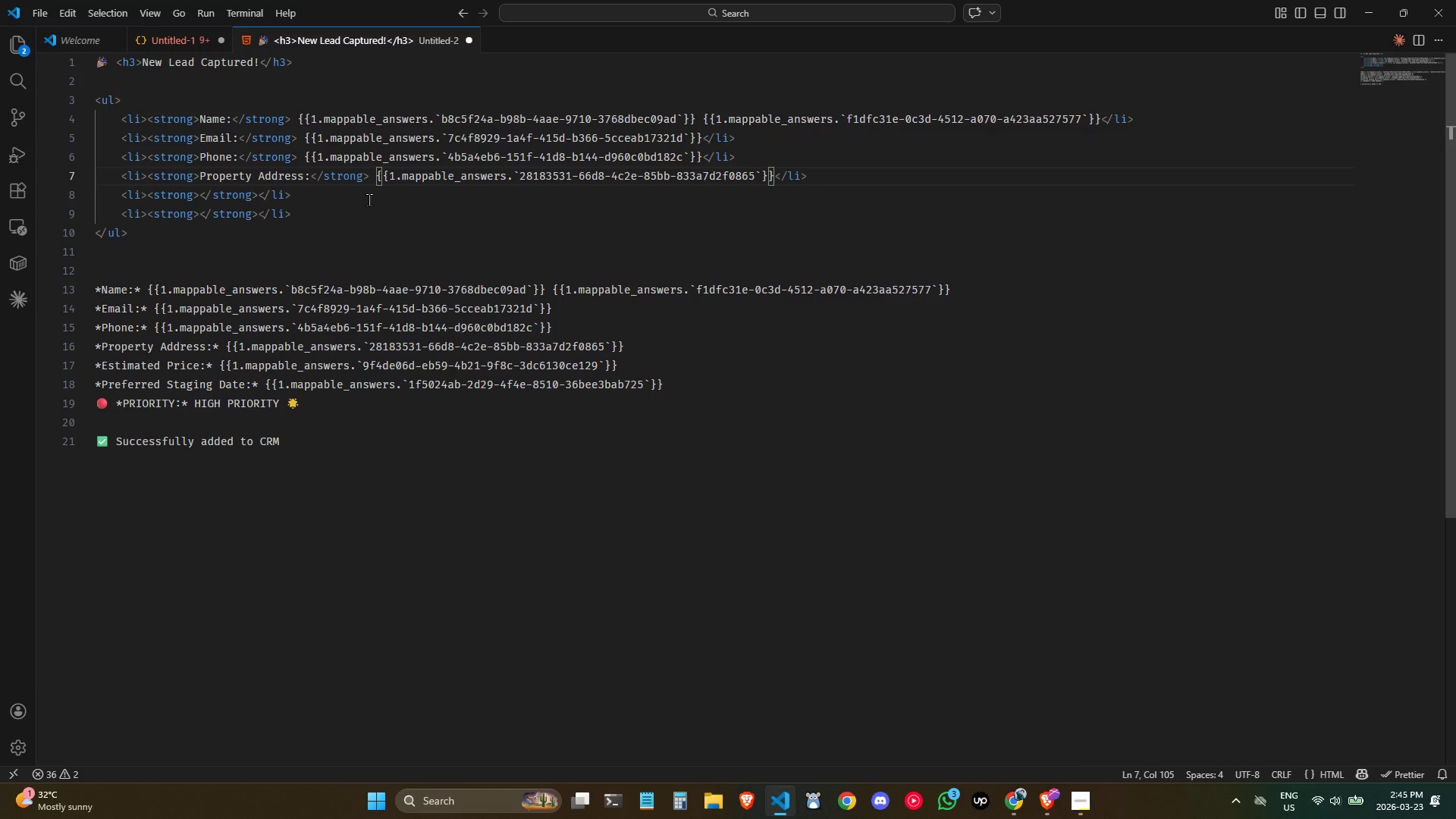 
left_click([366, 201])
 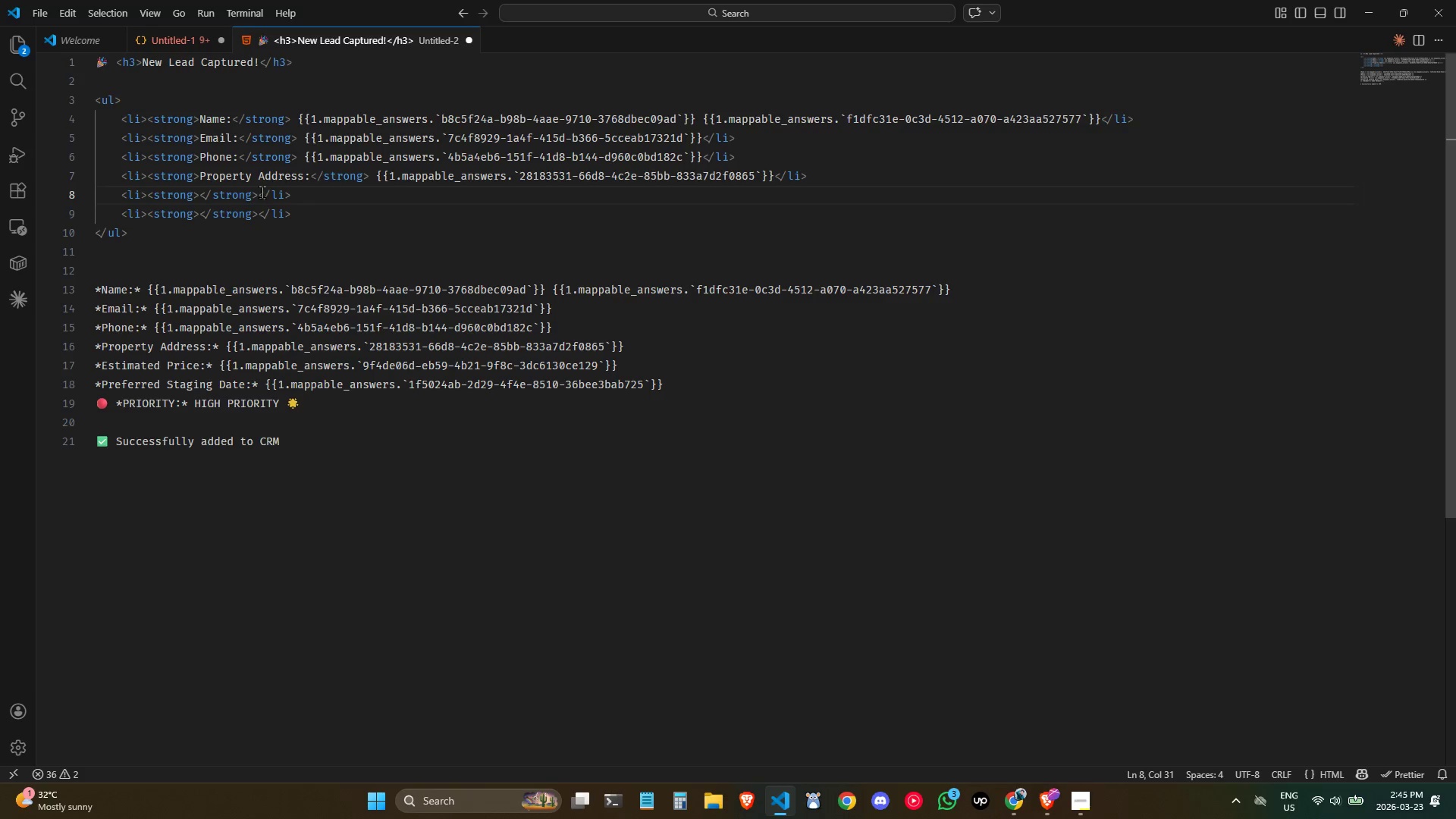 
left_click([261, 192])
 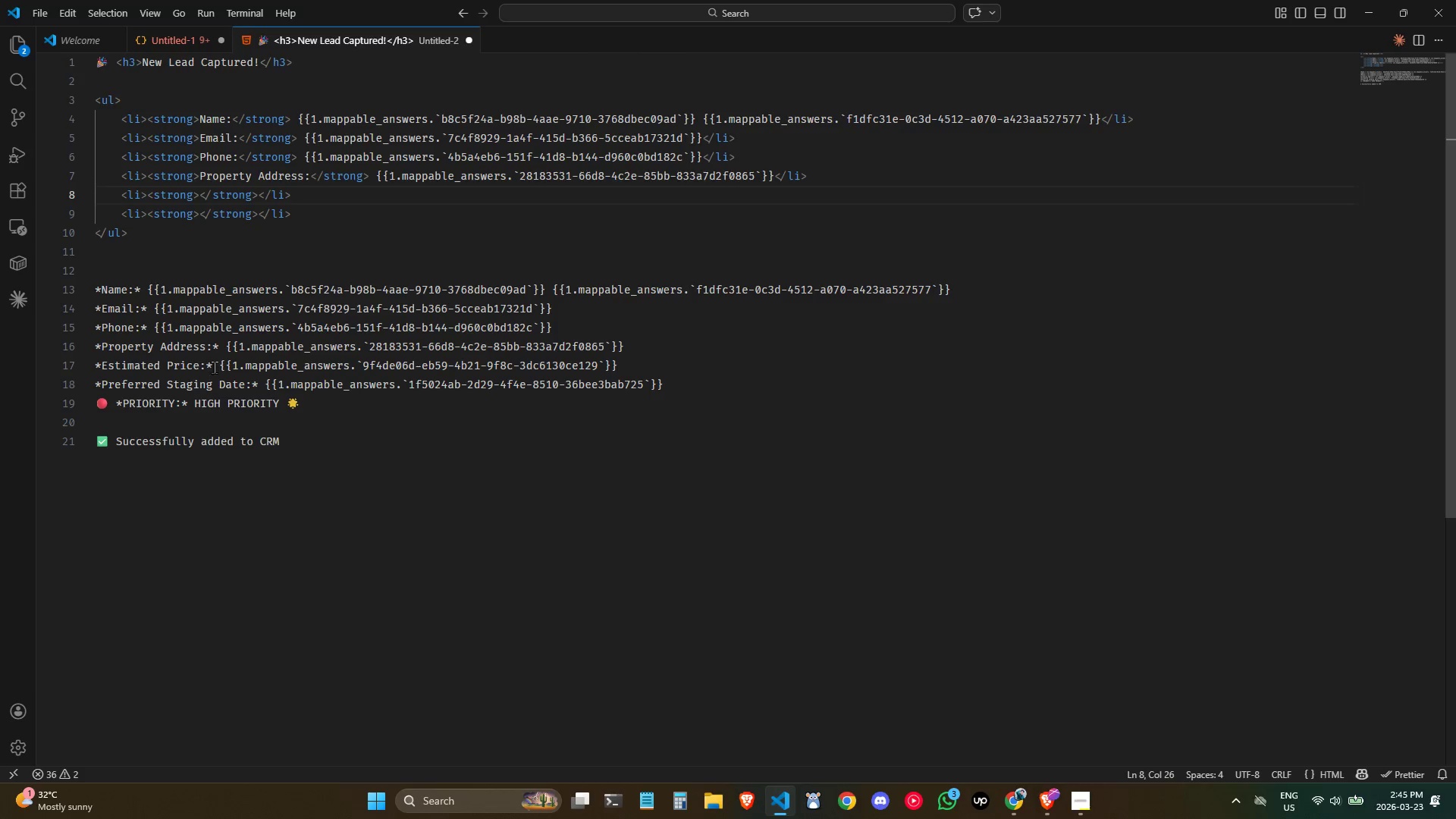 
left_click_drag(start_coordinate=[207, 362], to_coordinate=[103, 365])
 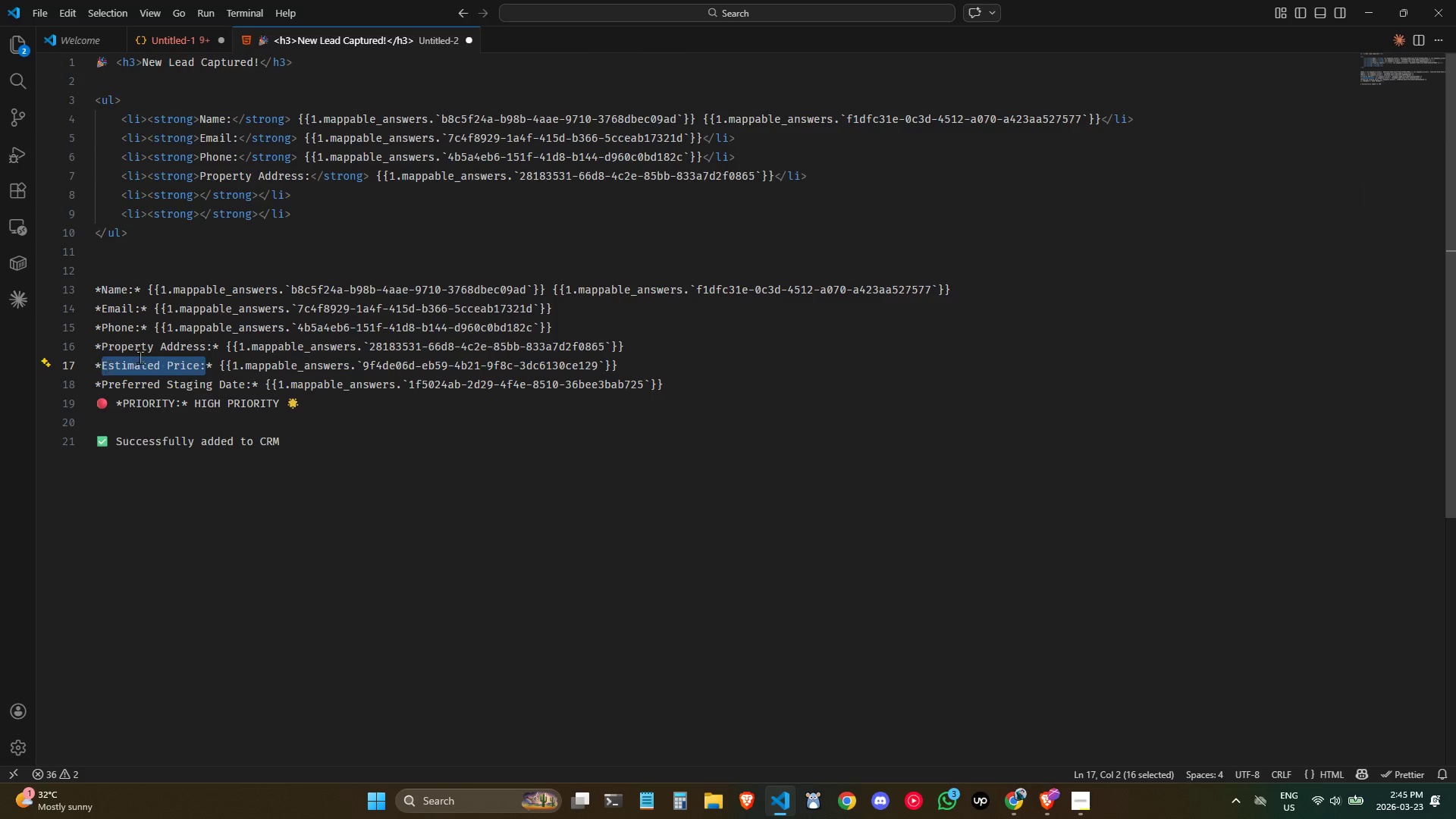 
key(Control+C)
 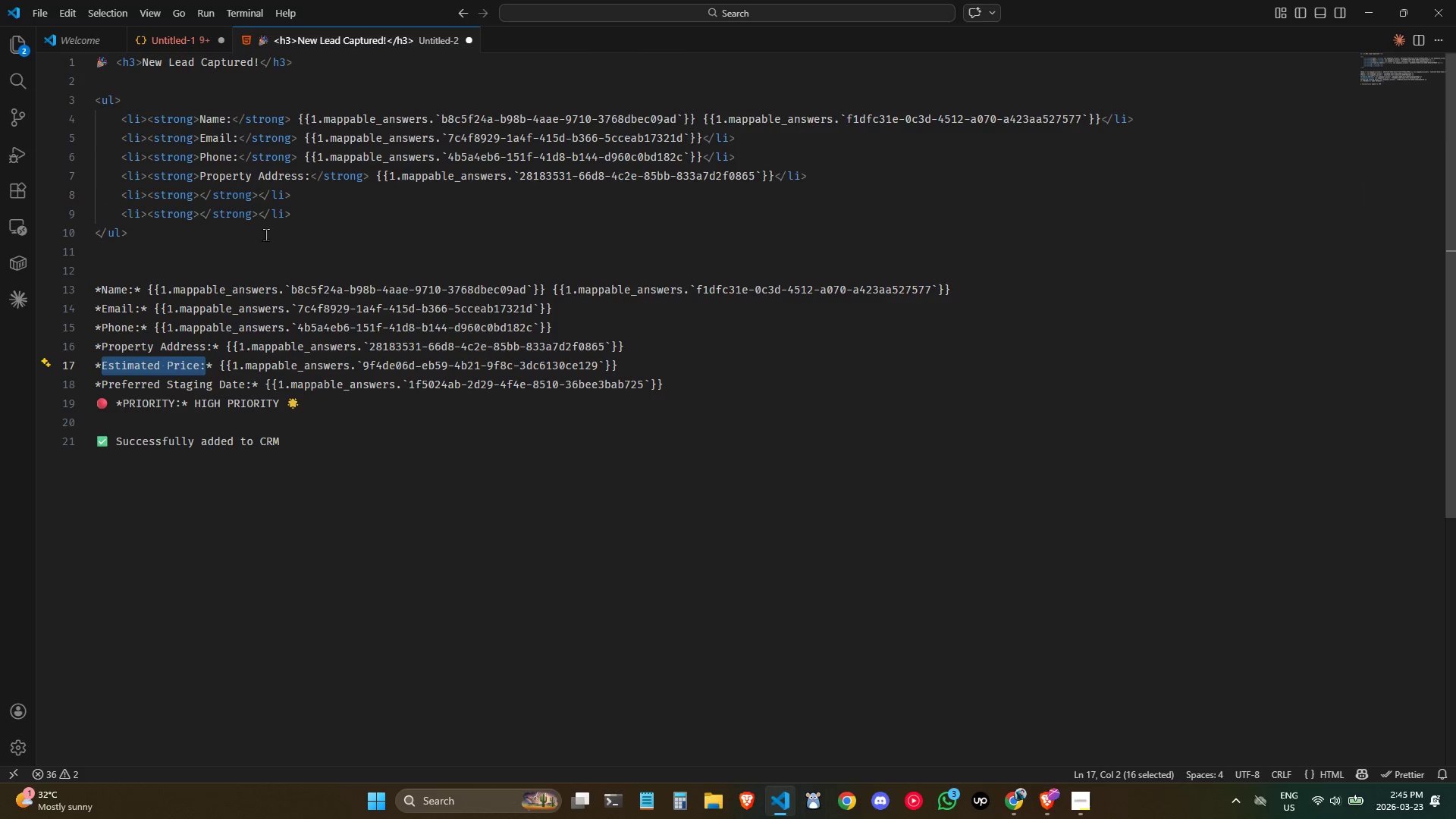 
key(Control+C)
 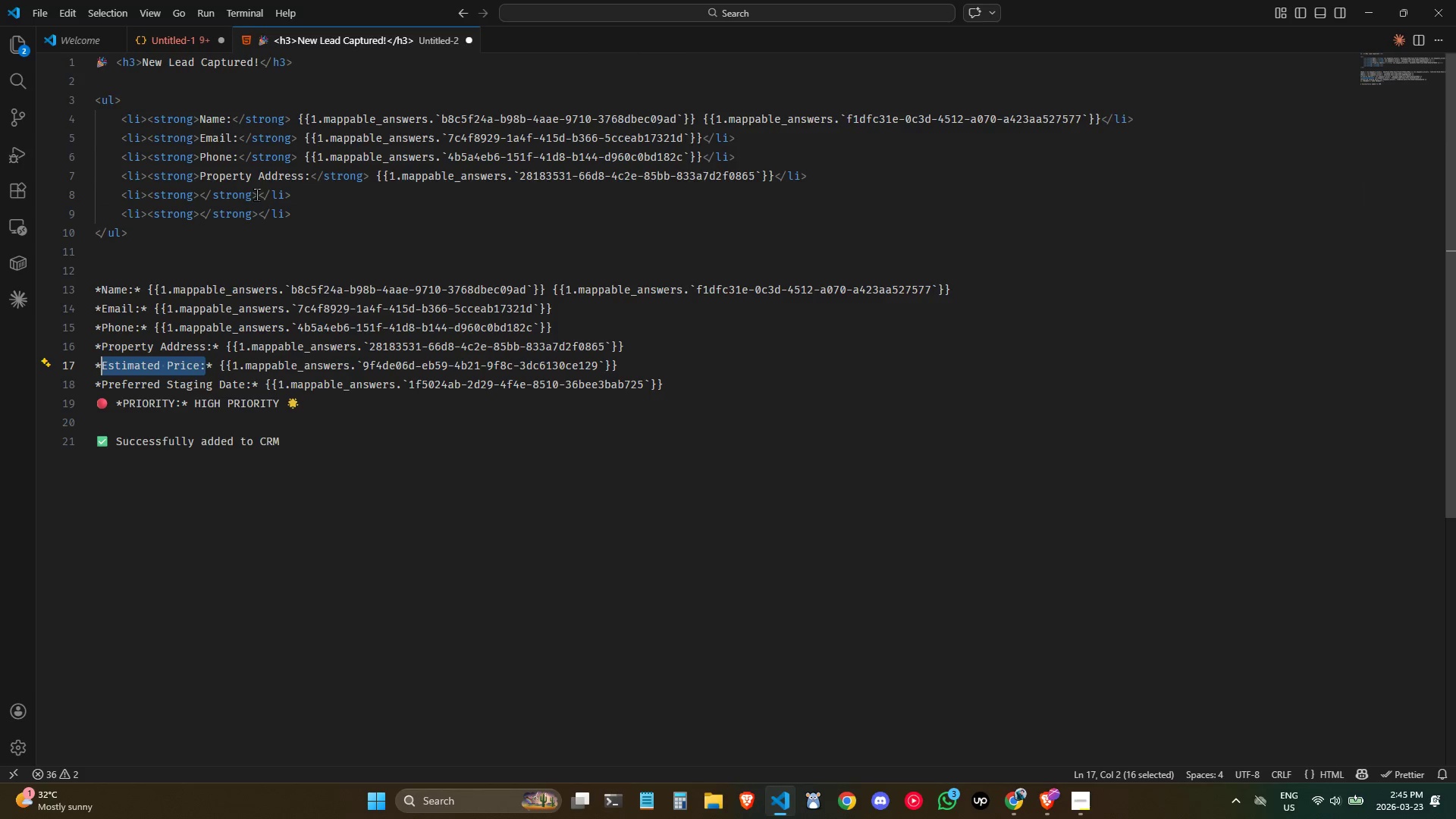 
left_click([255, 193])
 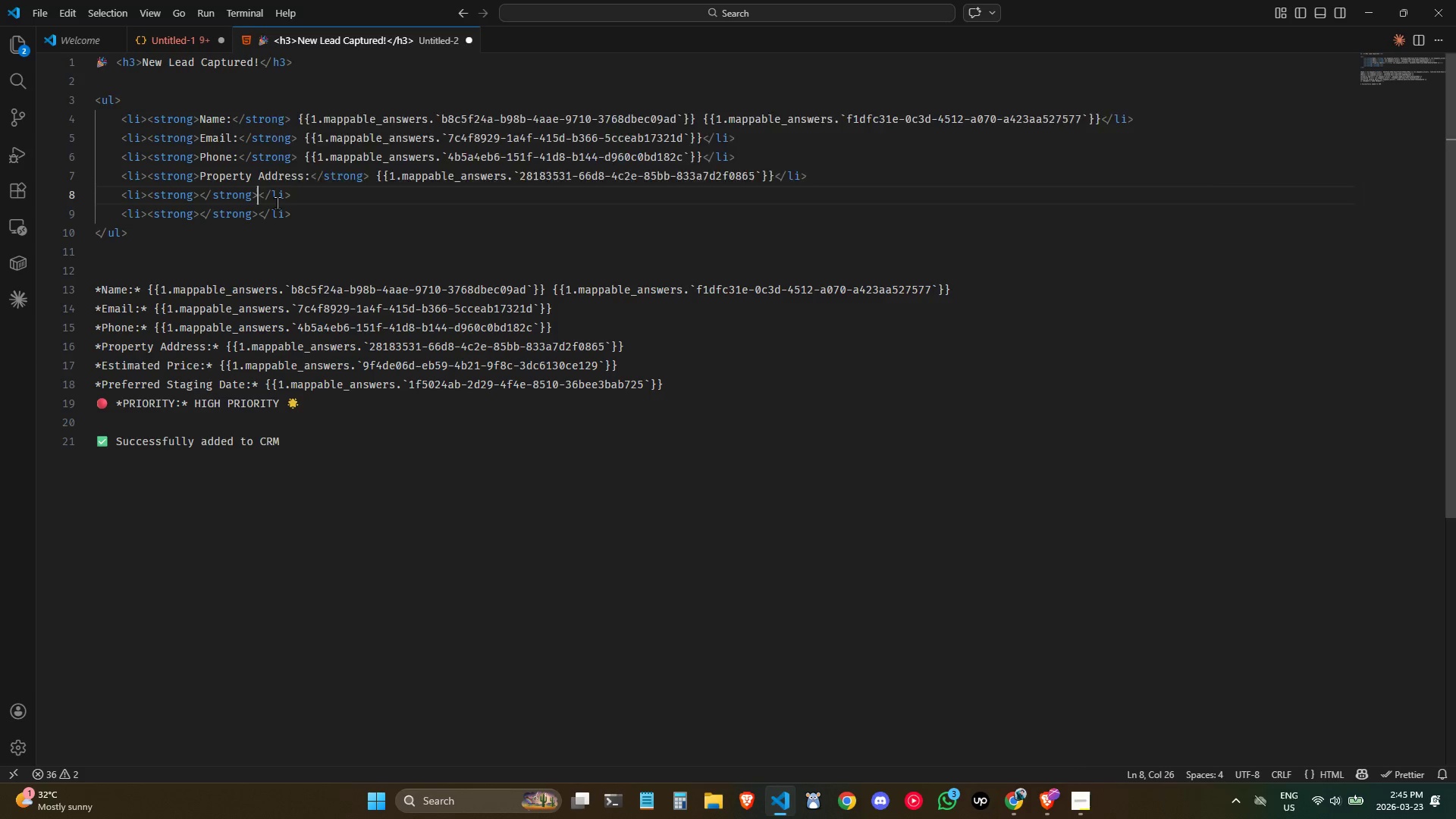 
key(Control+ControlLeft)
 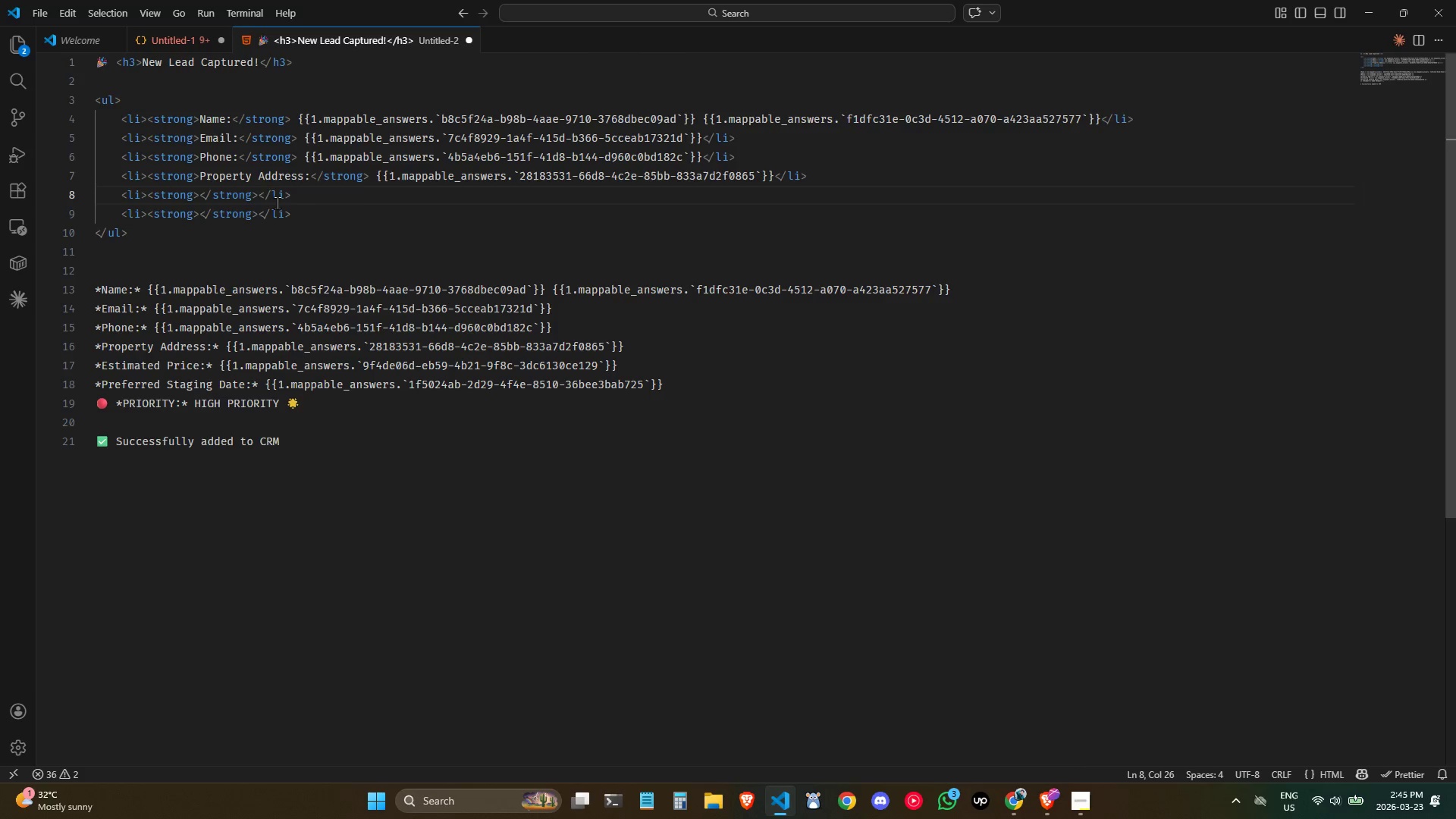 
key(Control+V)
 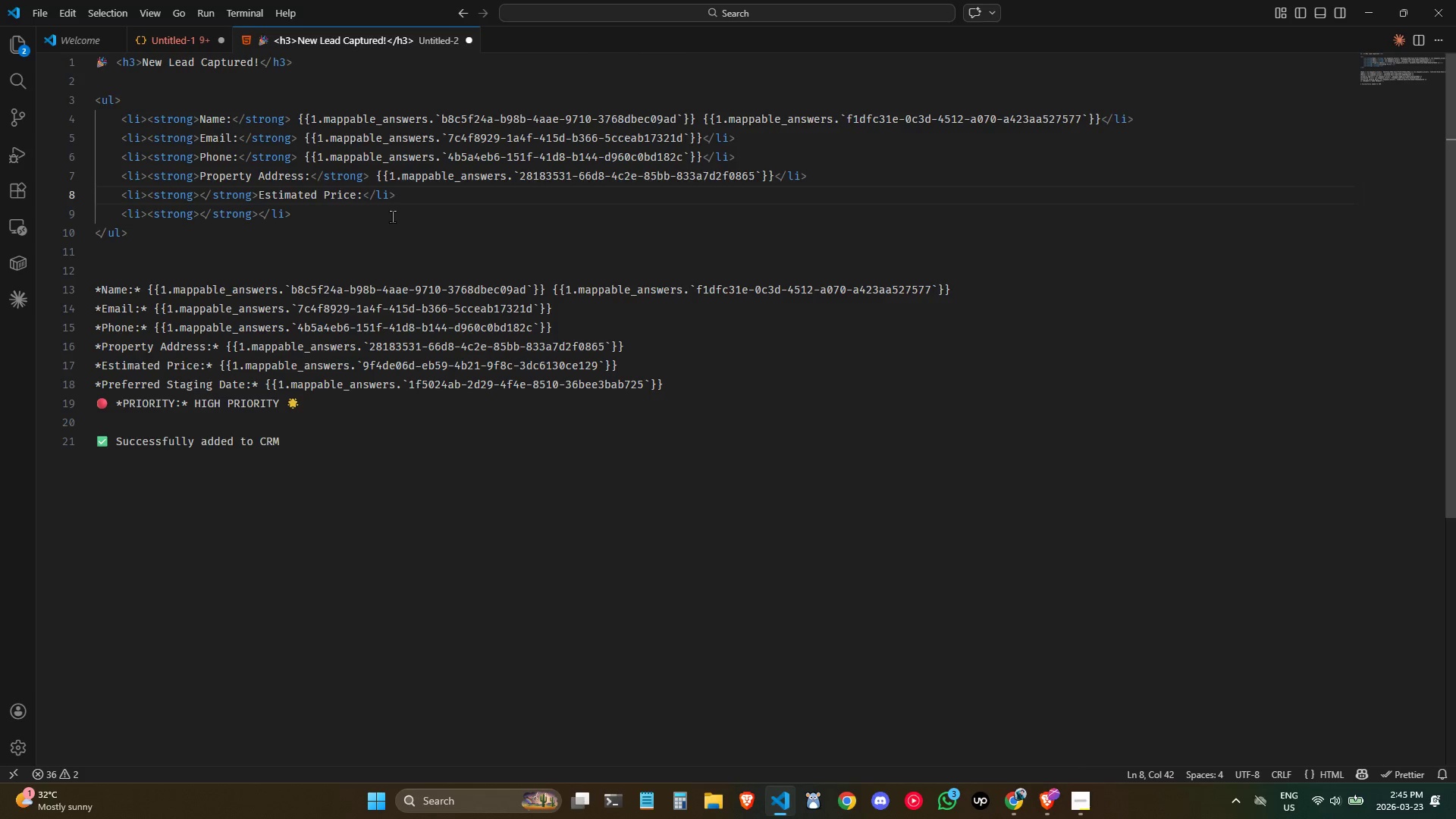 
key(Space)
 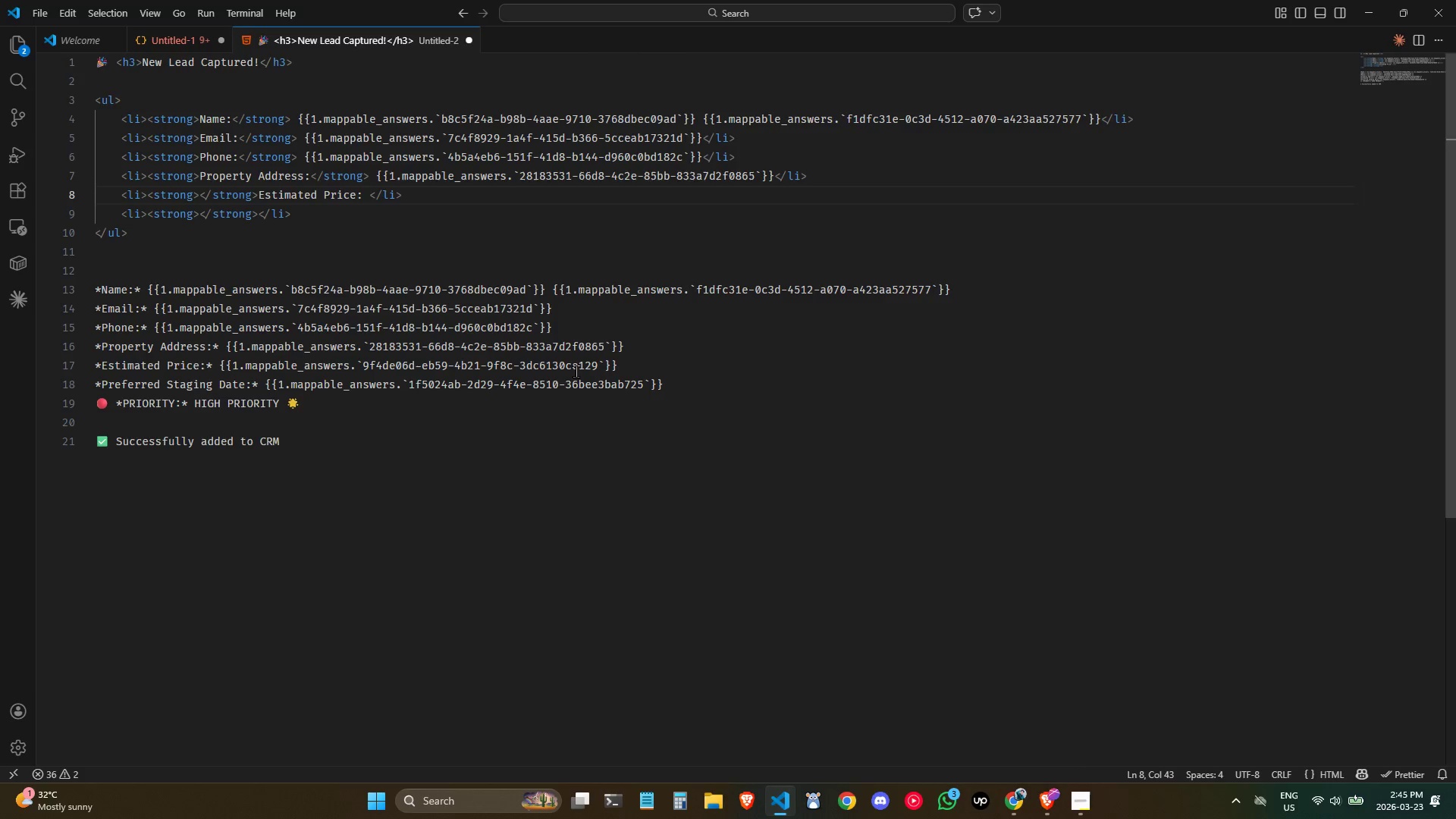 
left_click_drag(start_coordinate=[627, 363], to_coordinate=[217, 358])
 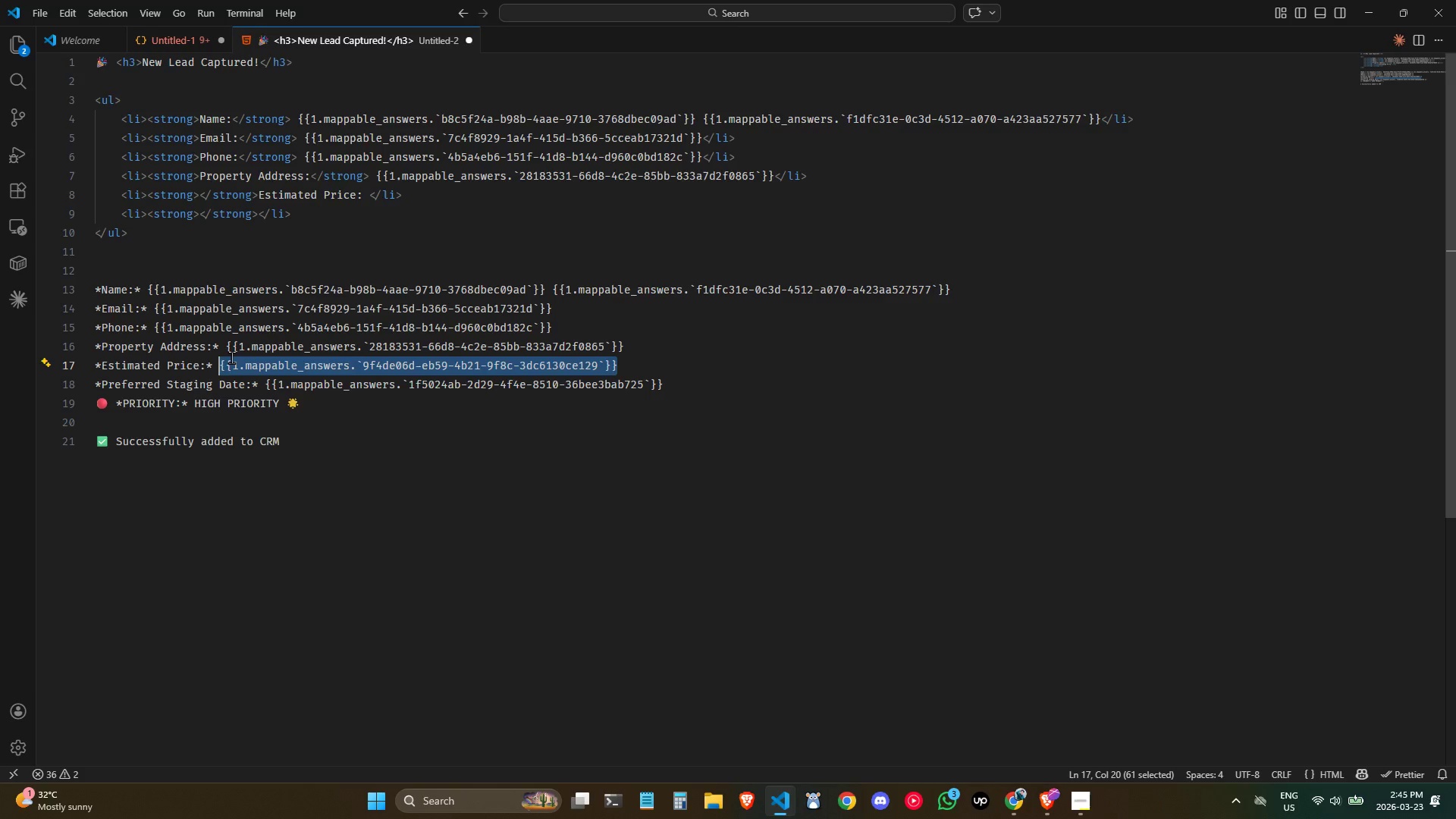 
key(Control+C)
 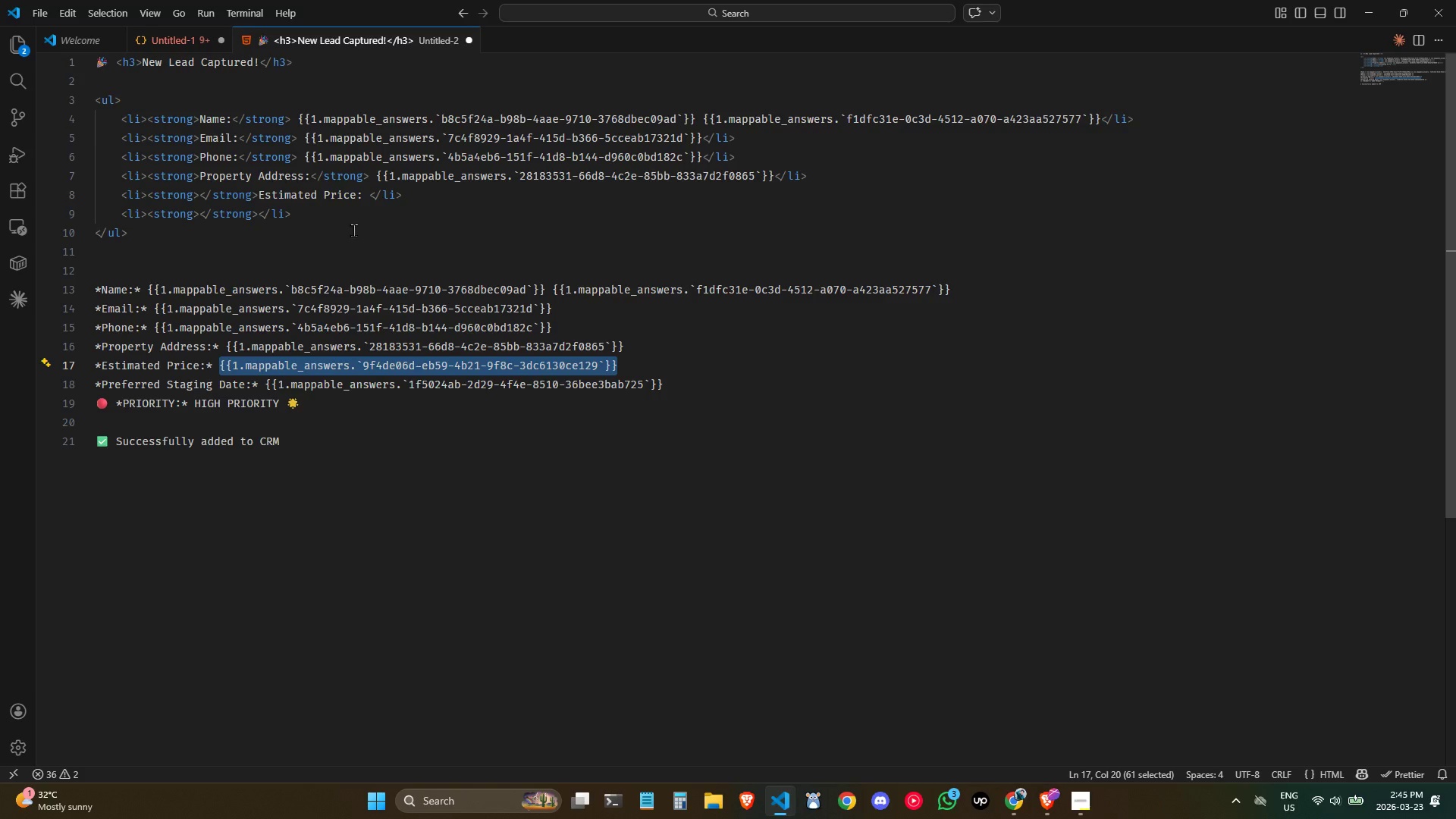 
key(Control+C)
 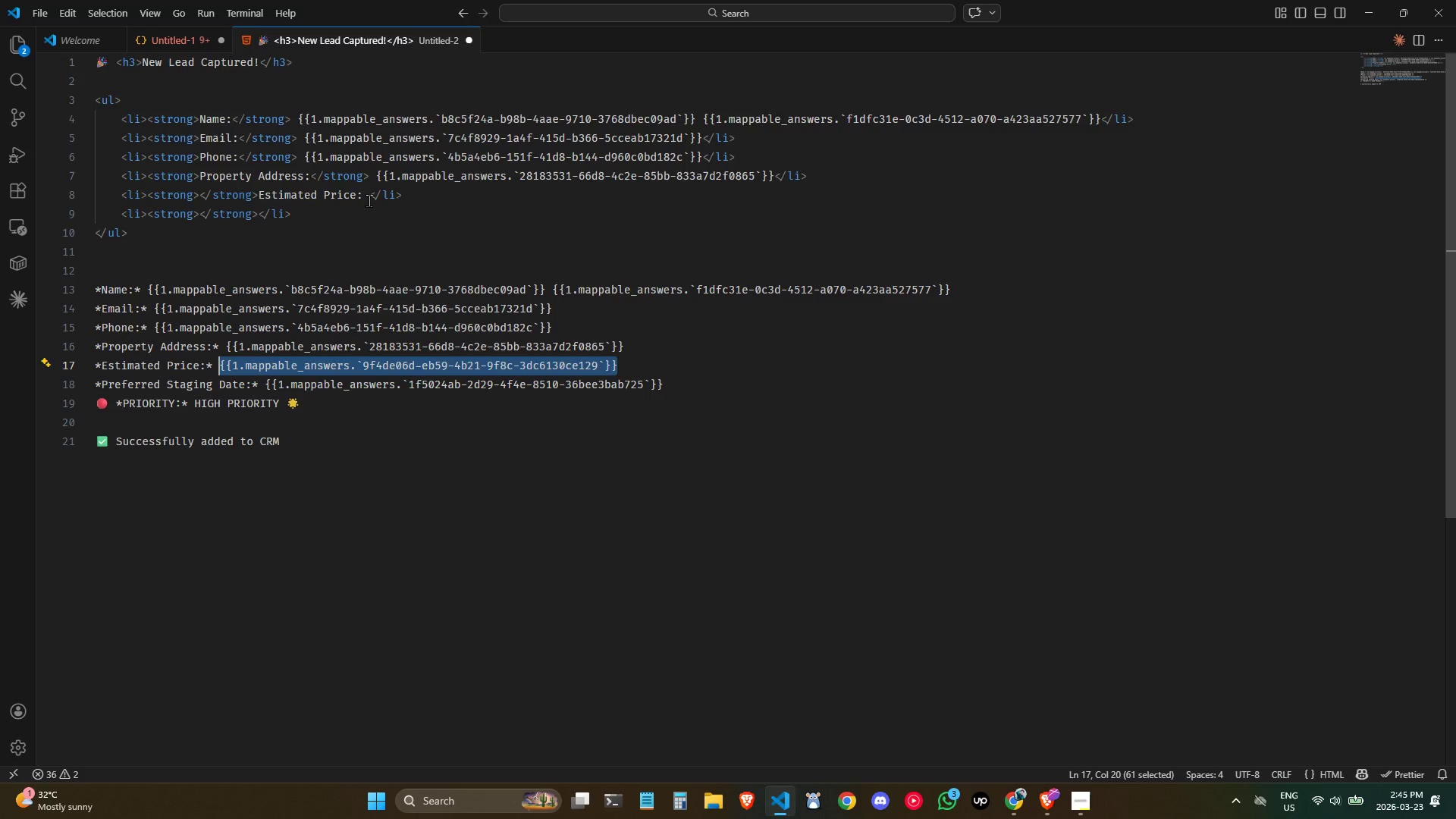 
left_click([369, 197])
 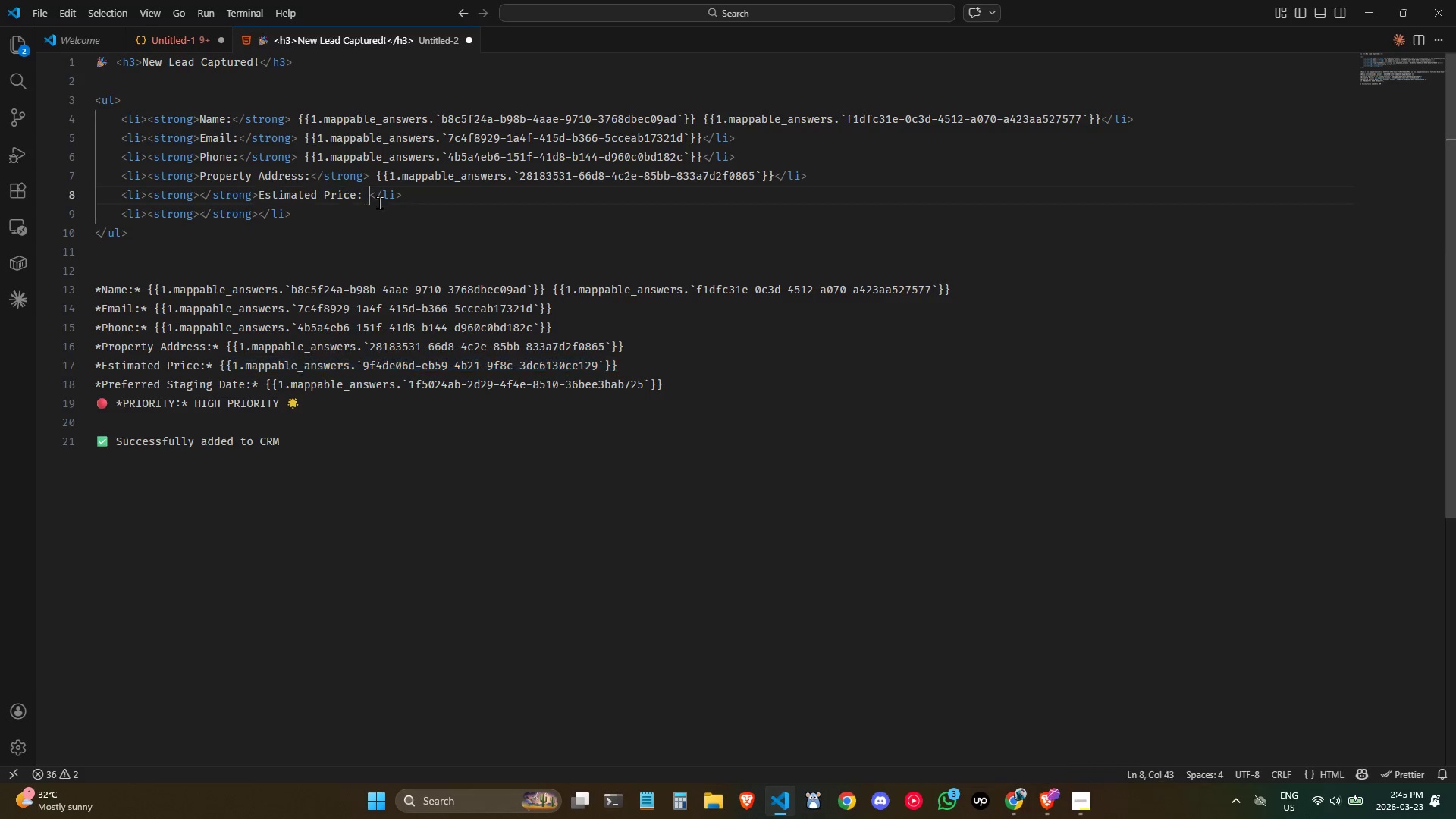 
key(Control+ControlLeft)
 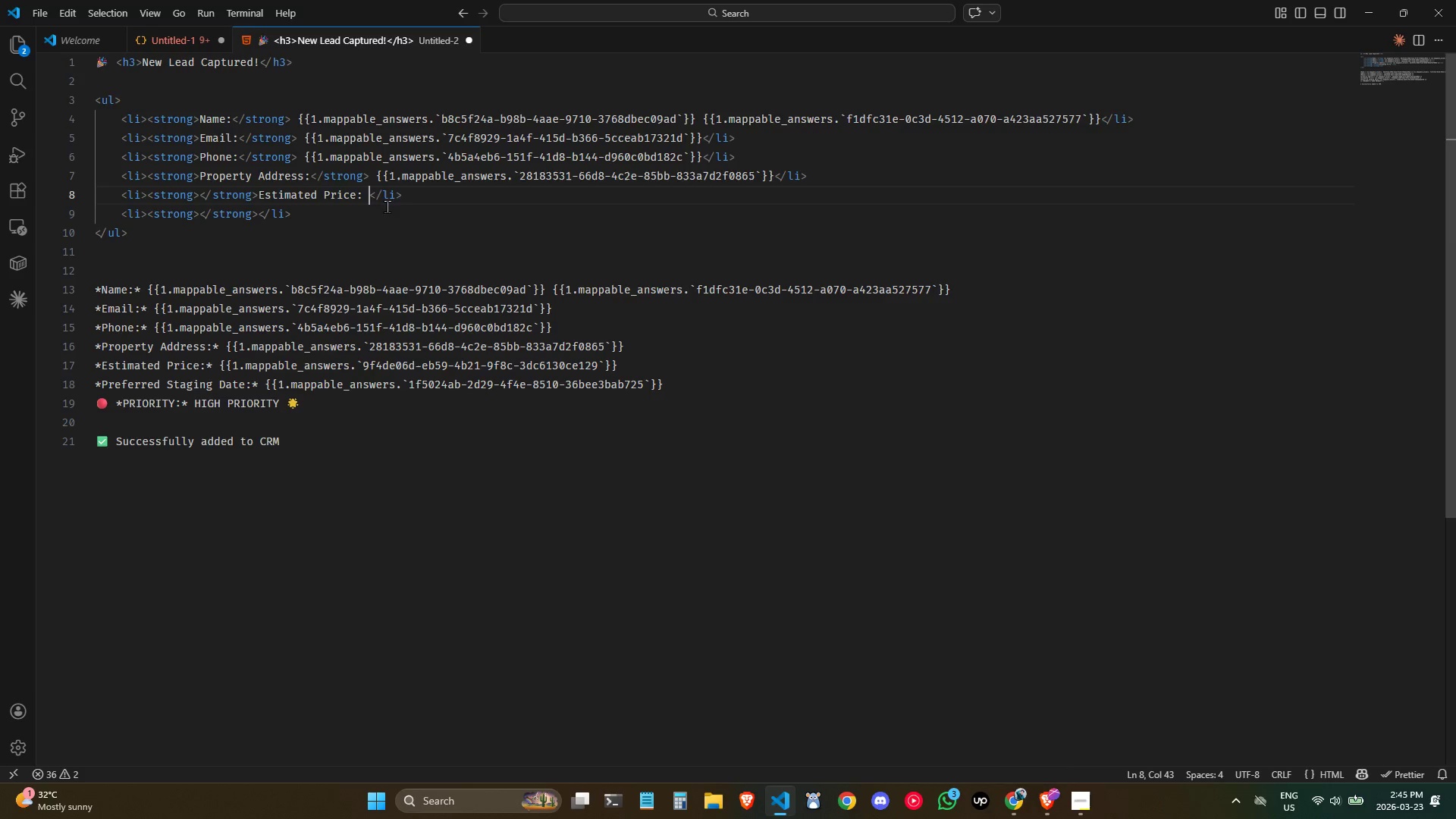 
key(Control+V)
 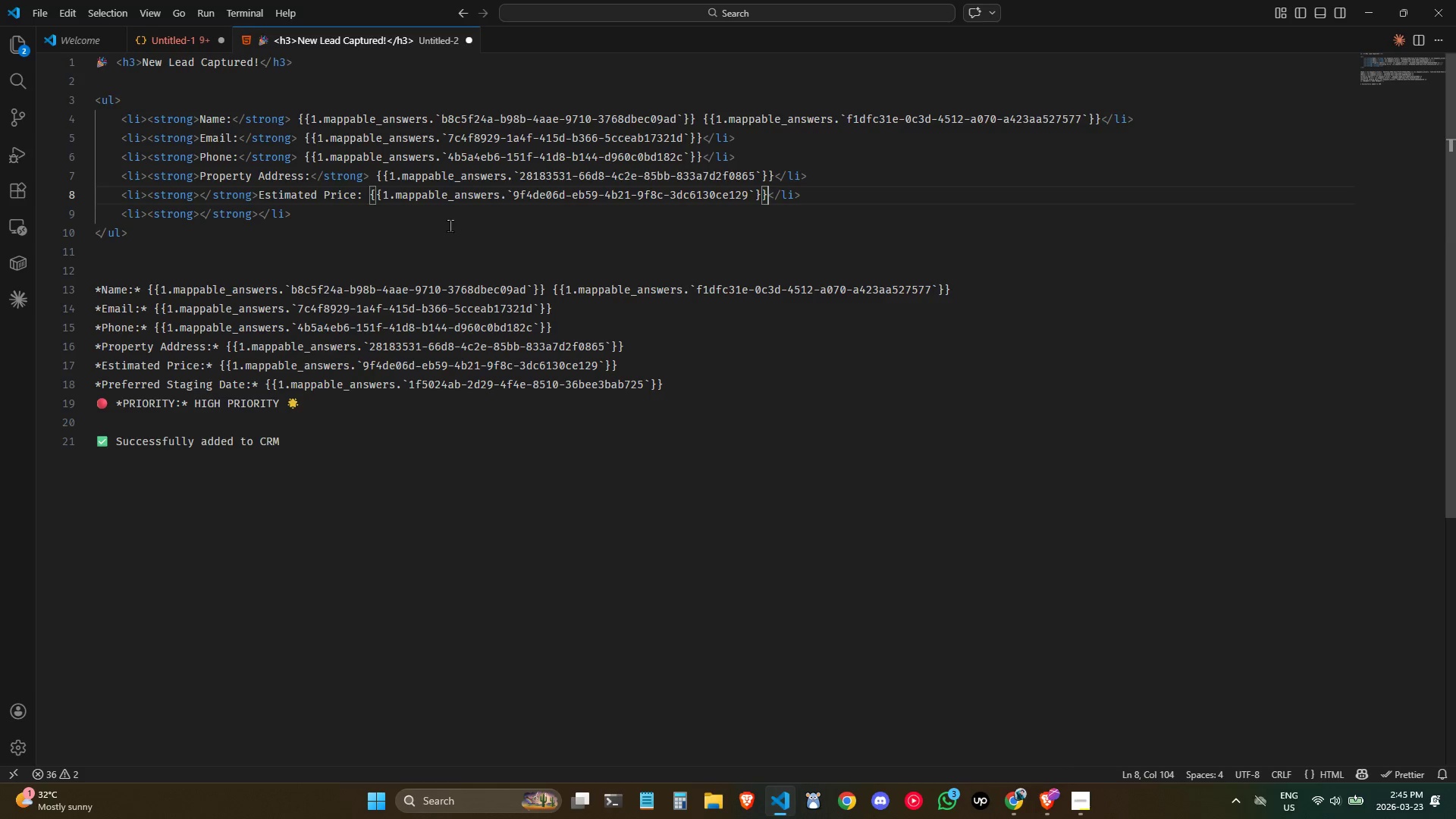 
left_click([441, 219])
 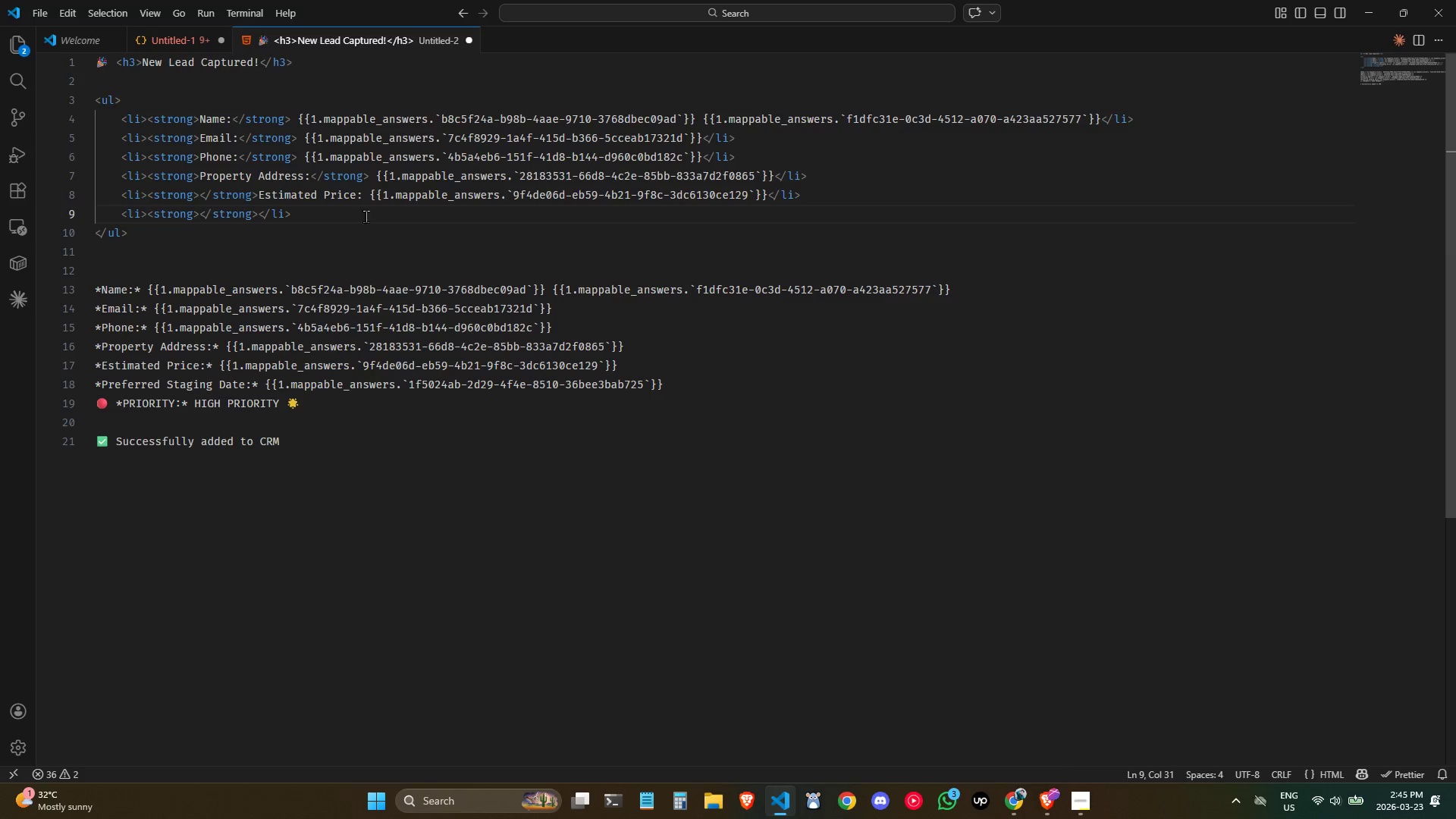 
left_click_drag(start_coordinate=[365, 202], to_coordinate=[256, 193])
 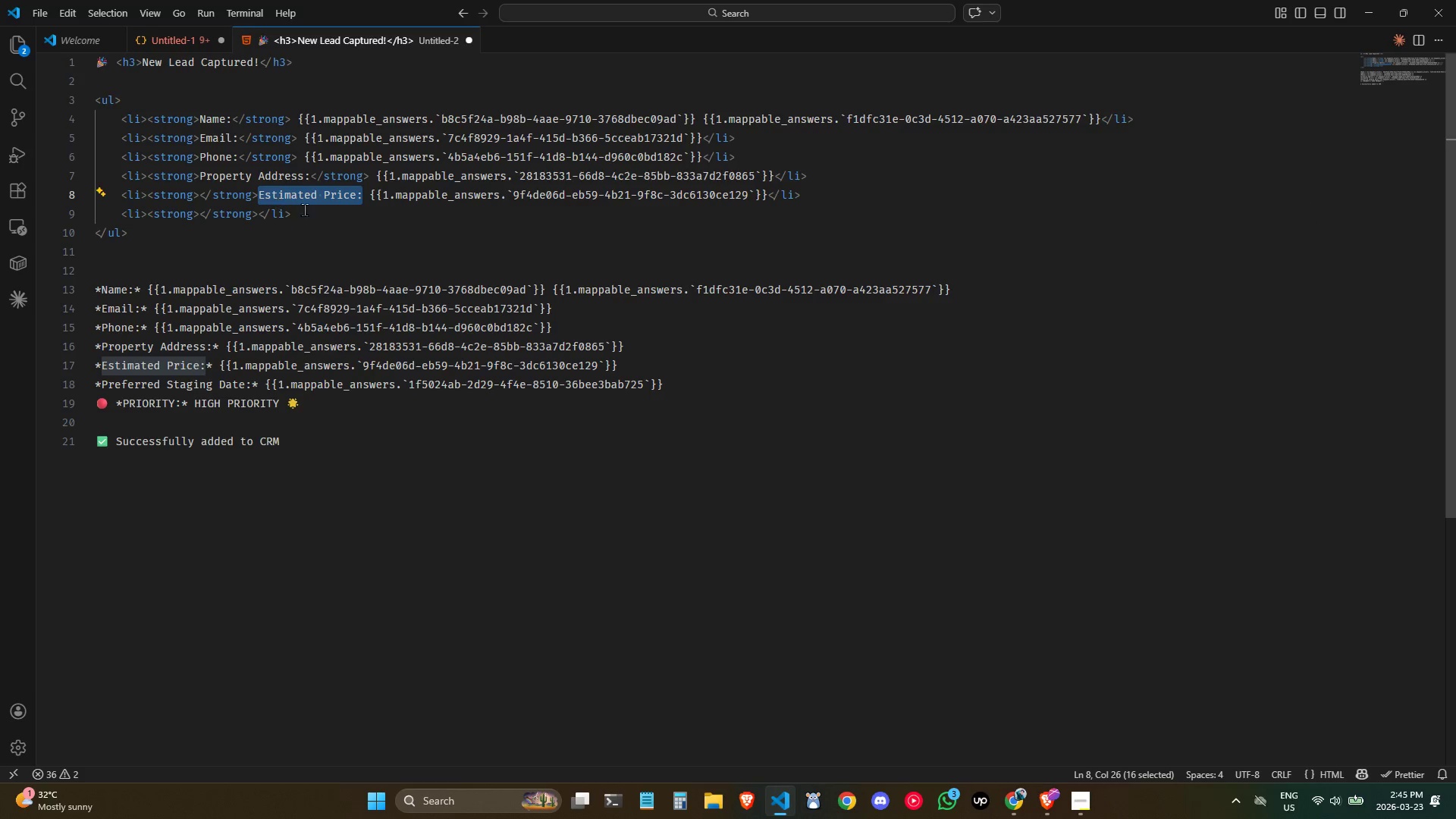 
key(Control+X)
 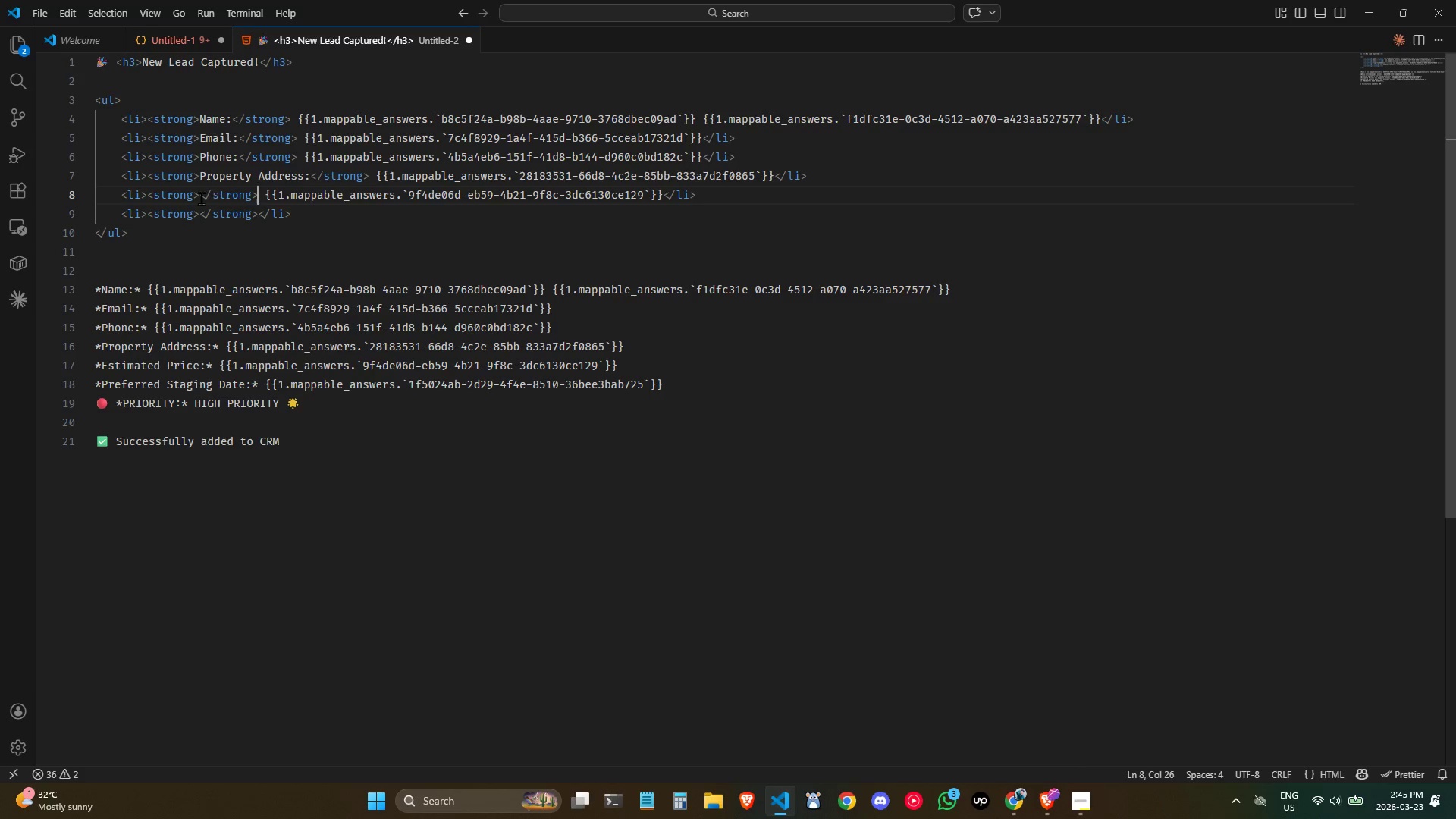 
left_click([200, 198])
 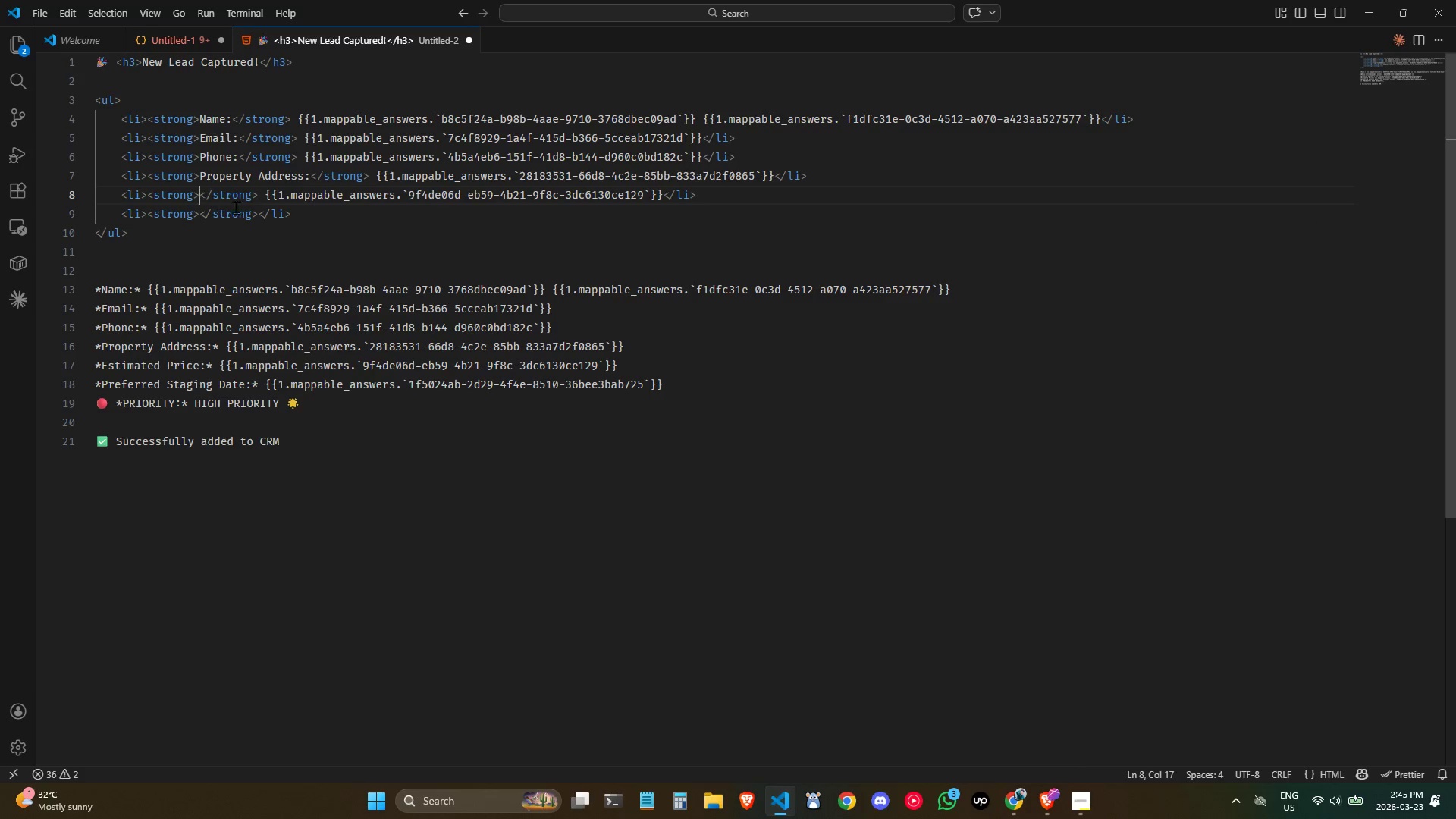 
key(Control+ControlLeft)
 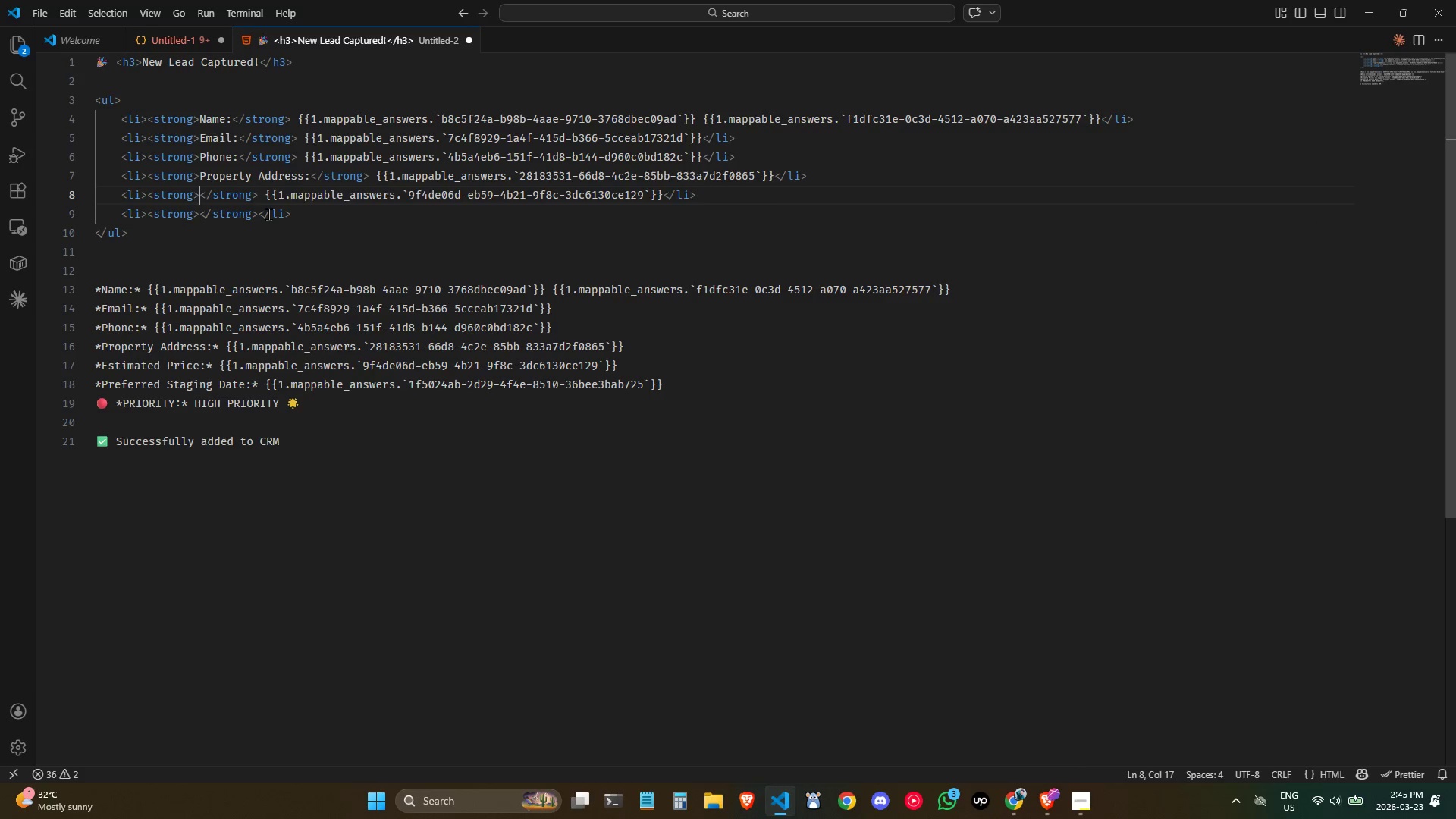 
key(Control+V)
 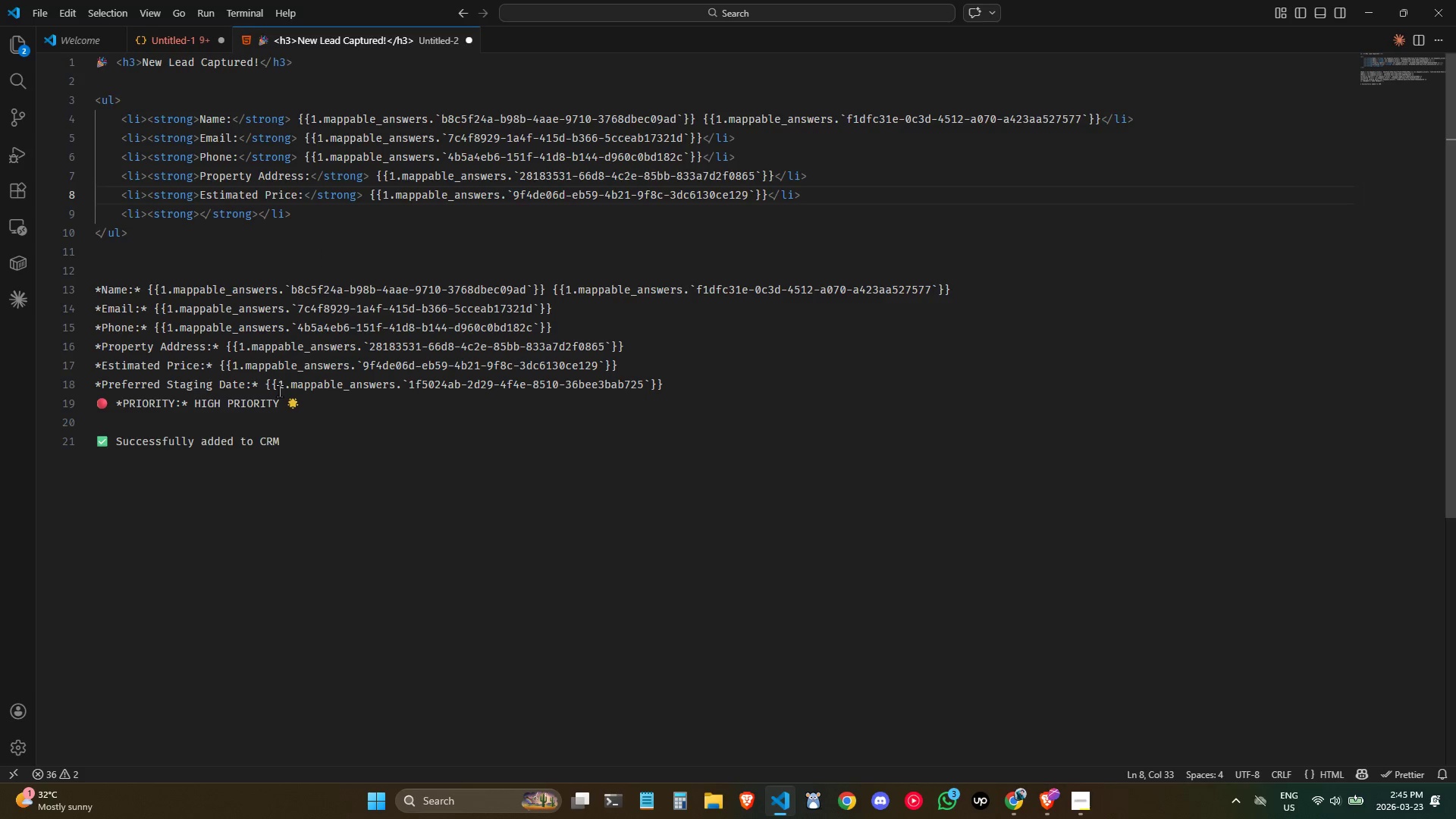 
left_click([249, 382])
 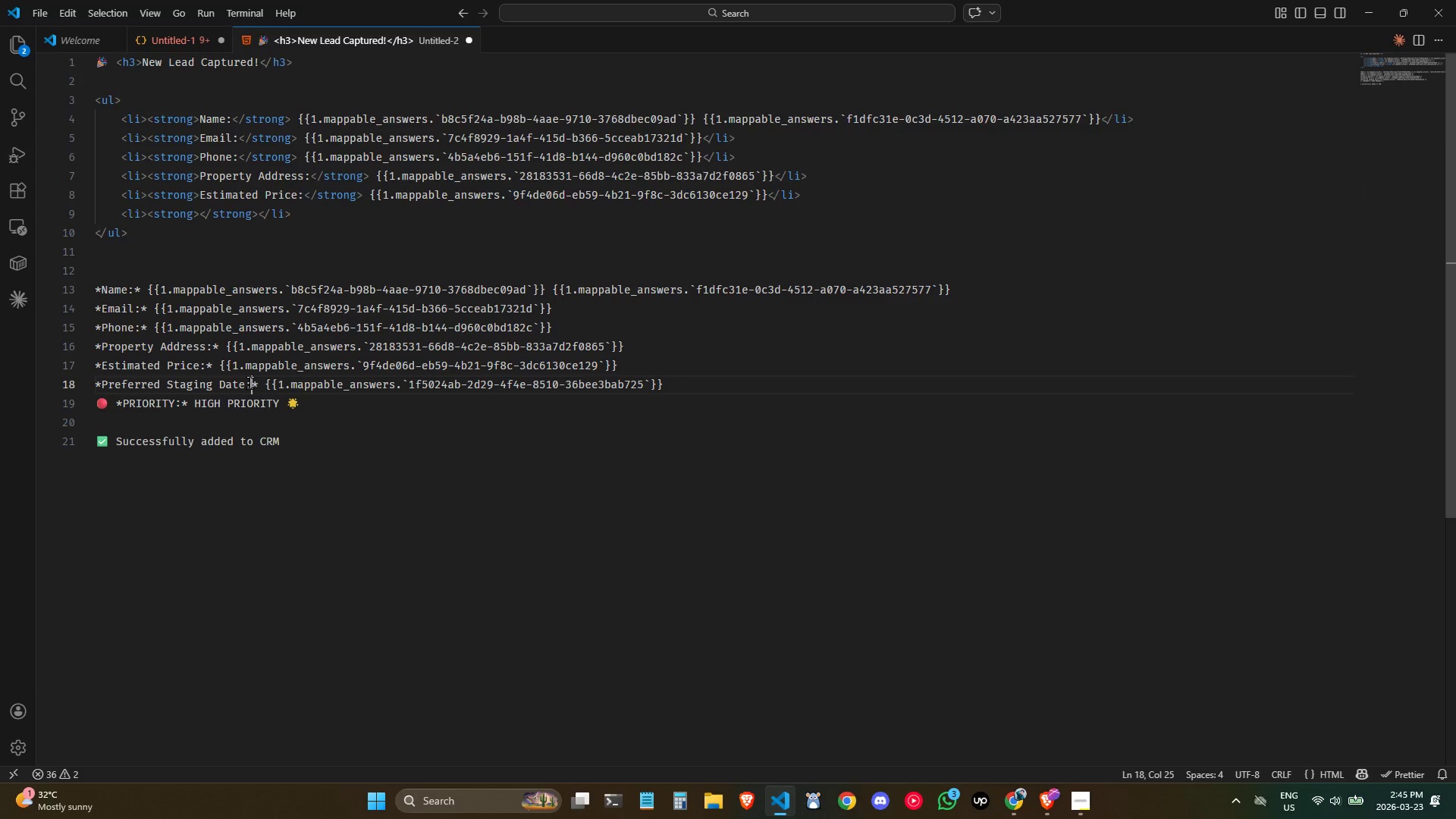 
left_click_drag(start_coordinate=[249, 382], to_coordinate=[102, 377])
 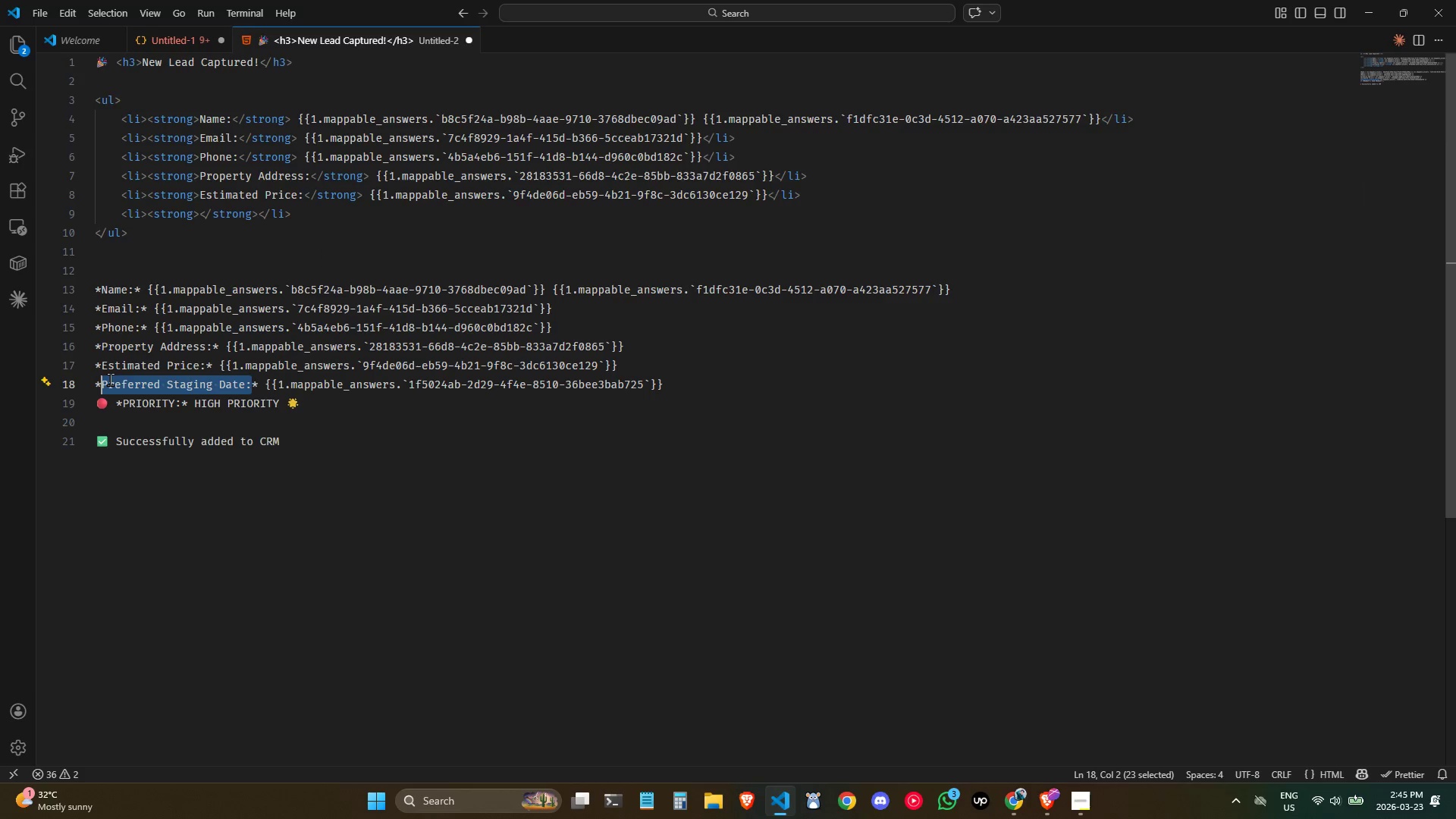 
key(Control+C)
 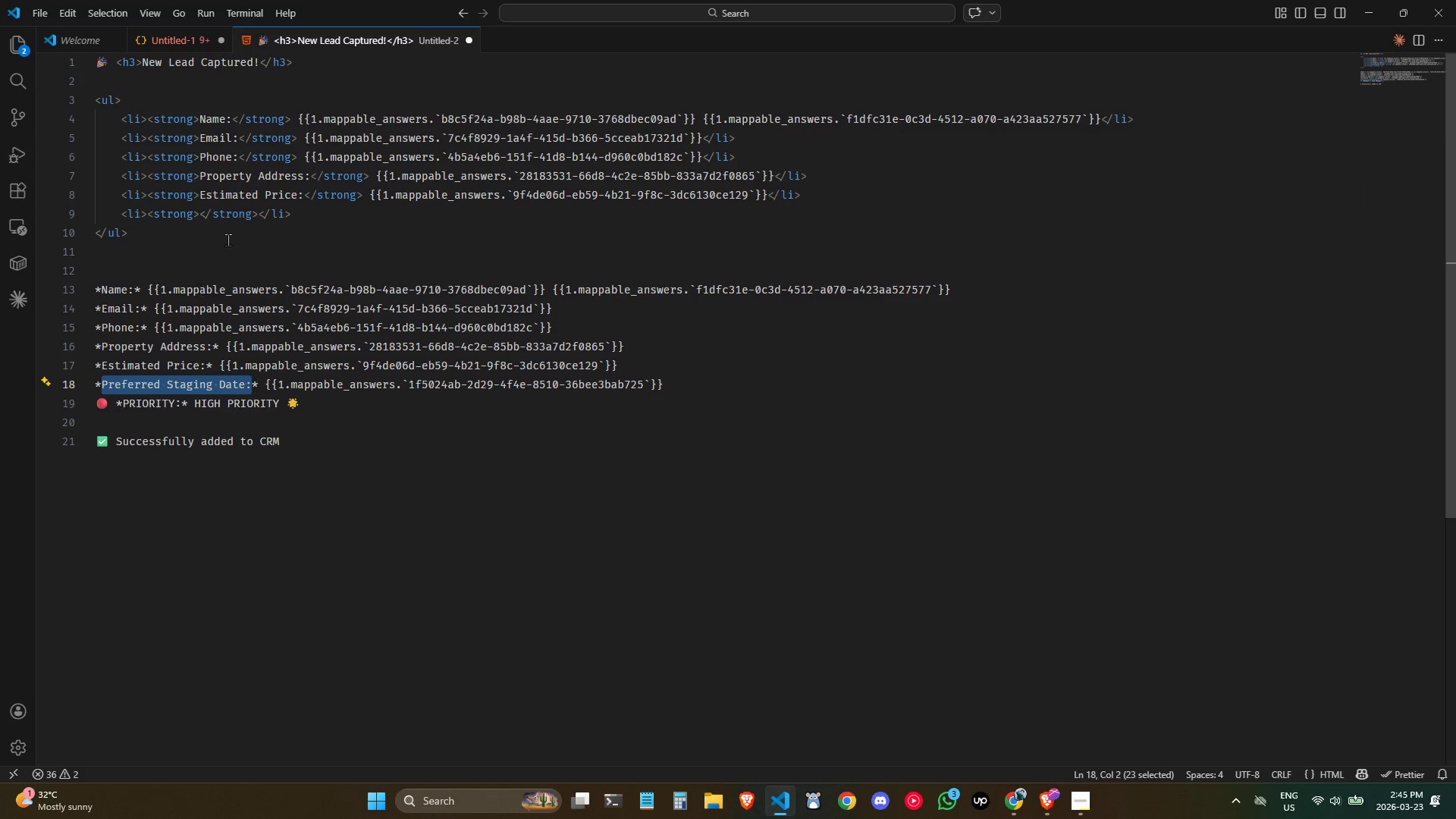 
key(Control+C)
 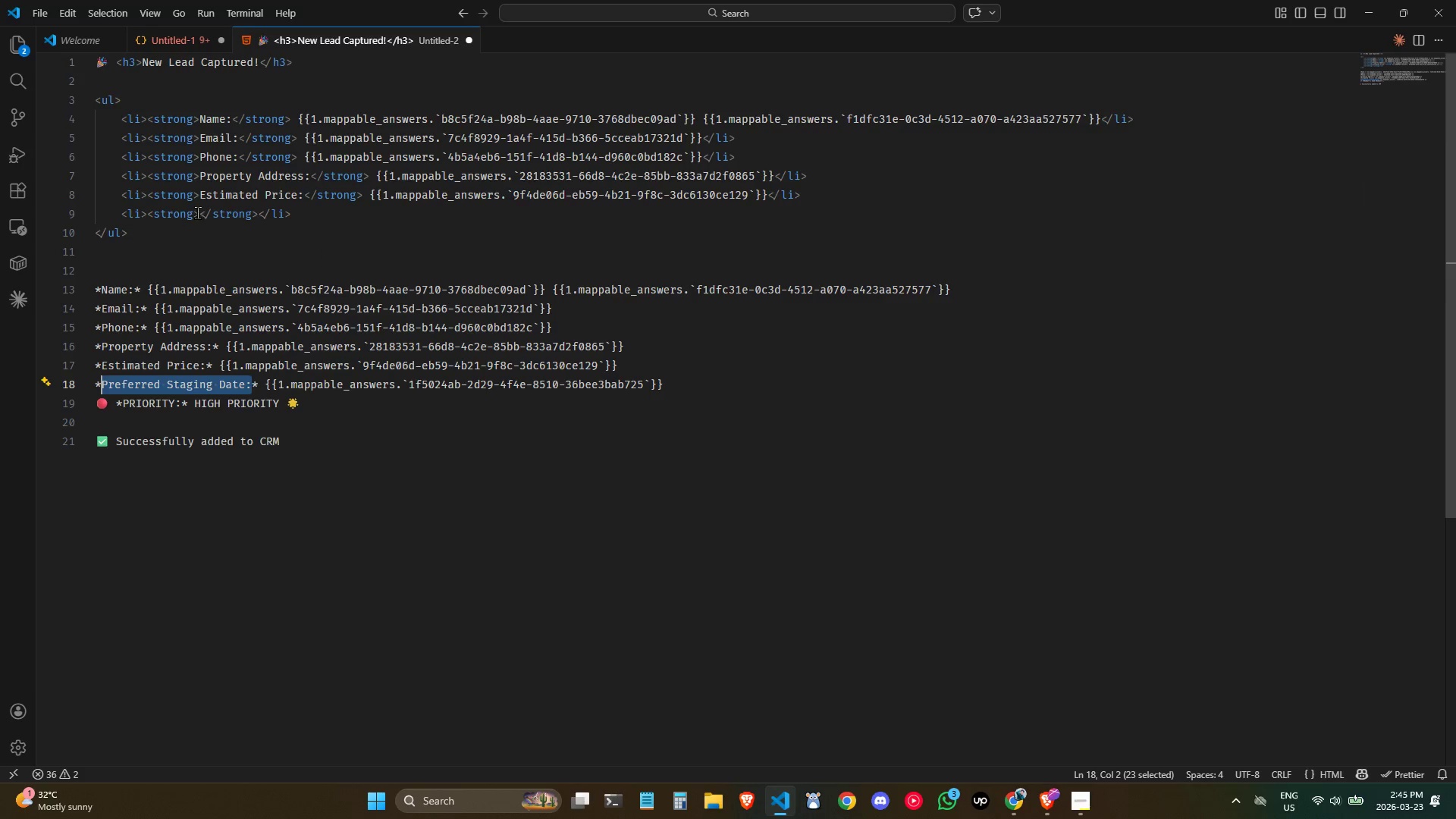 
left_click([196, 212])
 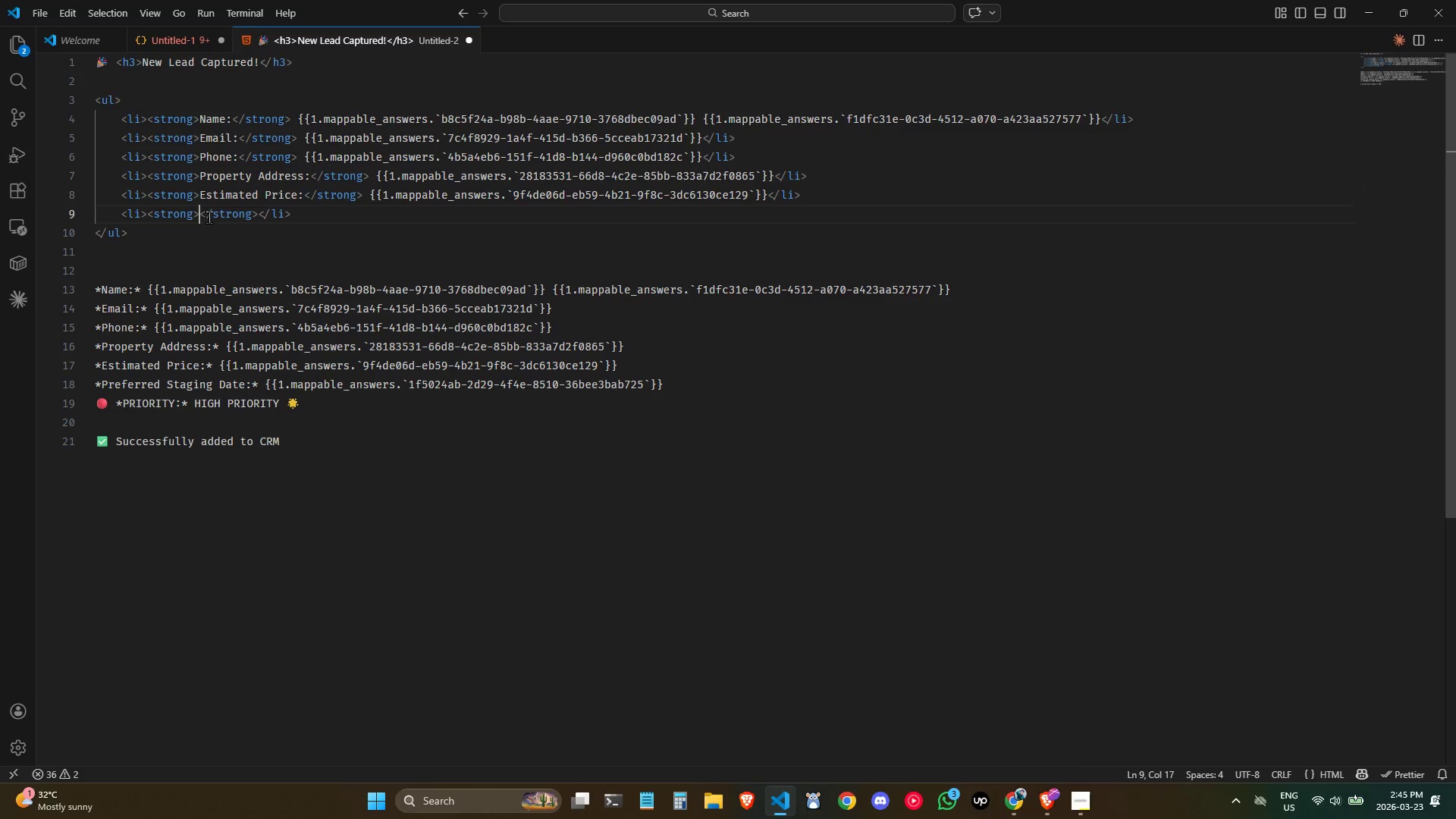 
key(Control+ControlLeft)
 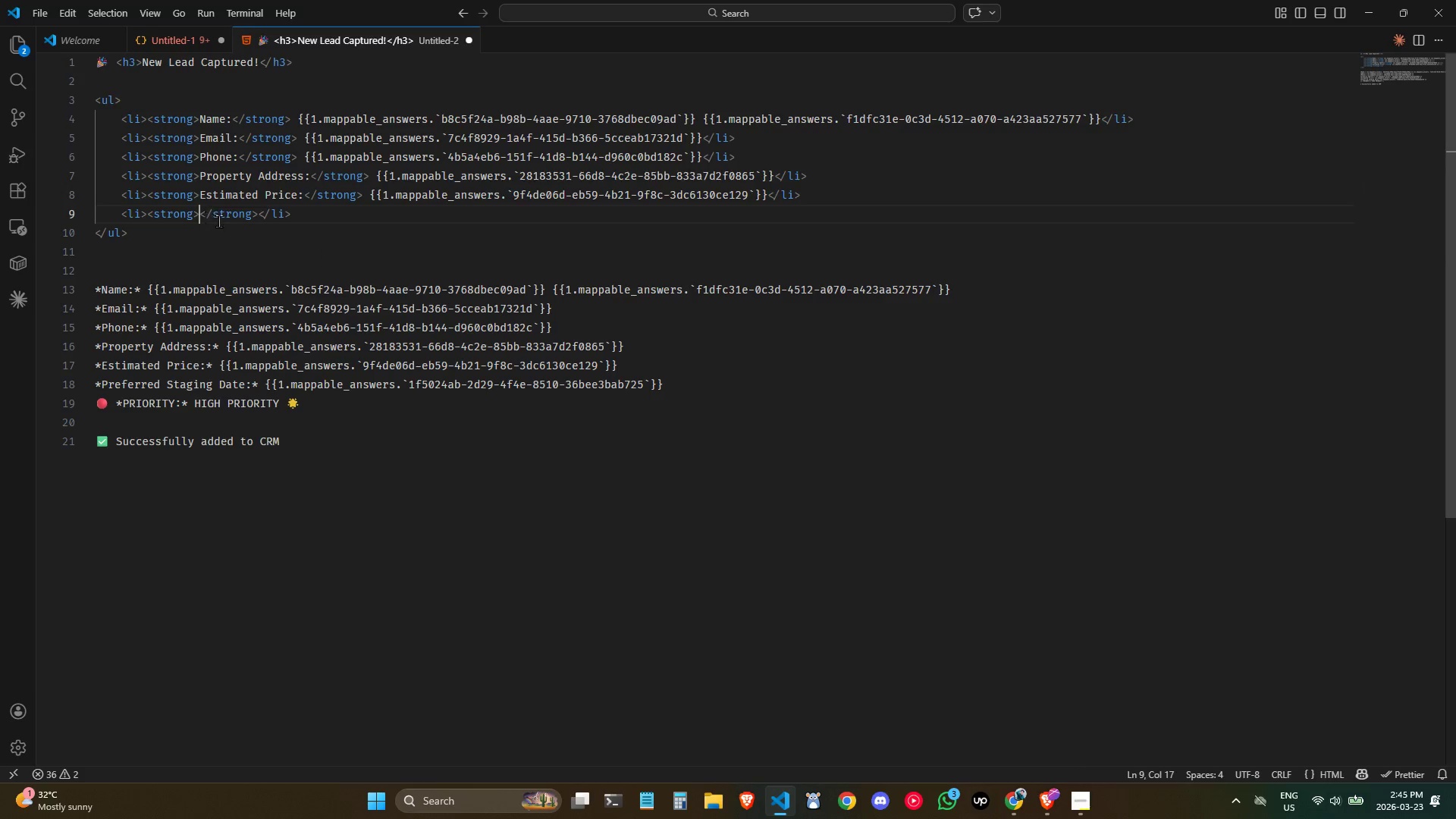 
key(Control+V)
 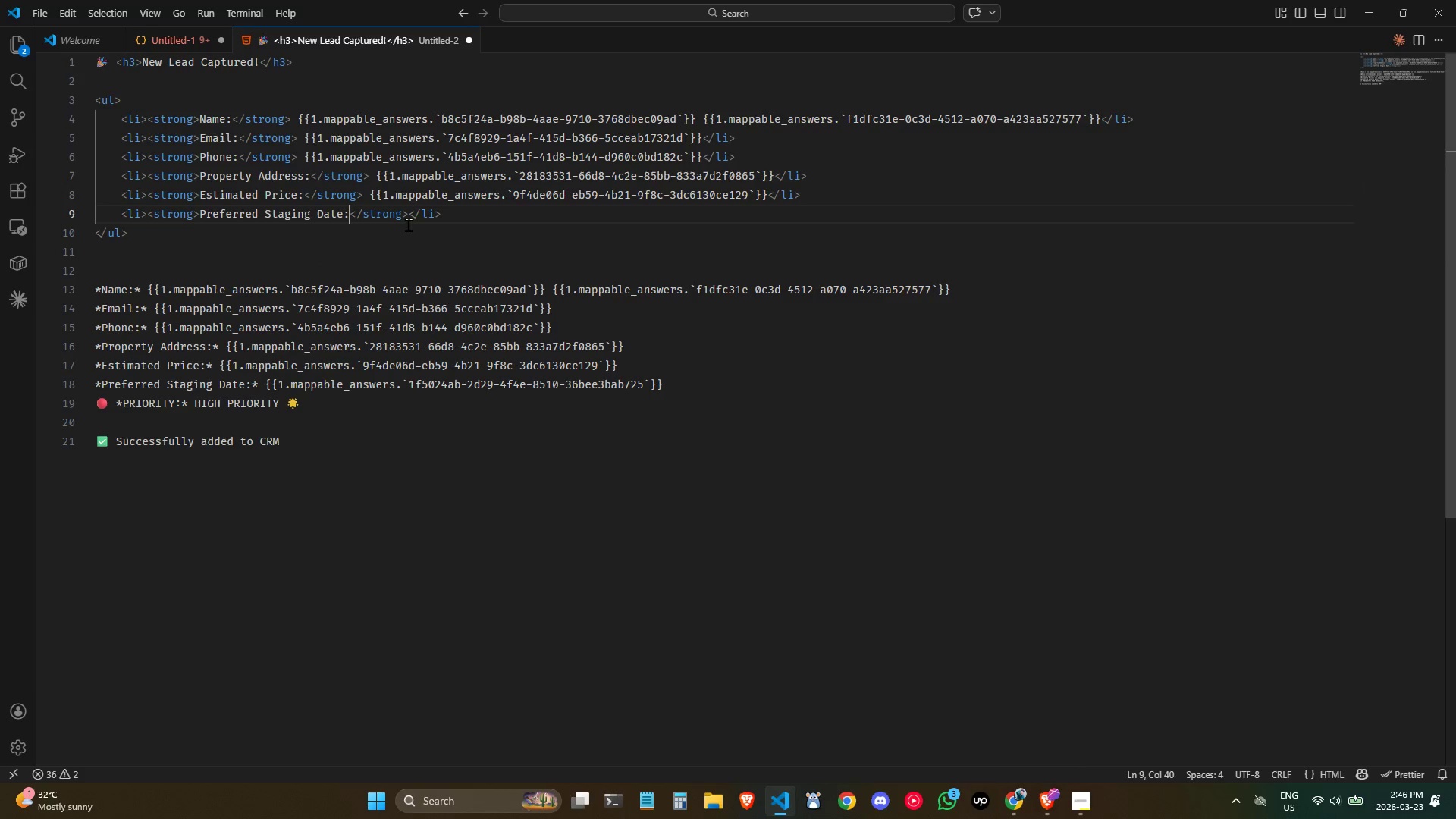 
left_click([409, 216])
 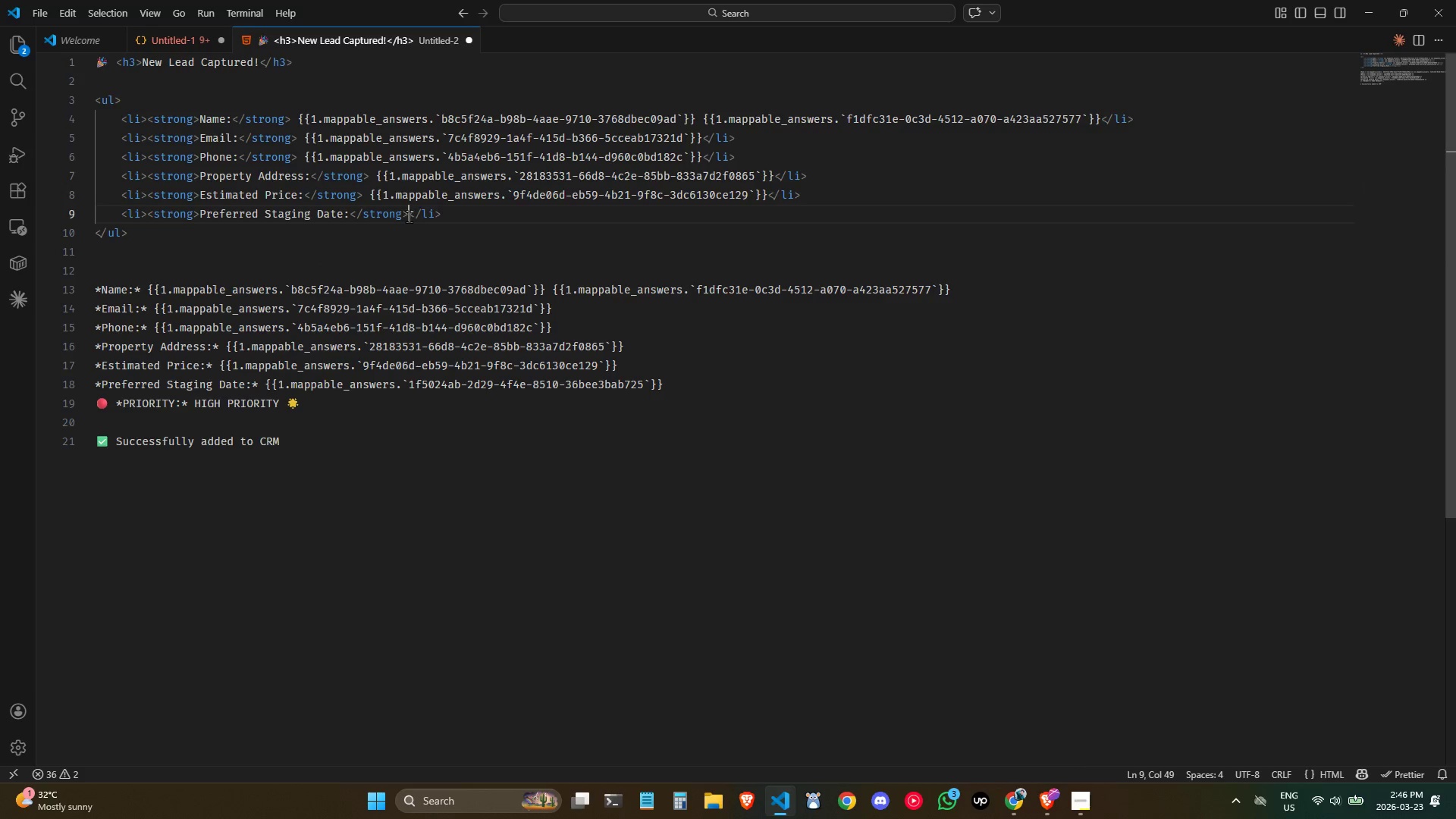 
key(Space)
 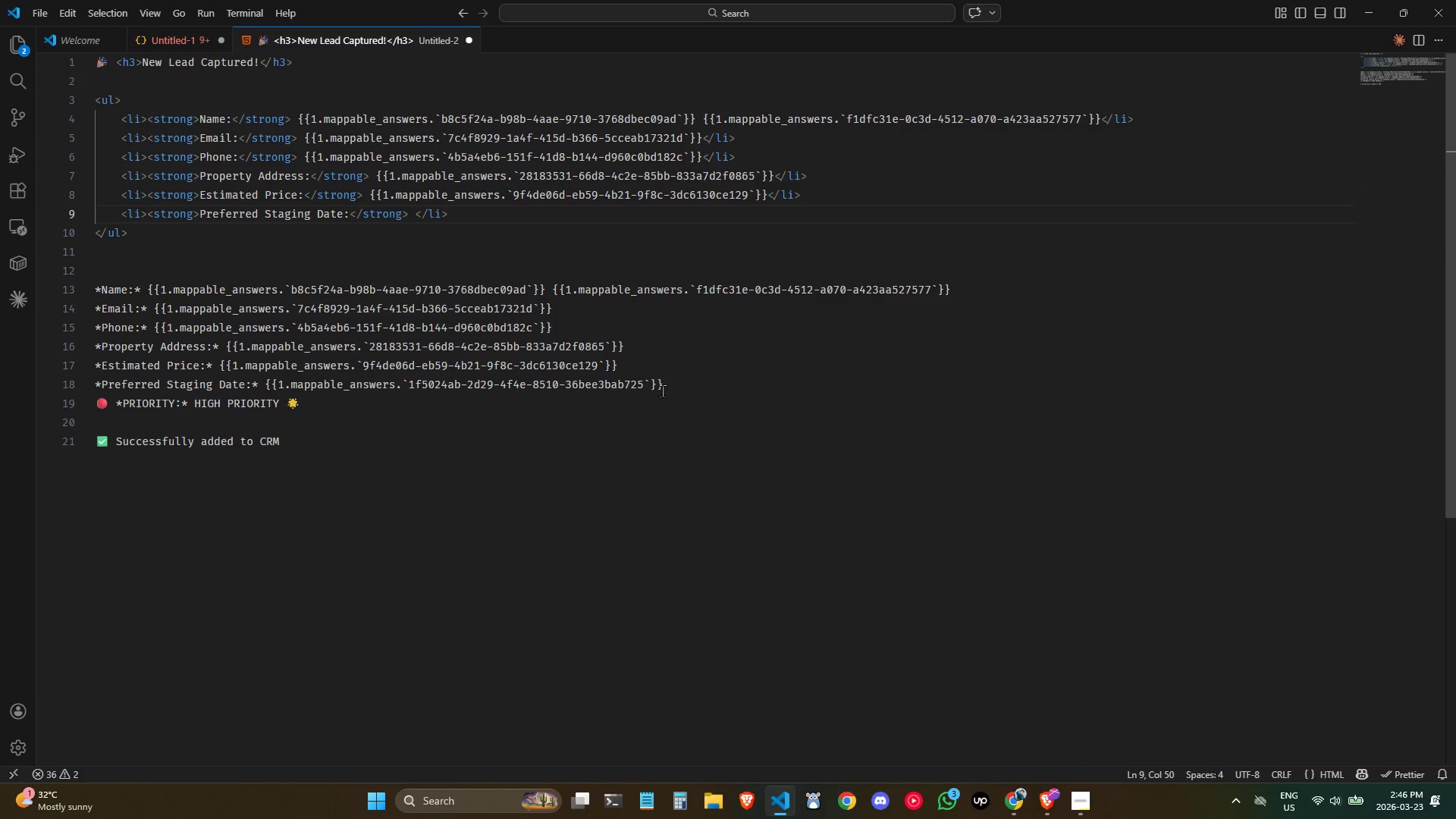 
left_click_drag(start_coordinate=[667, 388], to_coordinate=[268, 383])
 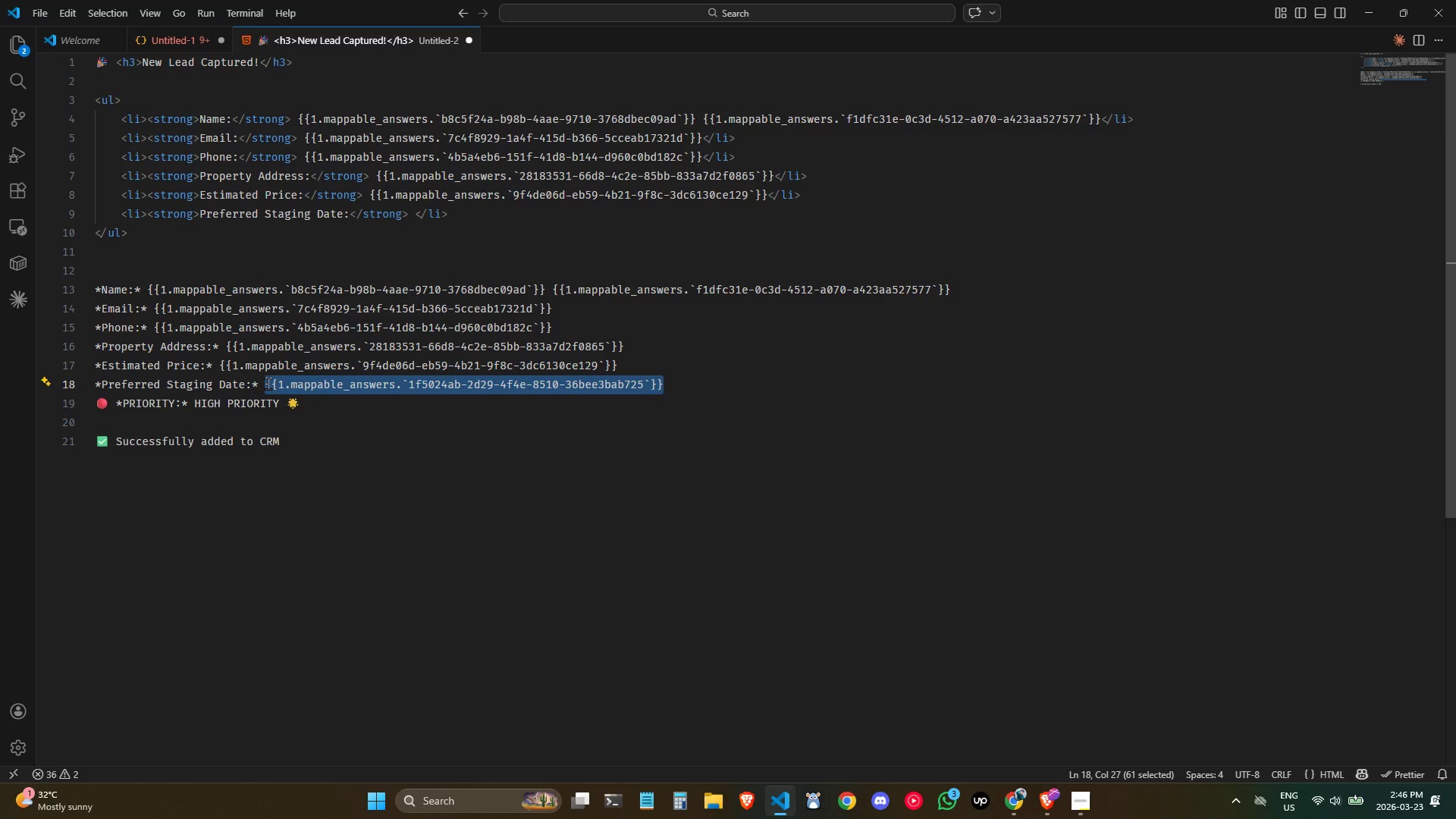 
key(Control+C)
 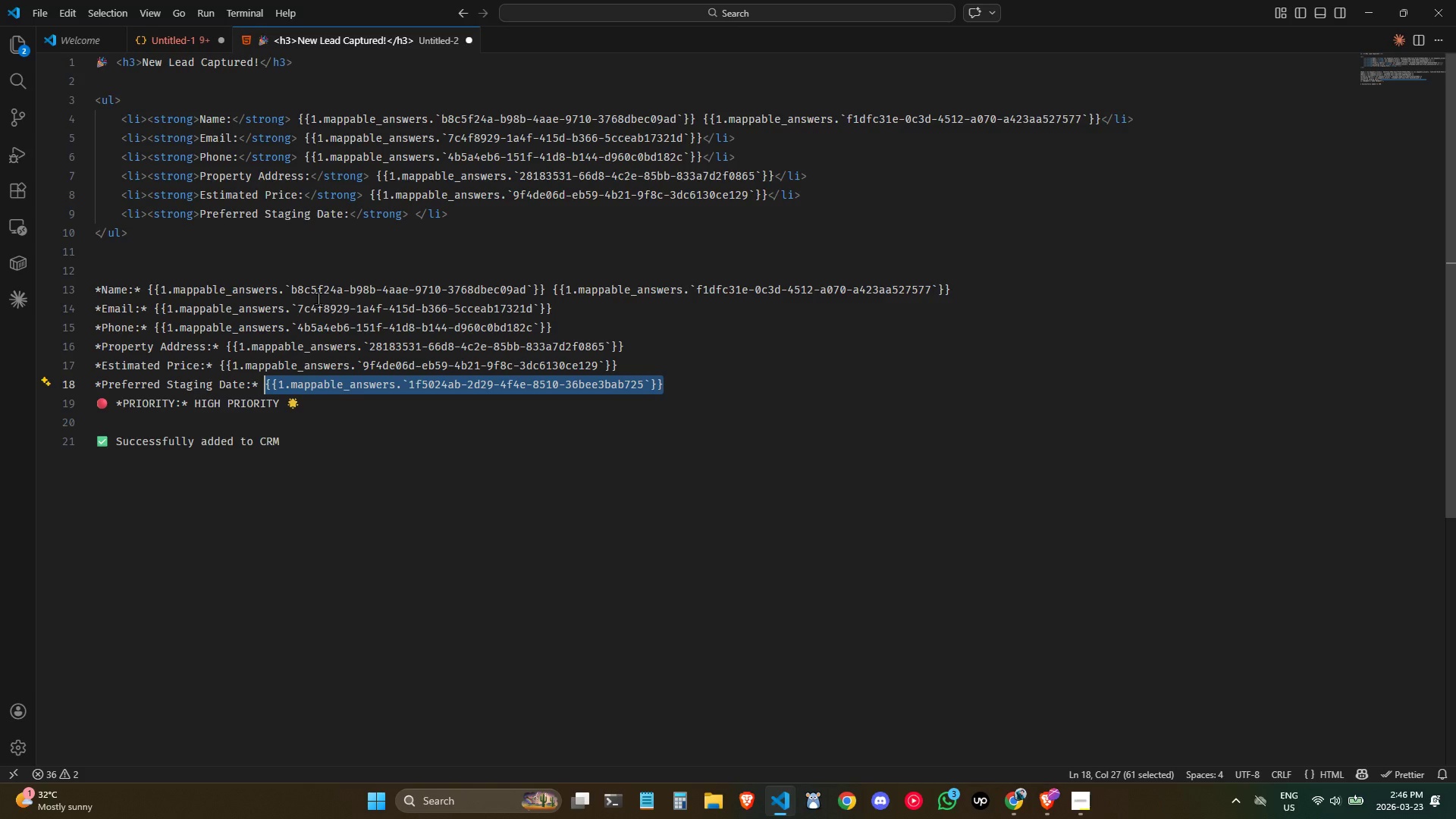 
key(Control+C)
 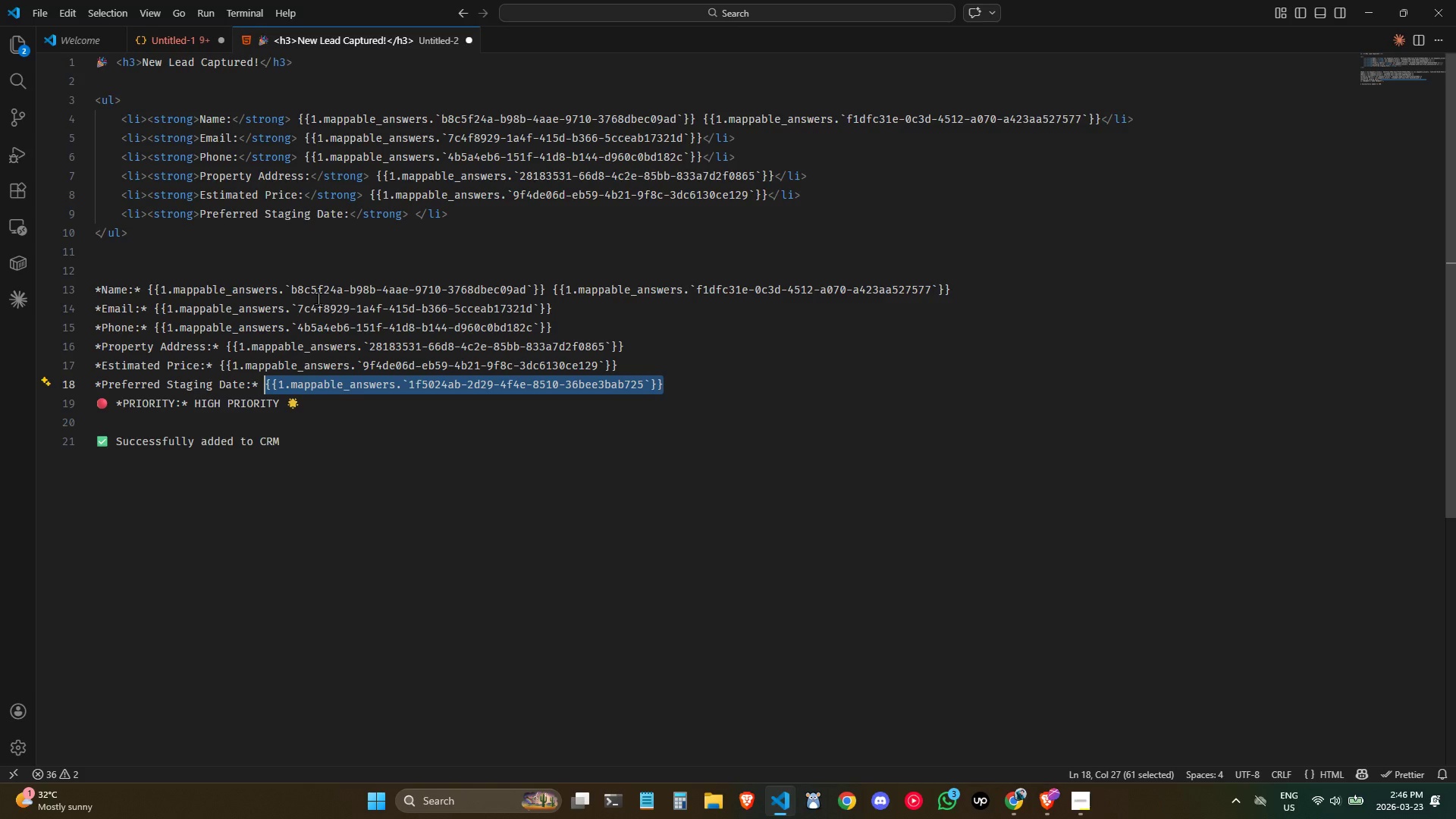 
key(Control+C)
 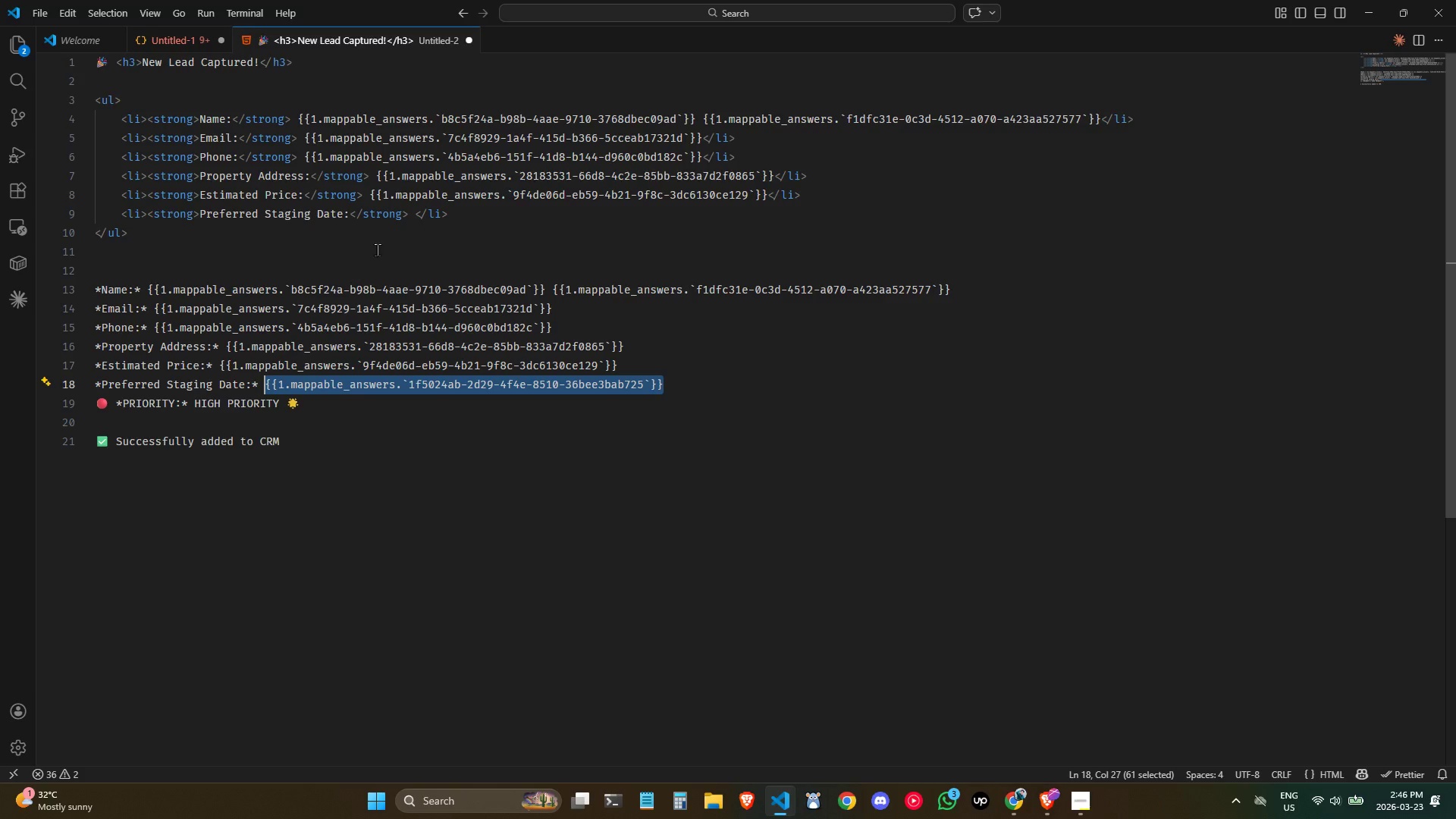 
key(Control+C)
 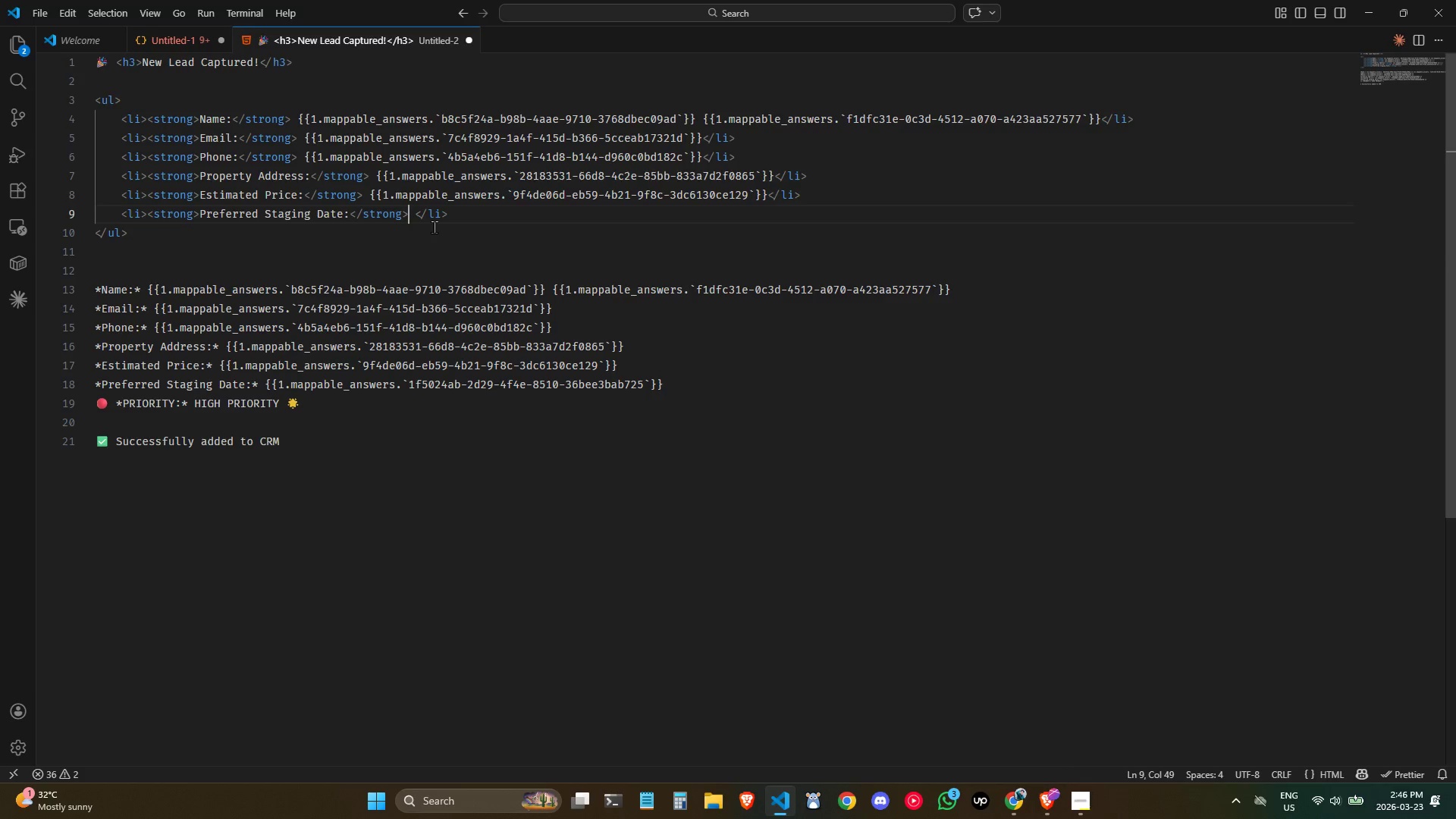 
key(ArrowRight)
 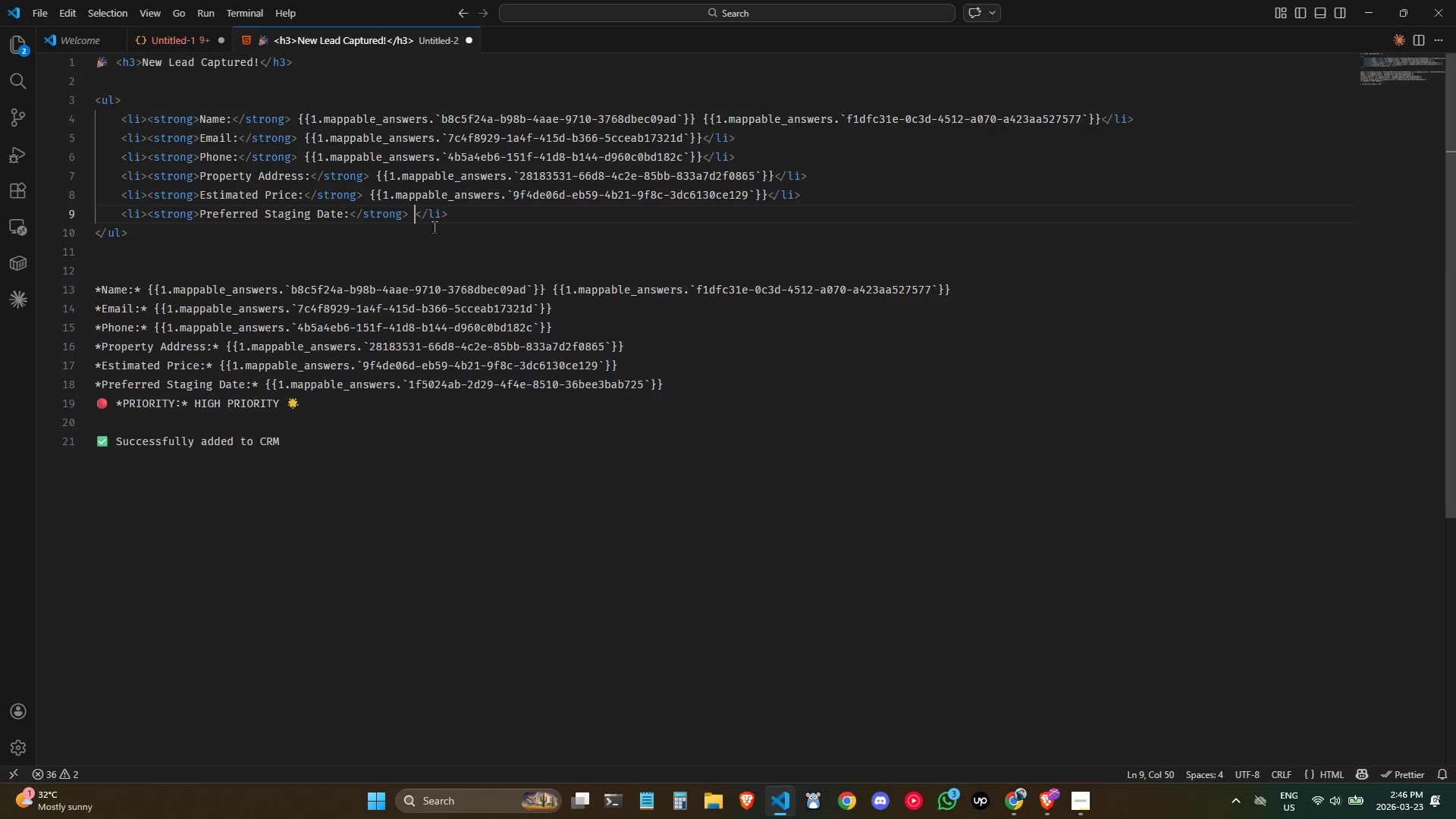 
key(Control+ControlLeft)
 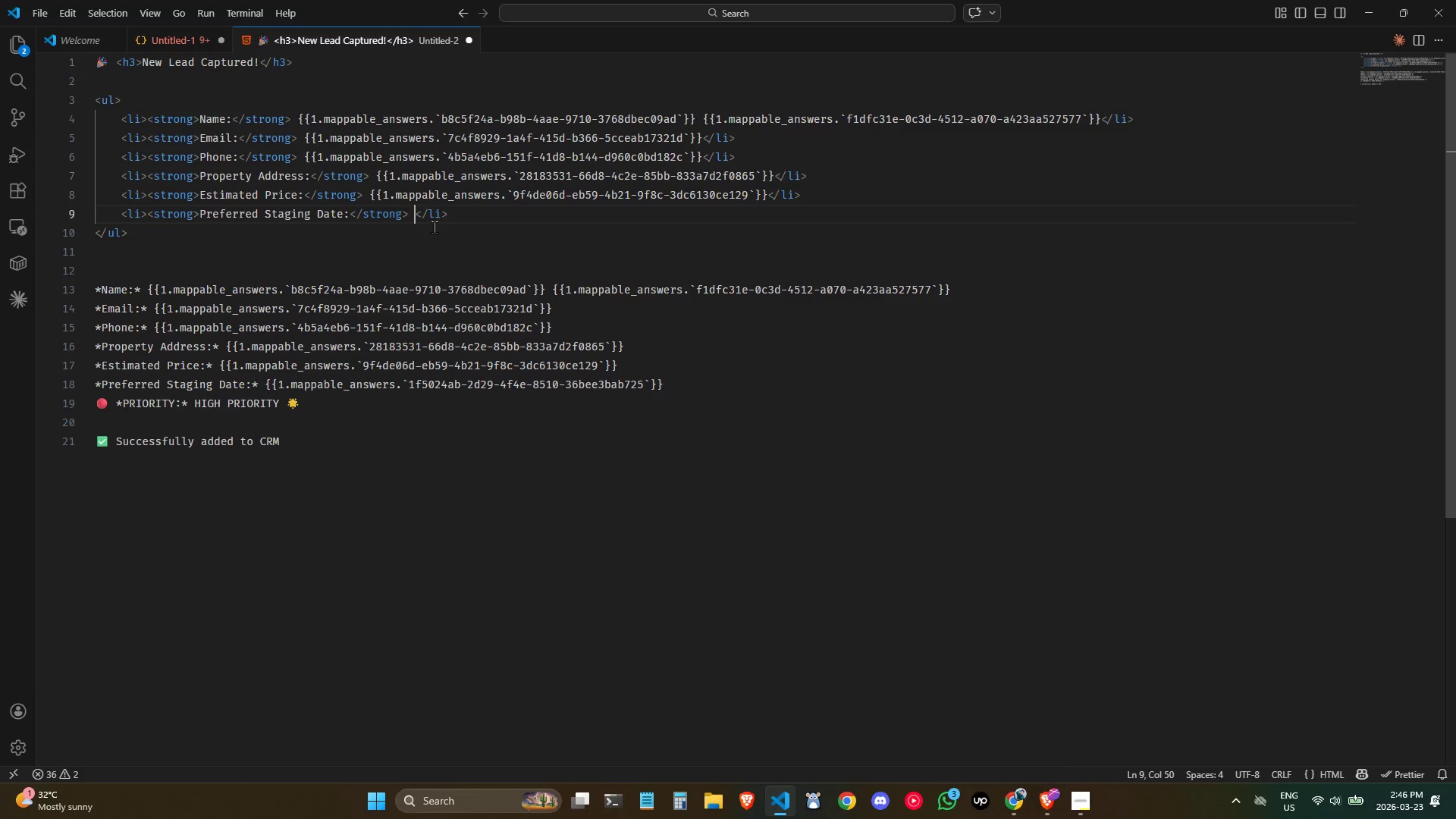 
key(Control+V)
 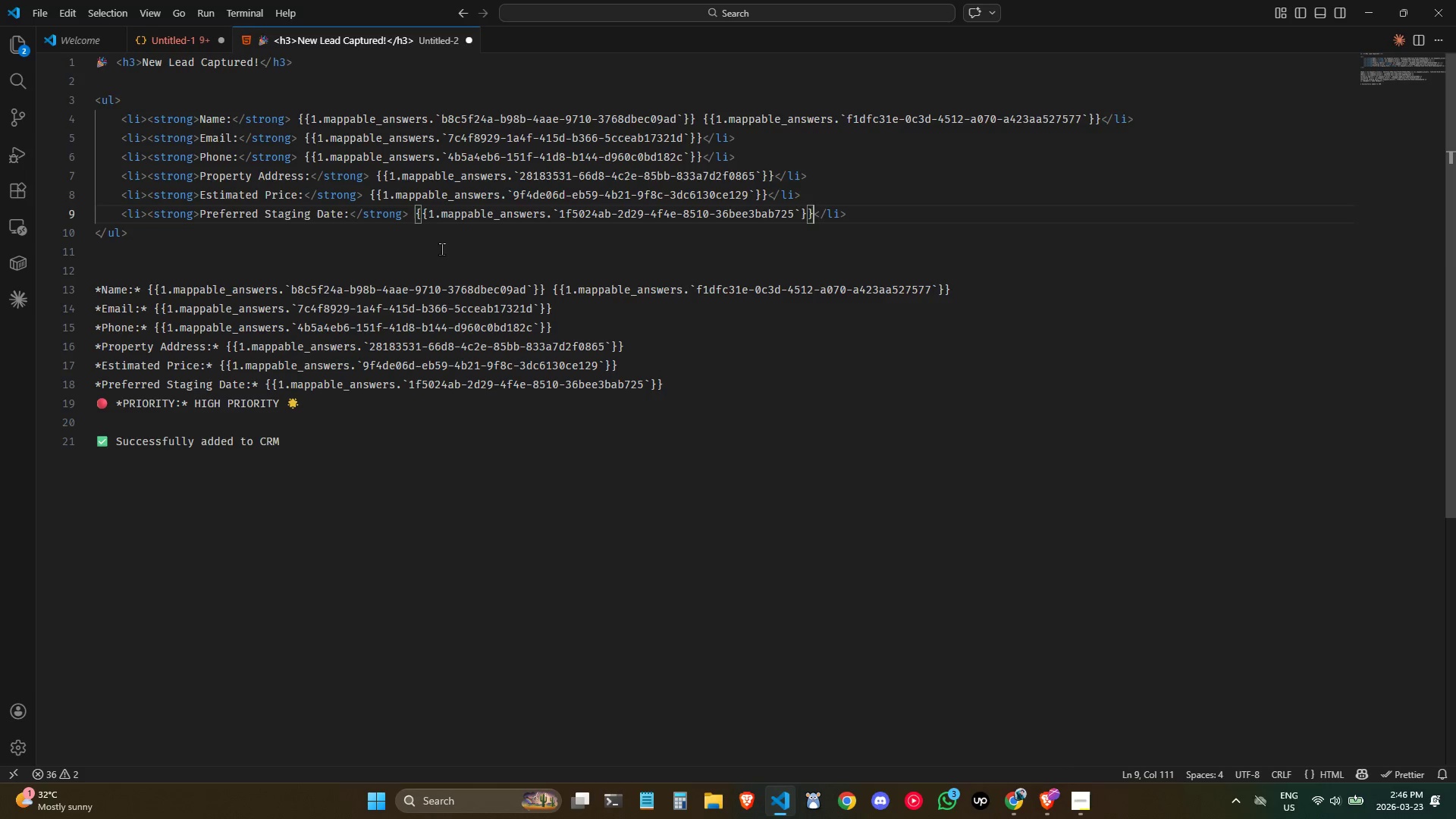 
left_click([442, 253])
 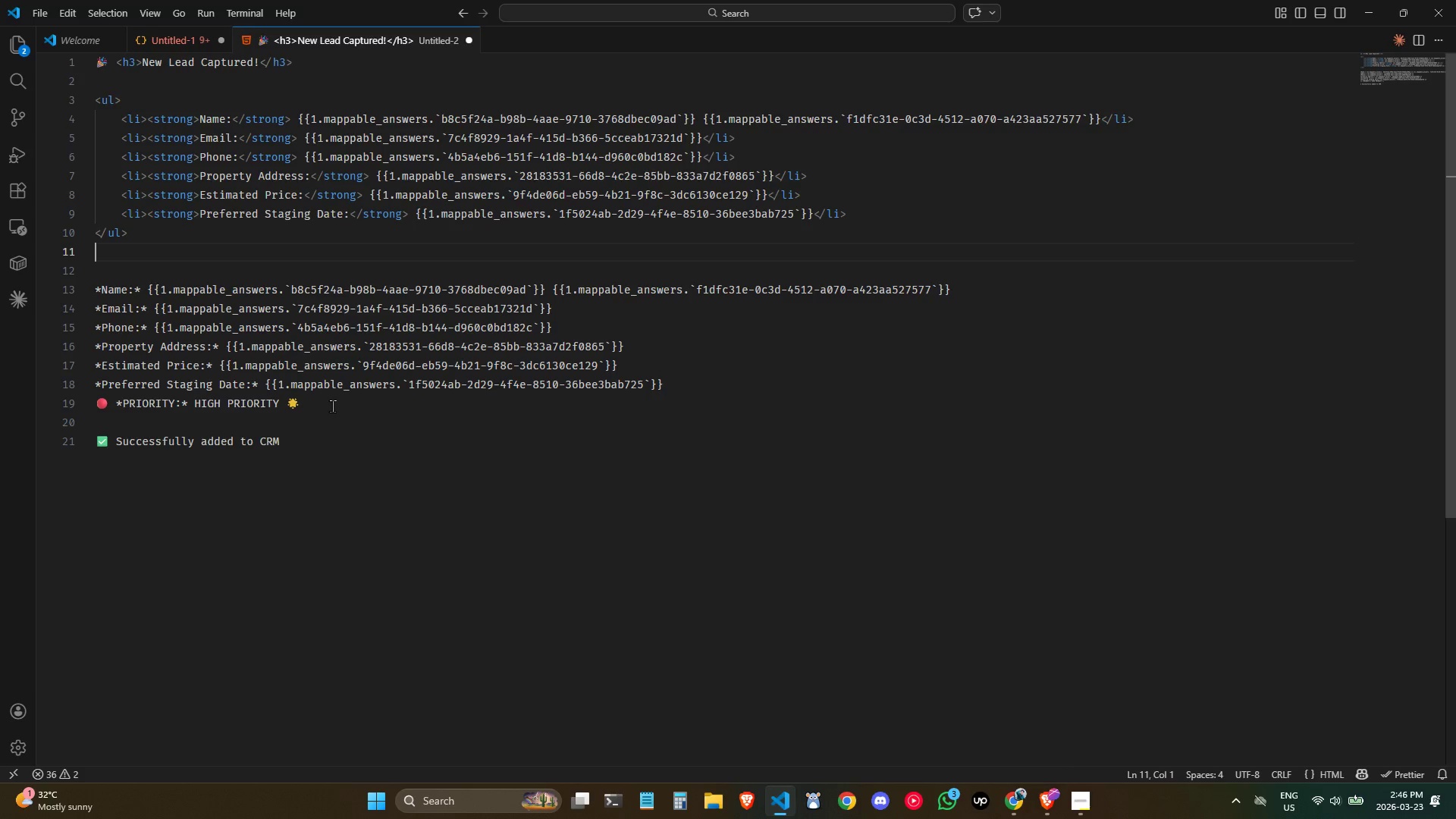 
left_click_drag(start_coordinate=[702, 386], to_coordinate=[36, 293])
 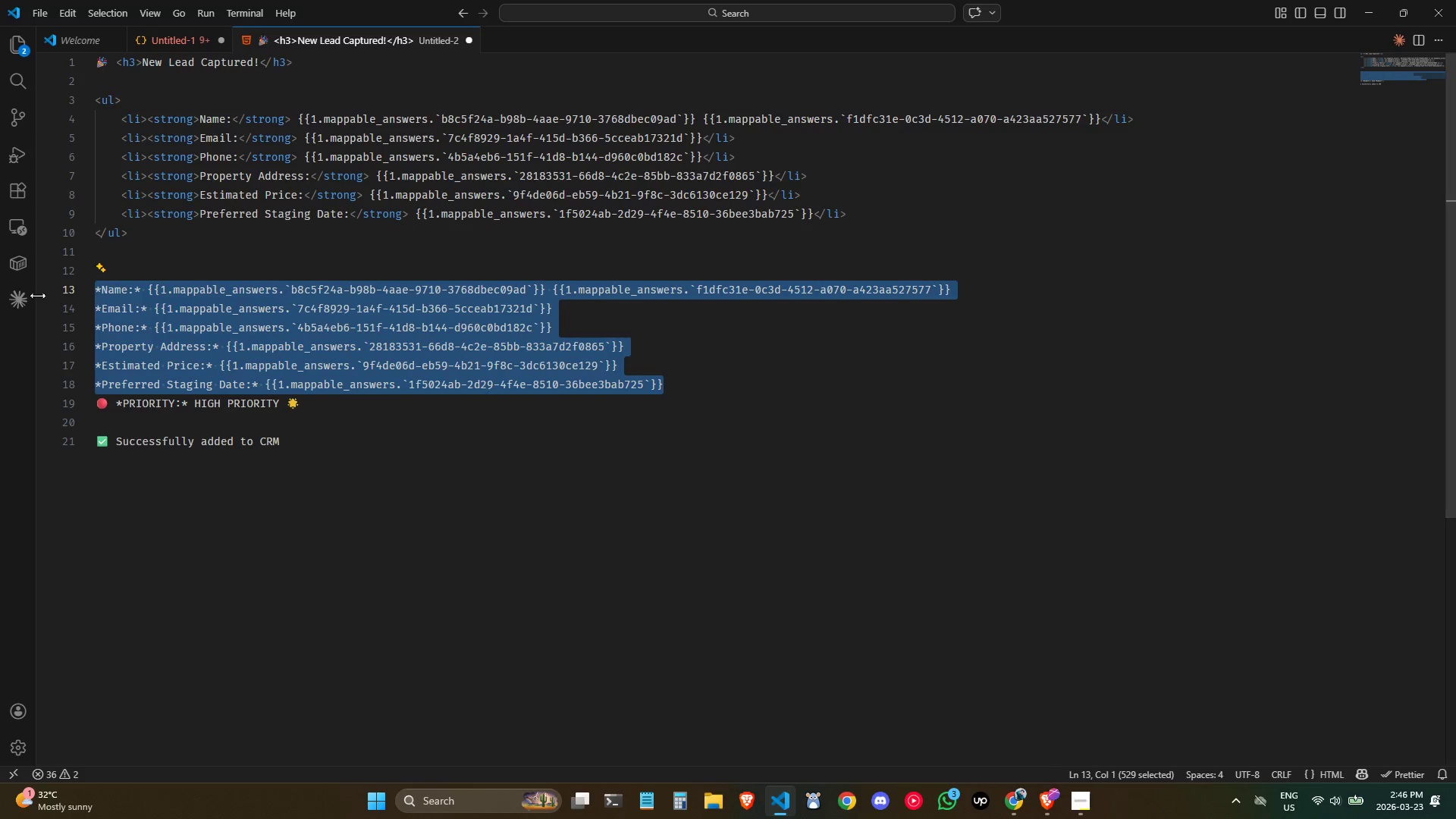 
key(Backspace)
 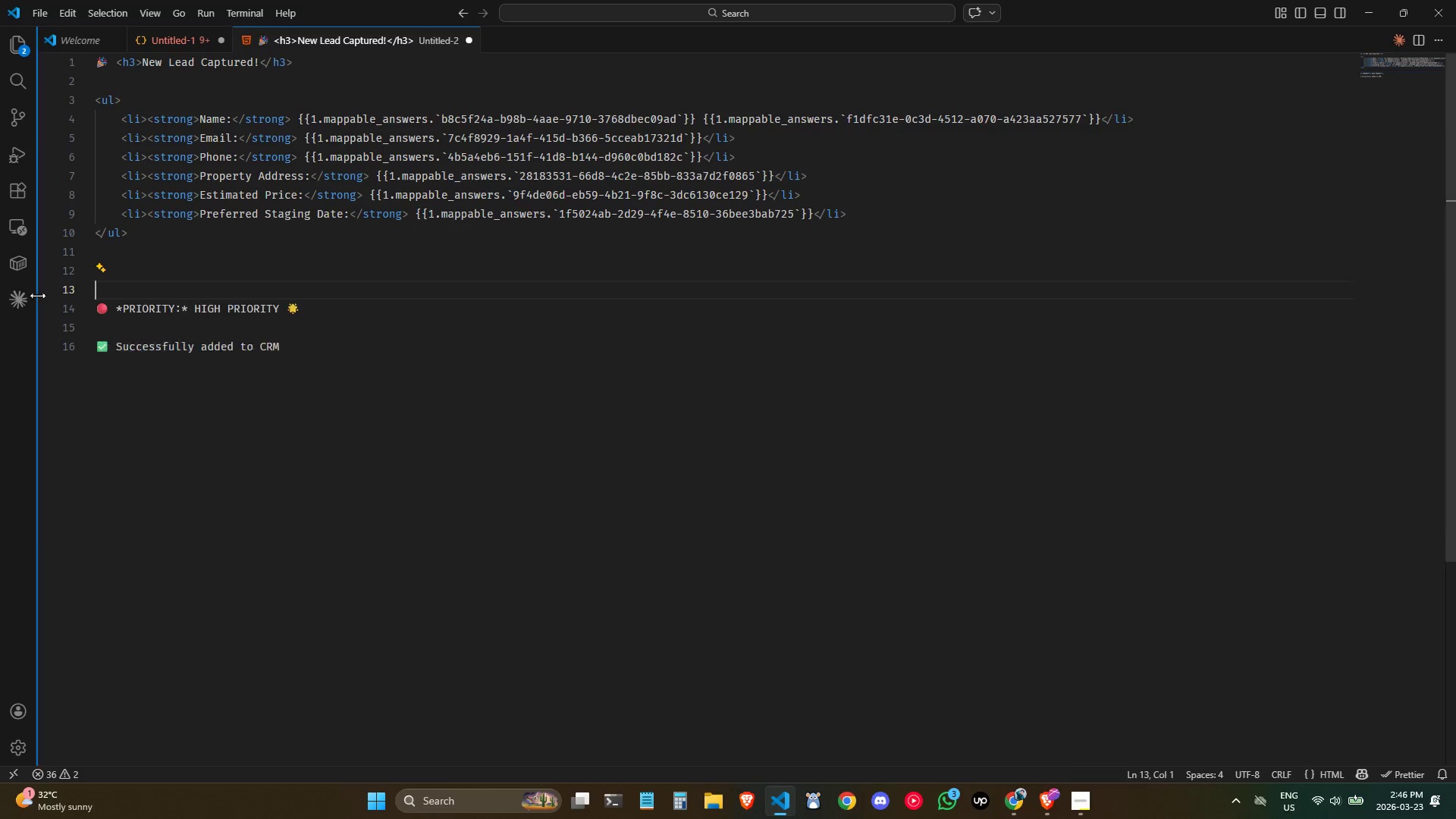 
key(Backspace)
 